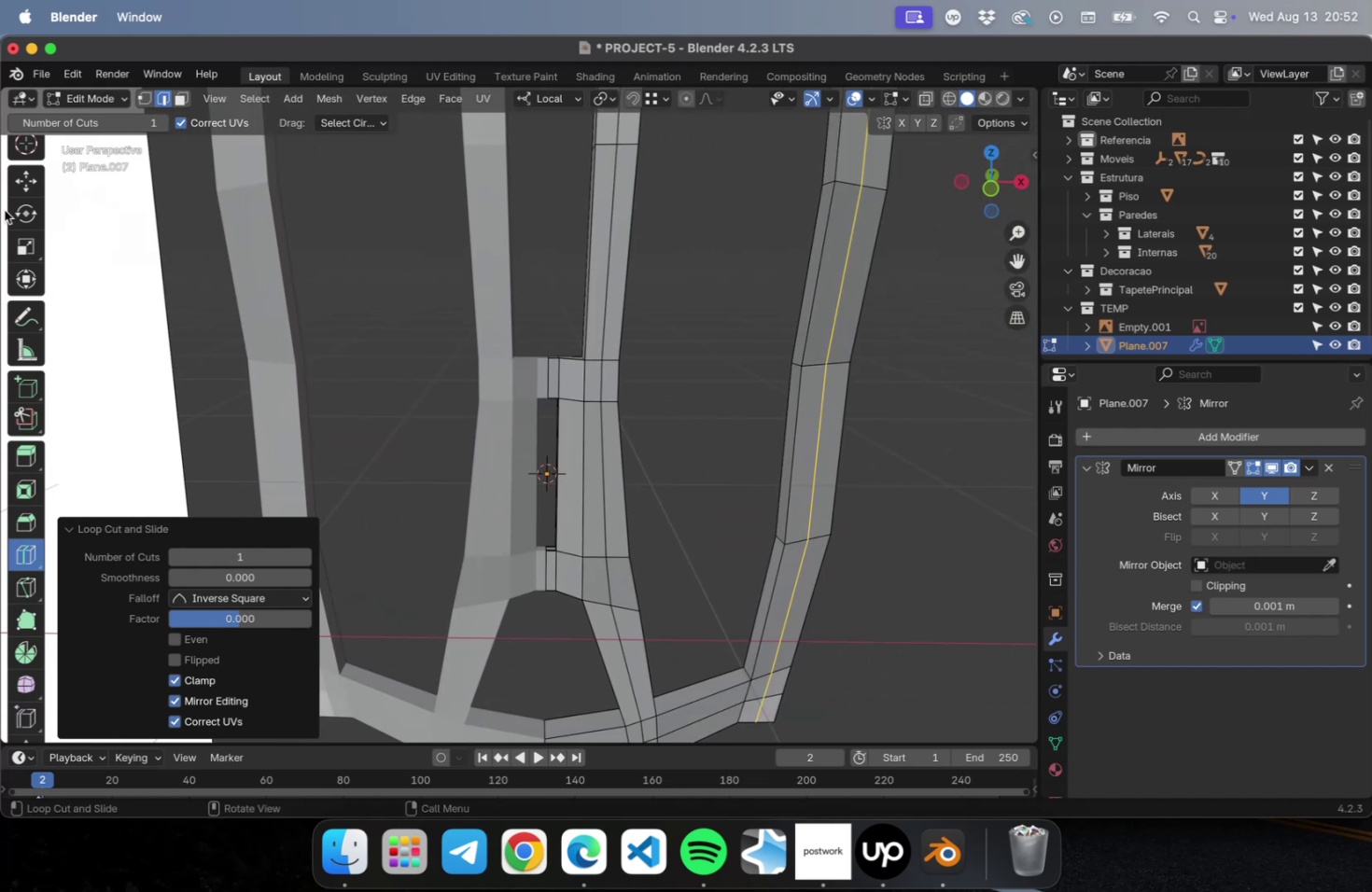 
scroll: coordinate [8, 201], scroll_direction: up, amount: 17.0
 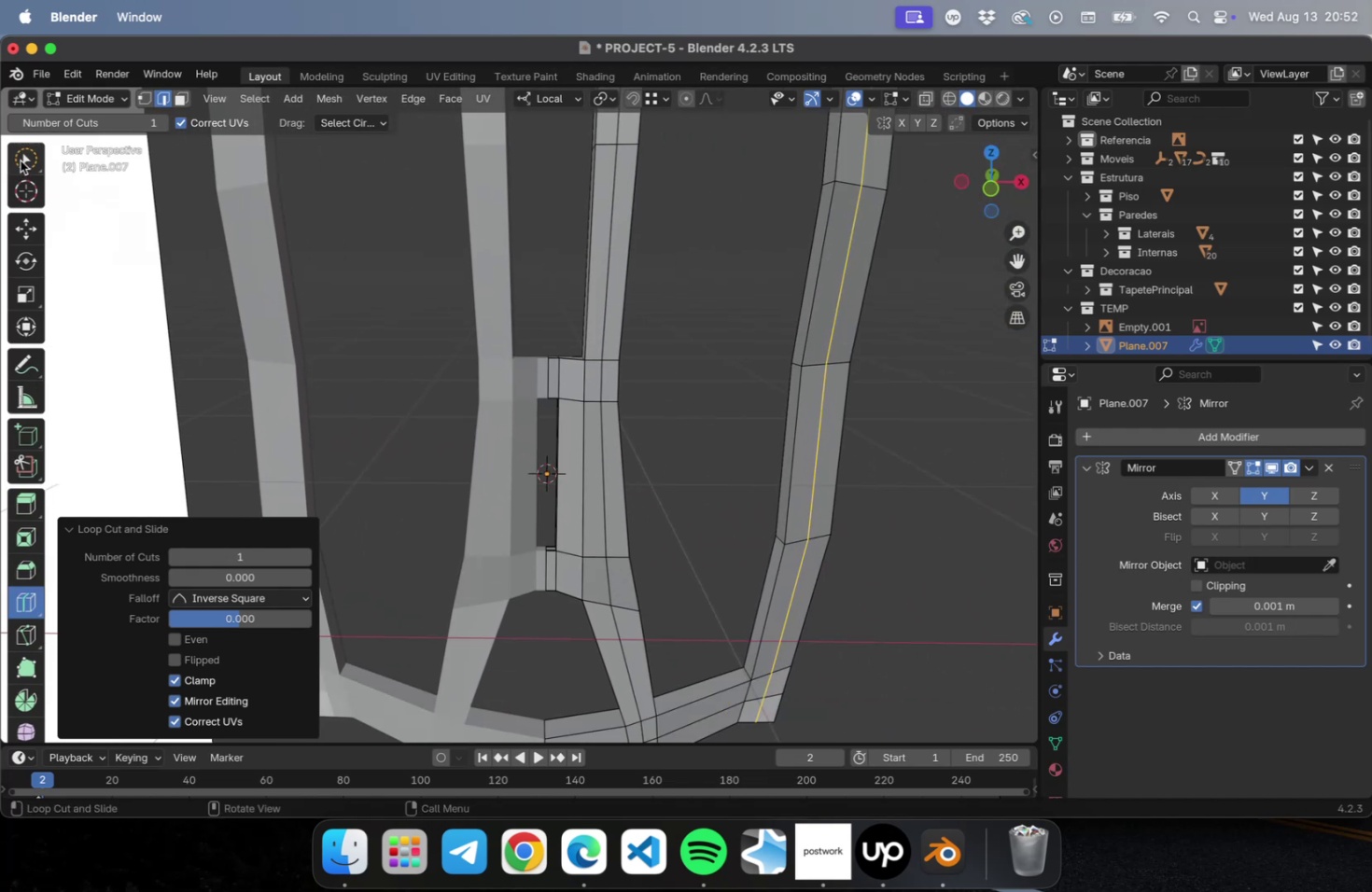 
left_click_drag(start_coordinate=[21, 160], to_coordinate=[119, 207])
 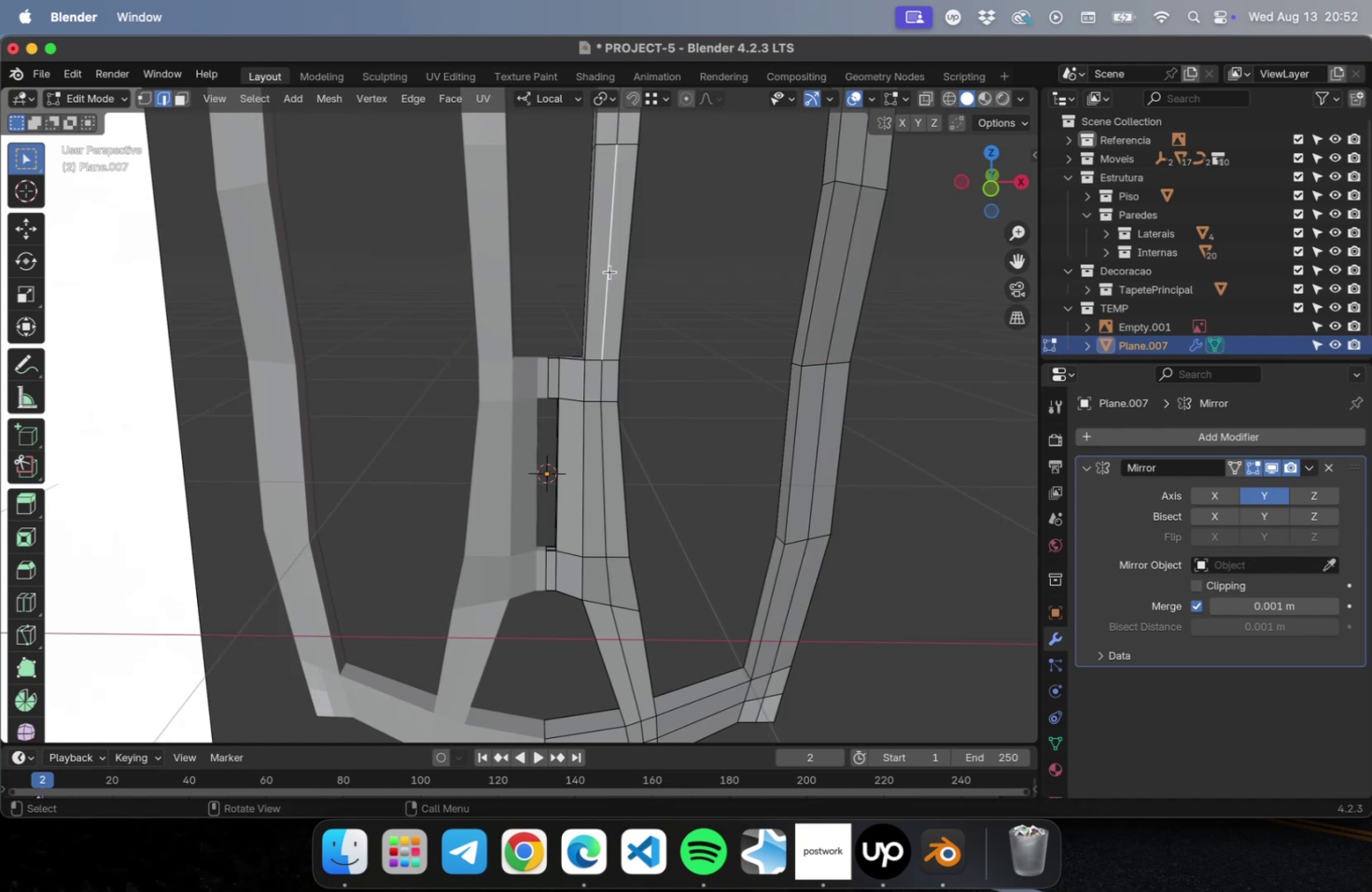 
hold_key(key=ShiftLeft, duration=0.71)
 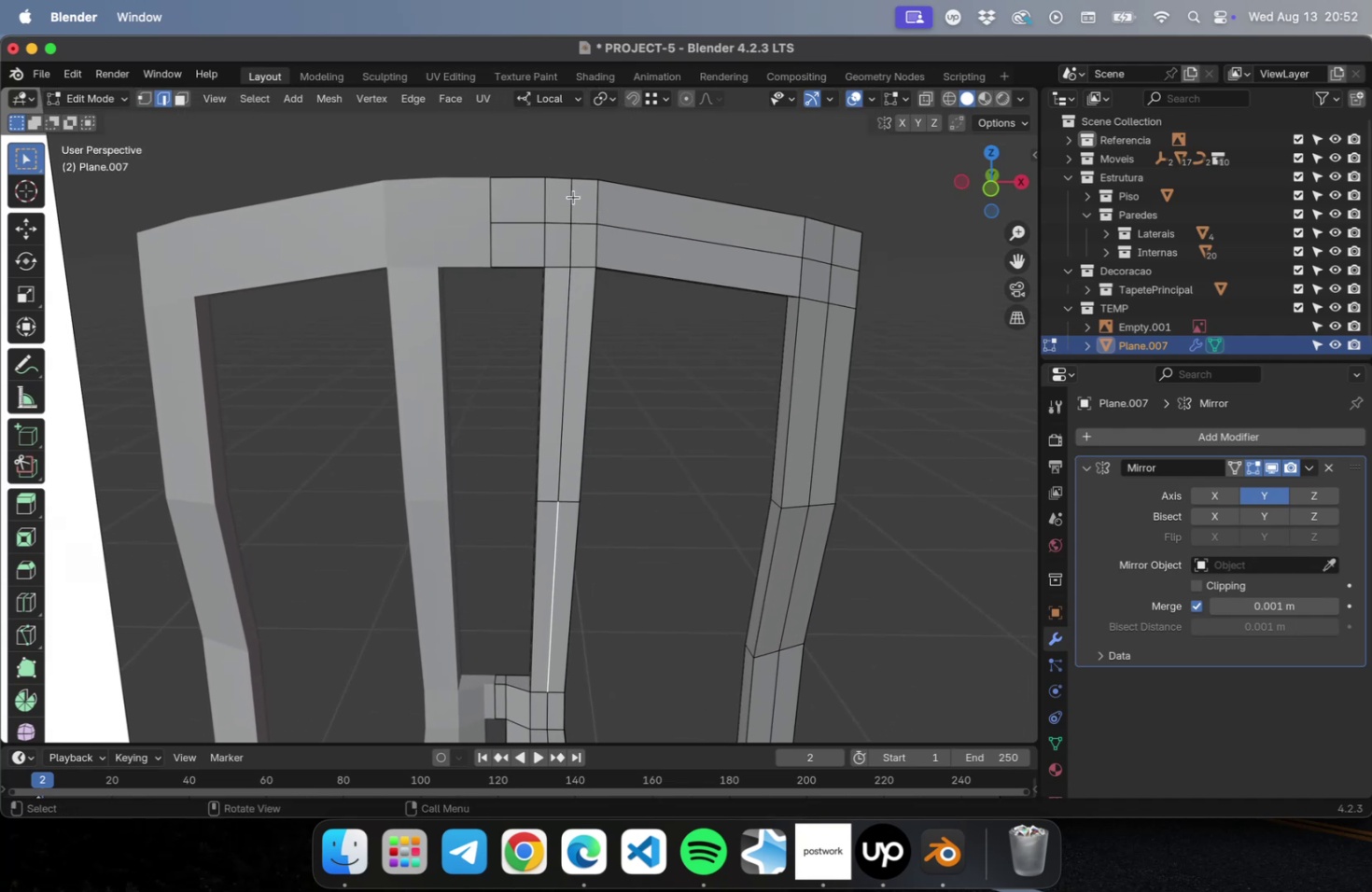 
left_click([573, 197])
 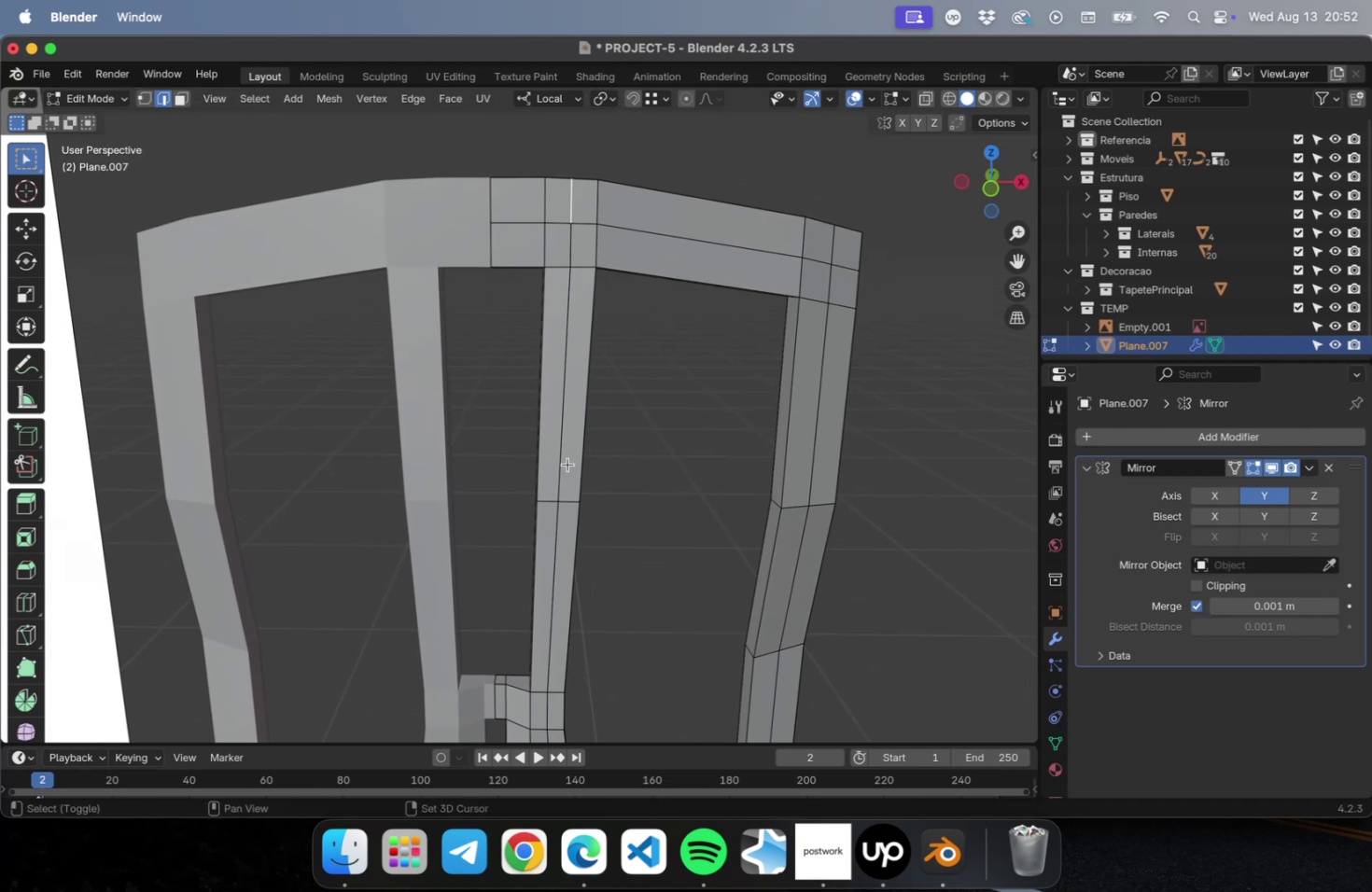 
hold_key(key=ShiftLeft, duration=2.22)
 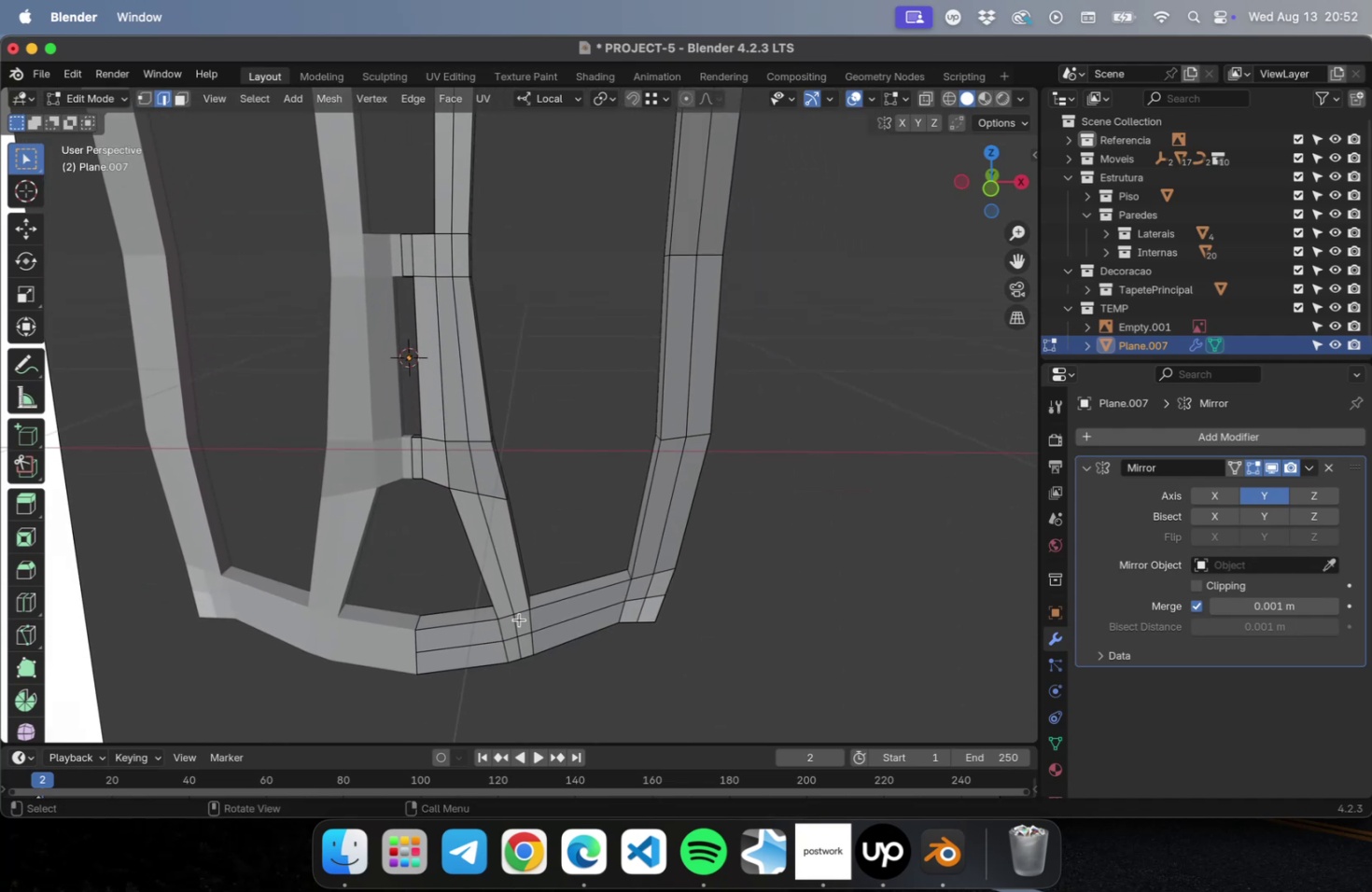 
hold_key(key=OptionLeft, duration=0.78)
 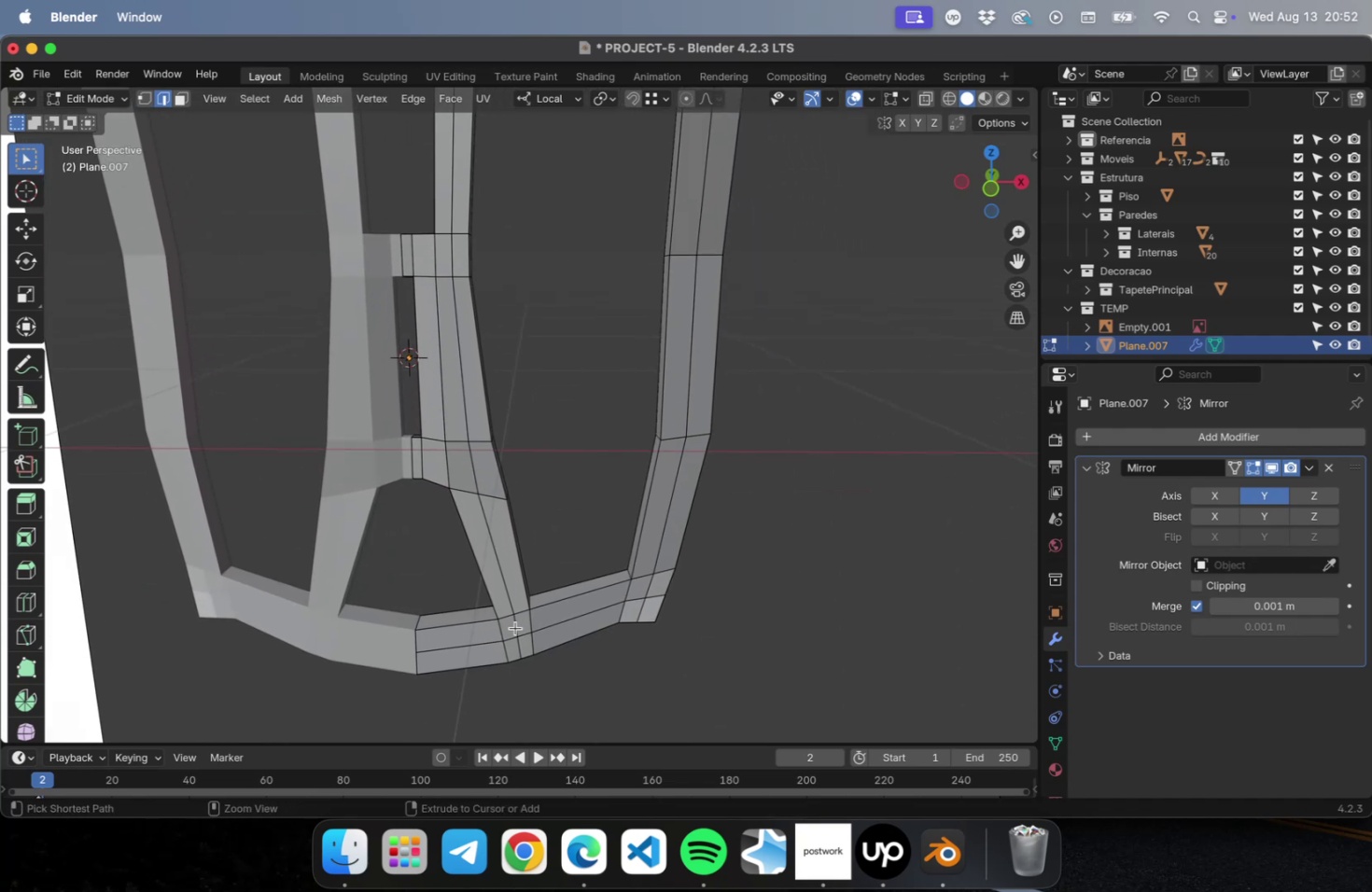 
hold_key(key=CommandLeft, duration=1.56)
hold_key(key=ShiftLeft, duration=1.02)
left_click([515, 627])
 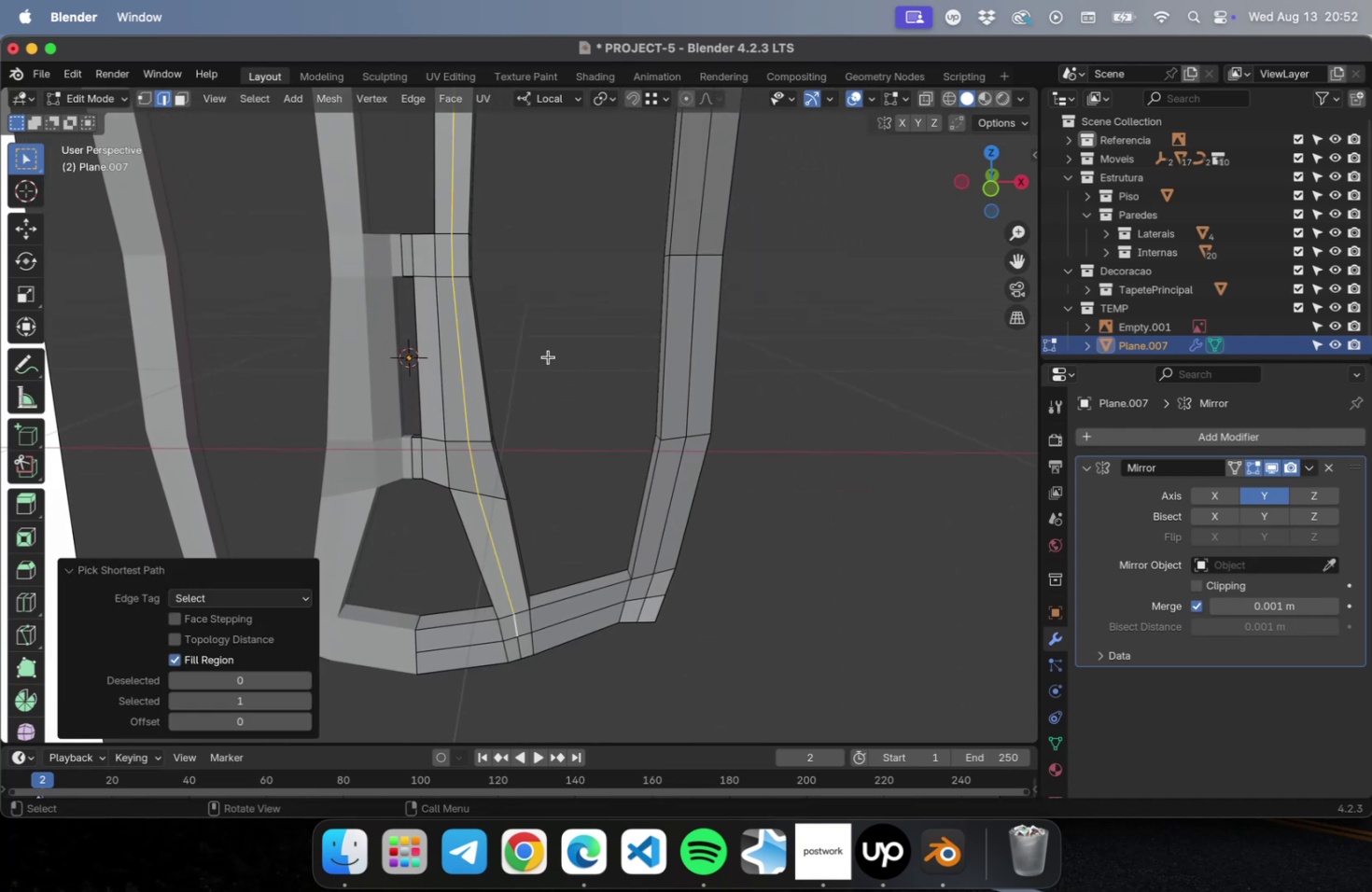 
hold_key(key=ShiftLeft, duration=1.07)
 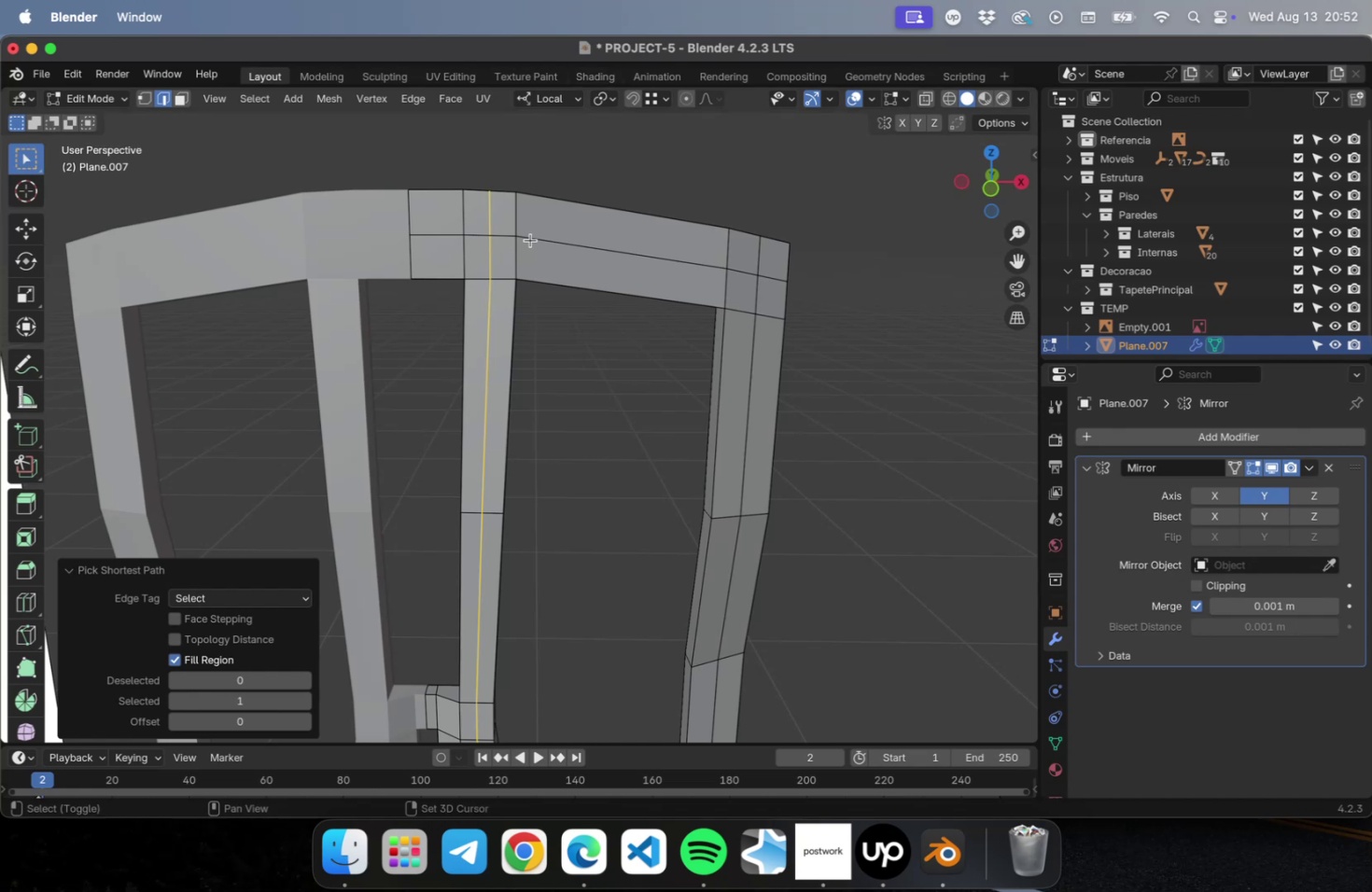 
hold_key(key=ShiftLeft, duration=1.6)
 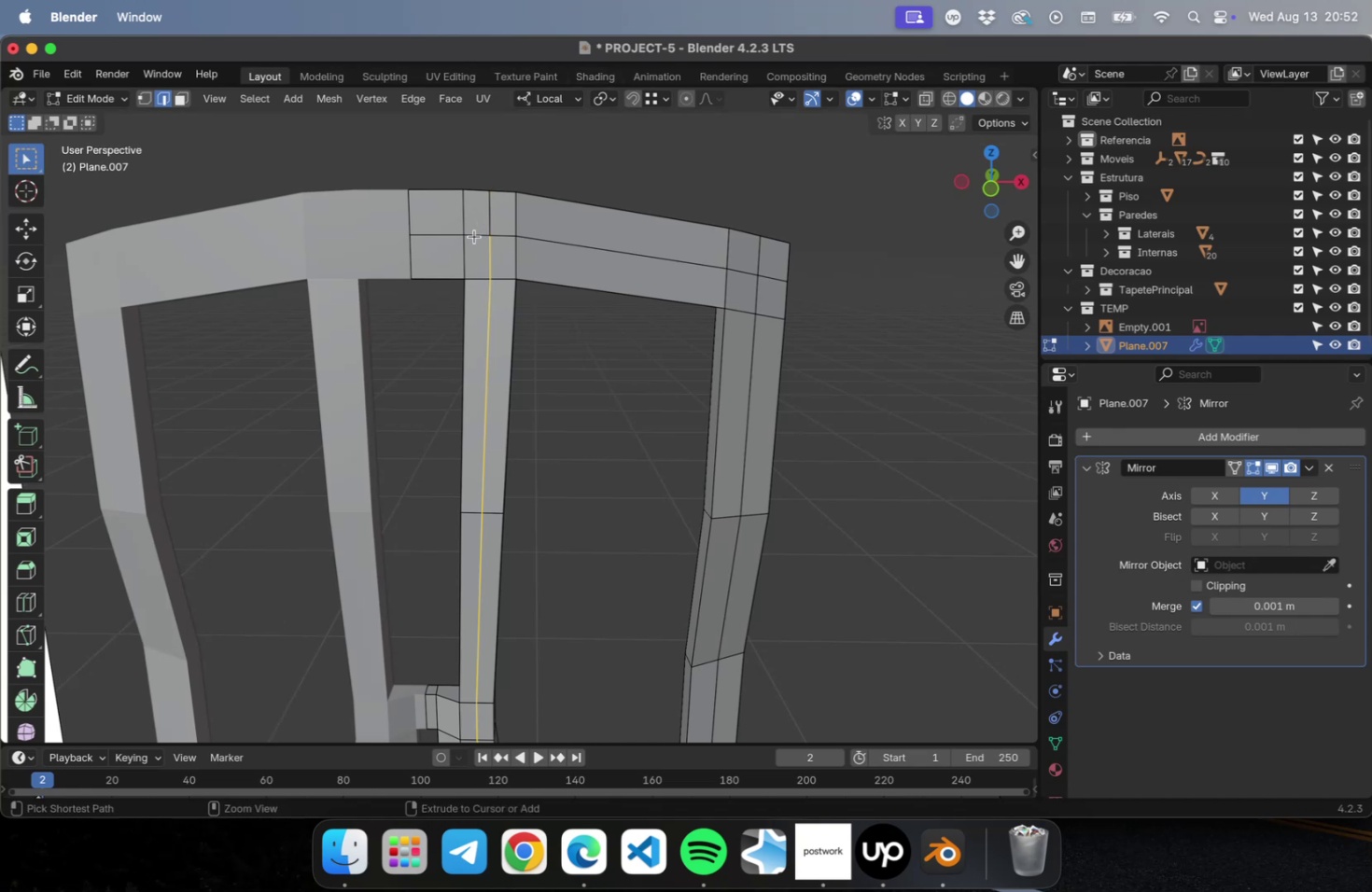 
hold_key(key=CommandLeft, duration=1.43)
left_click([455, 234])
 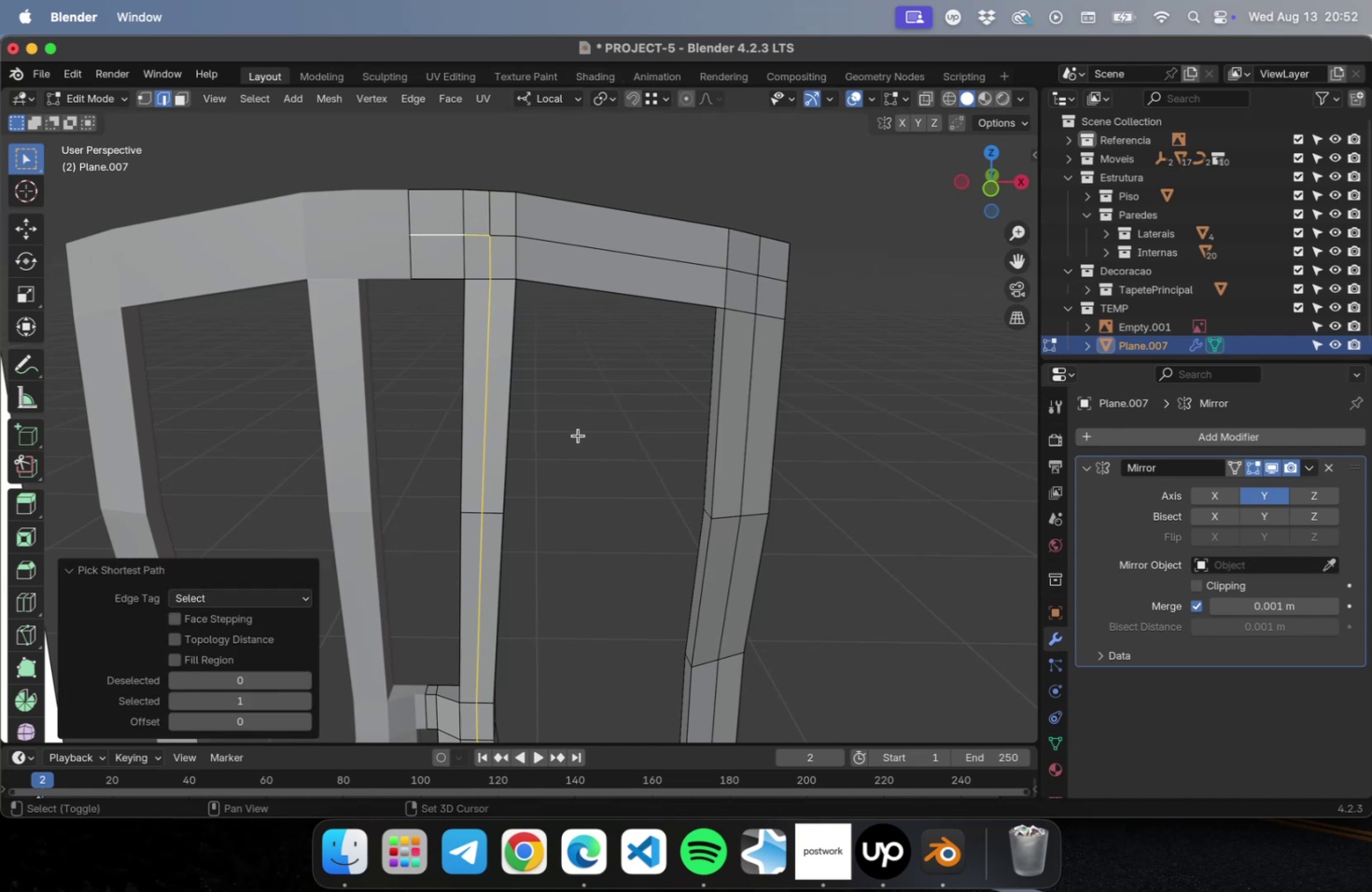 
hold_key(key=ShiftLeft, duration=0.81)
 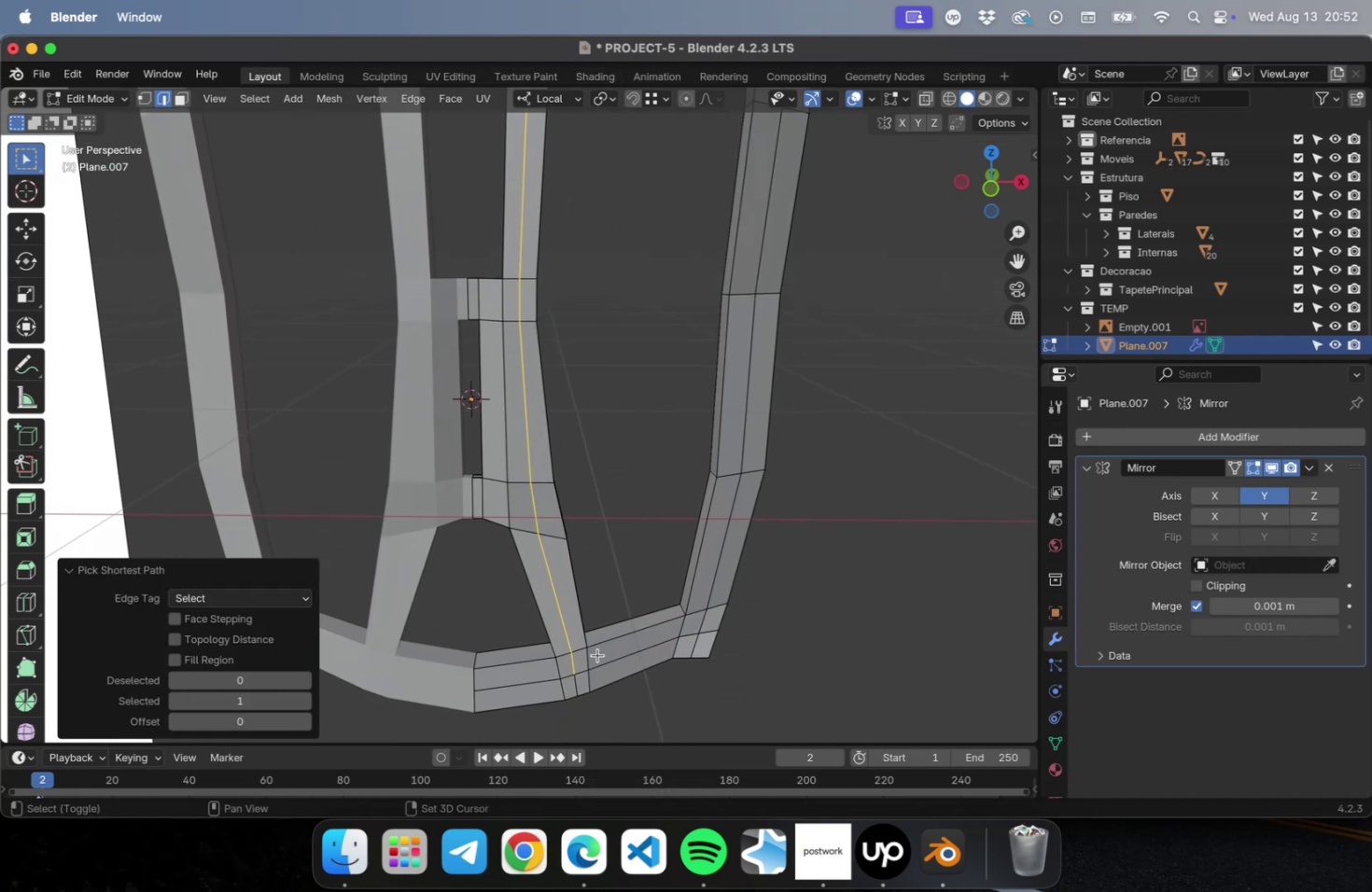 
key(Shift+ShiftLeft)
 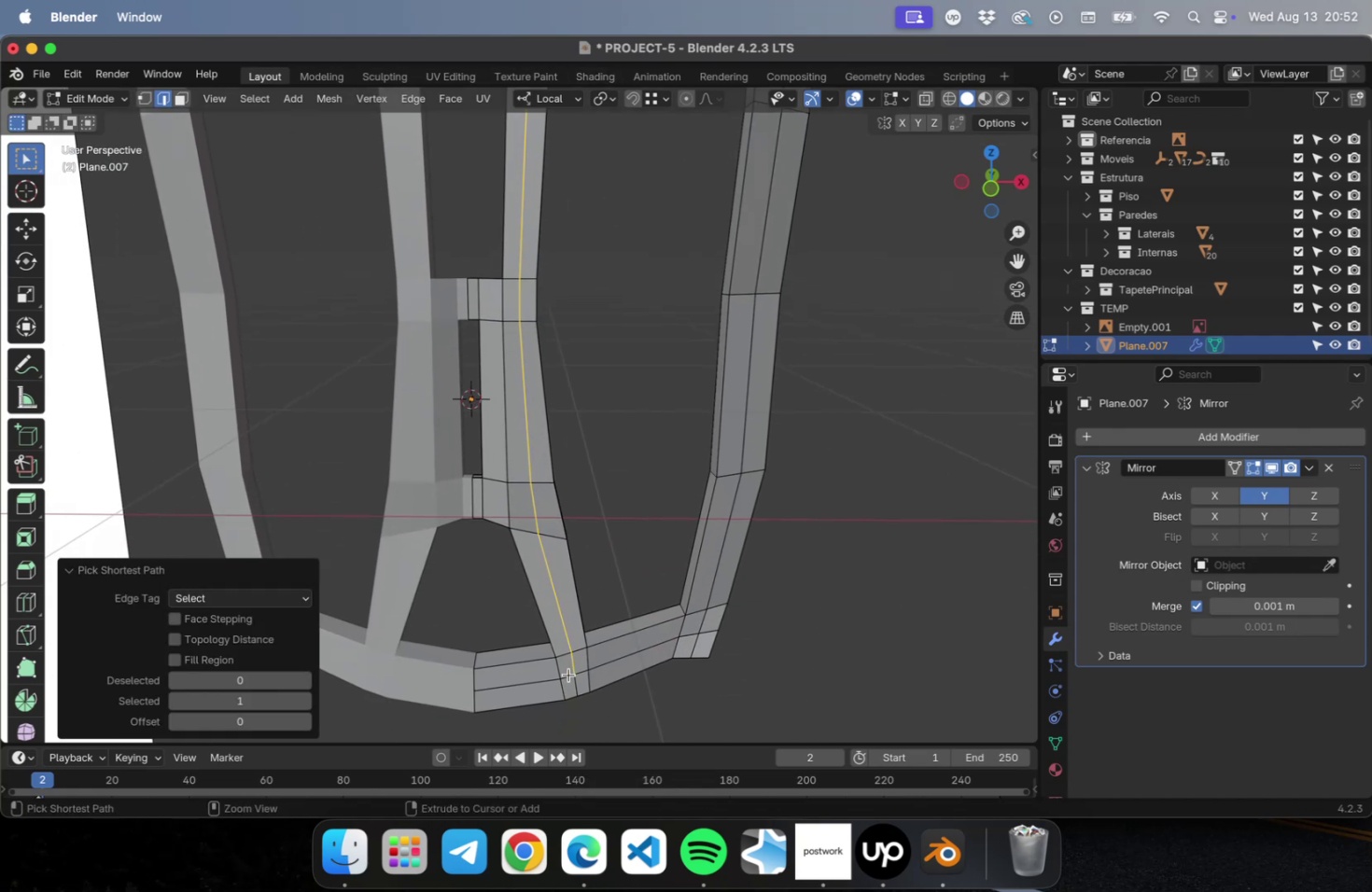 
hold_key(key=CommandLeft, duration=1.11)
 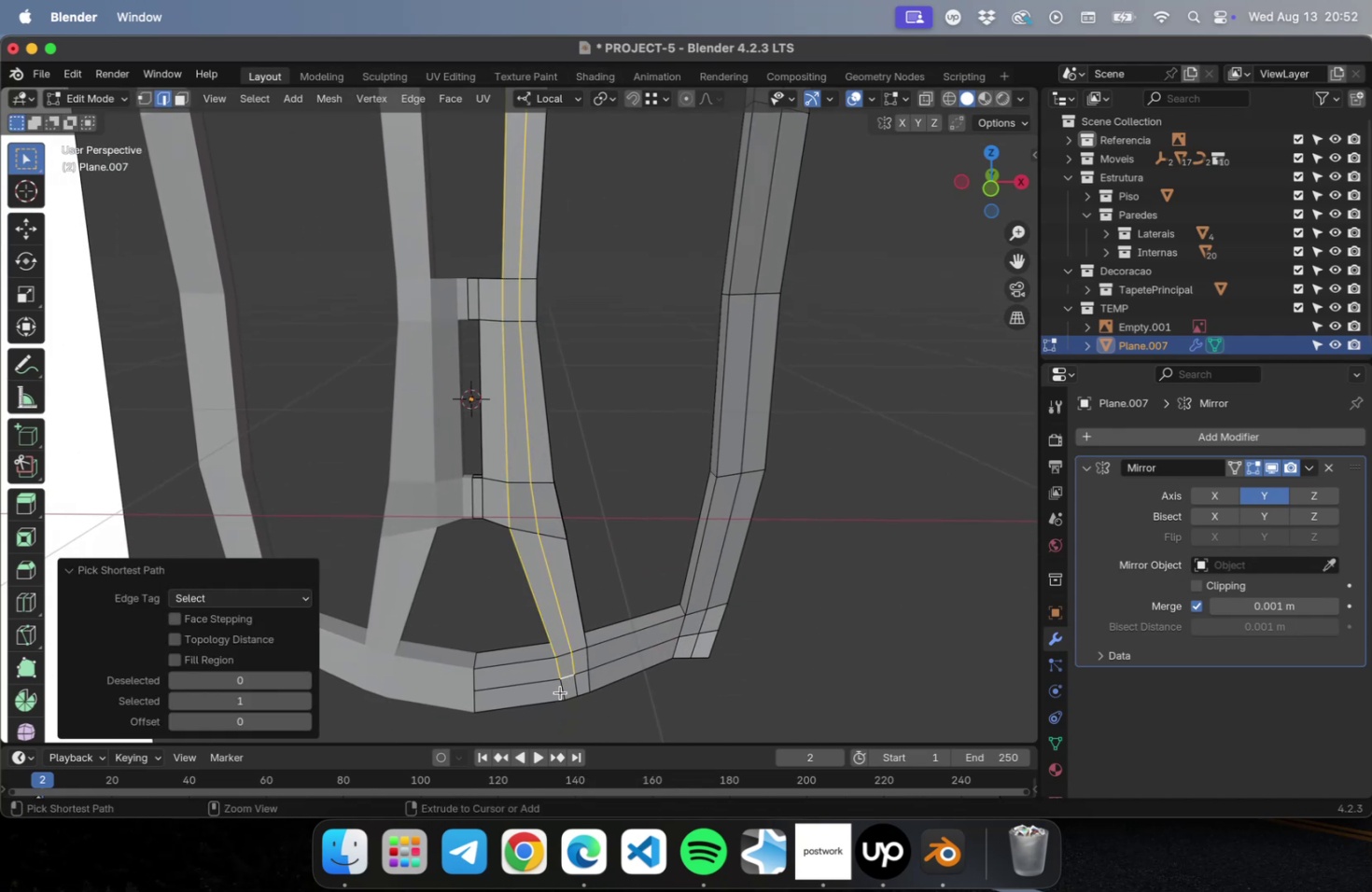 
key(Meta+Z)
 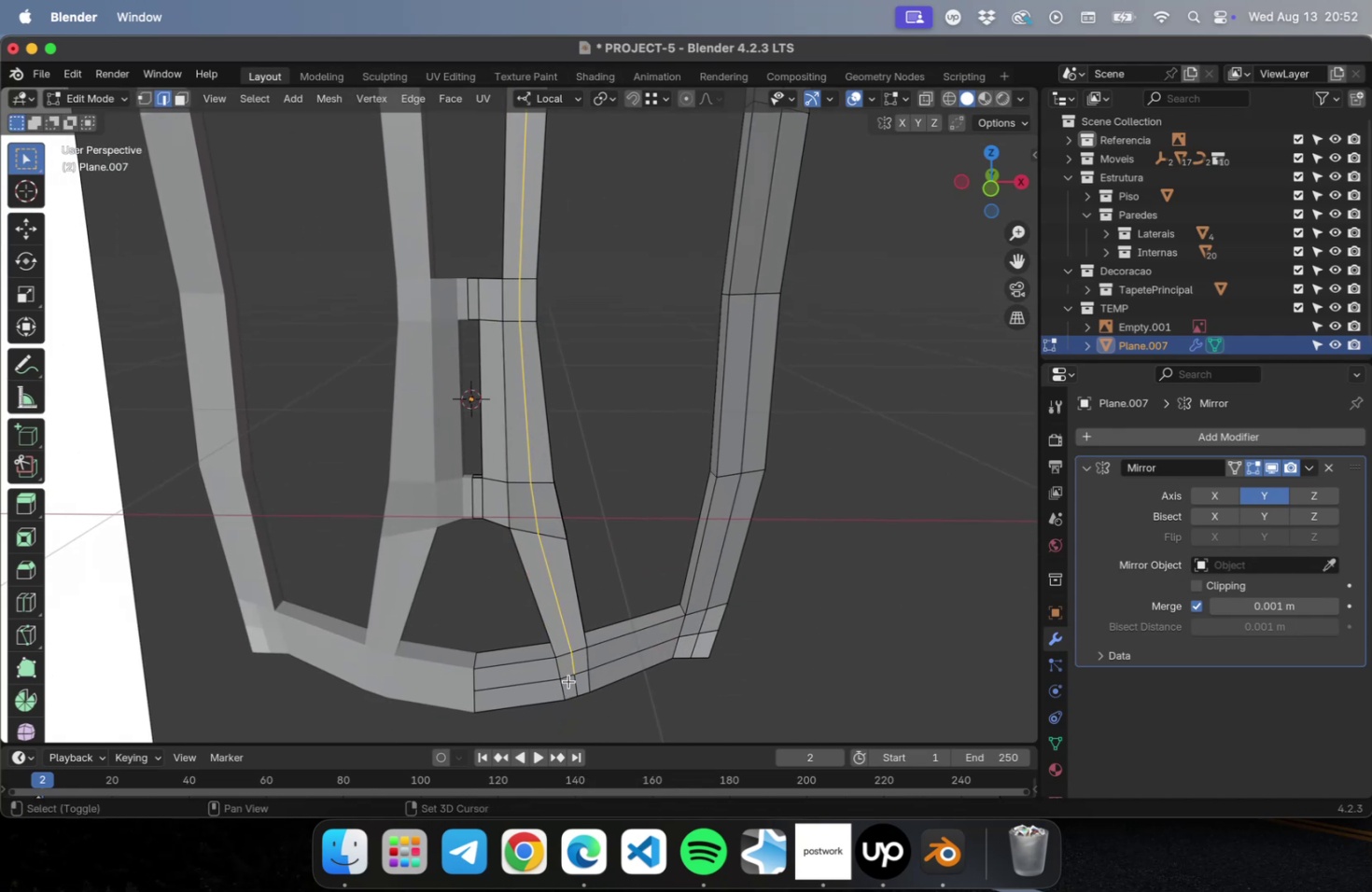 
hold_key(key=ShiftLeft, duration=1.33)
left_click([541, 678])
 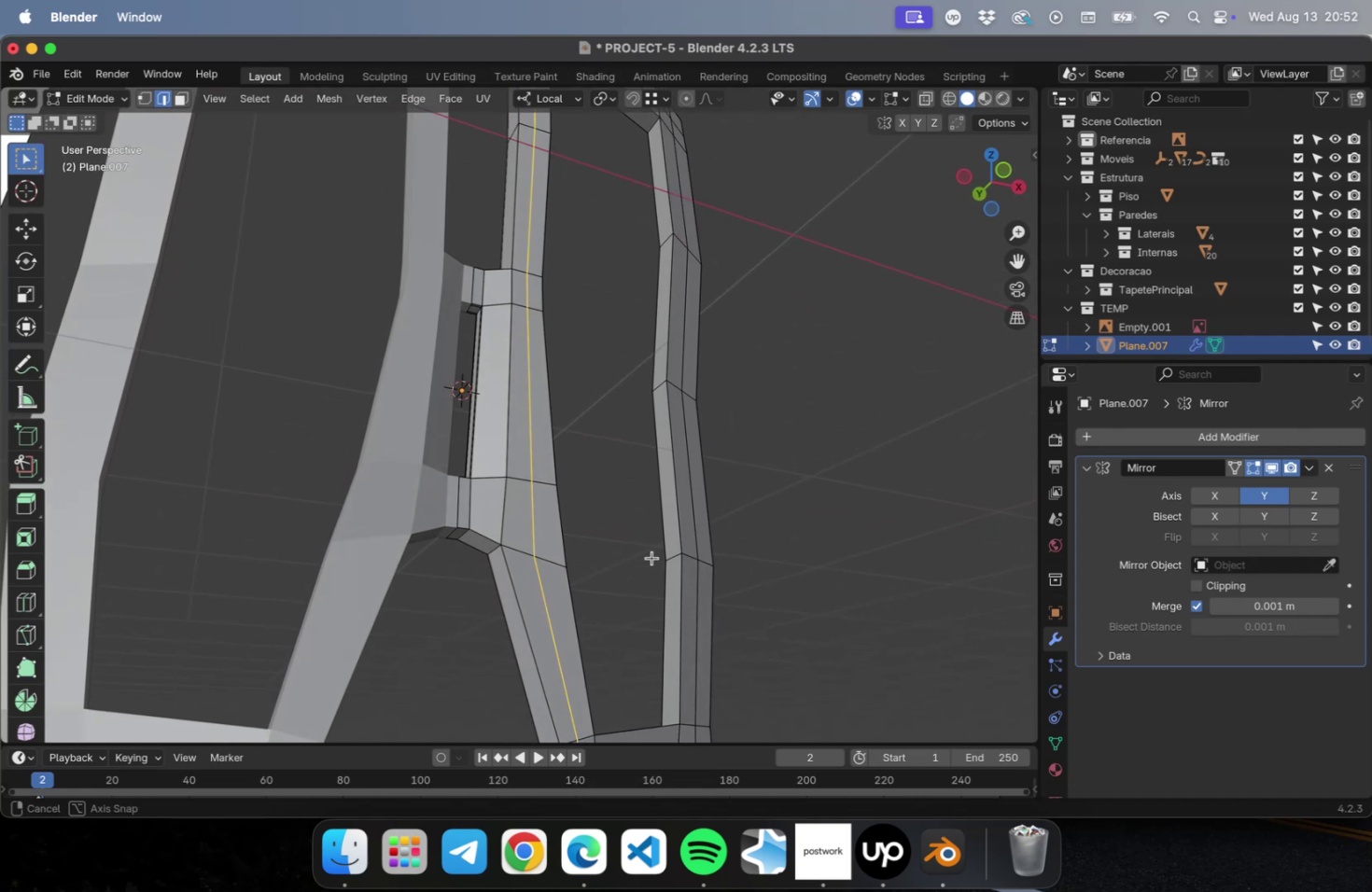 
scroll: coordinate [644, 554], scroll_direction: down, amount: 1.0
 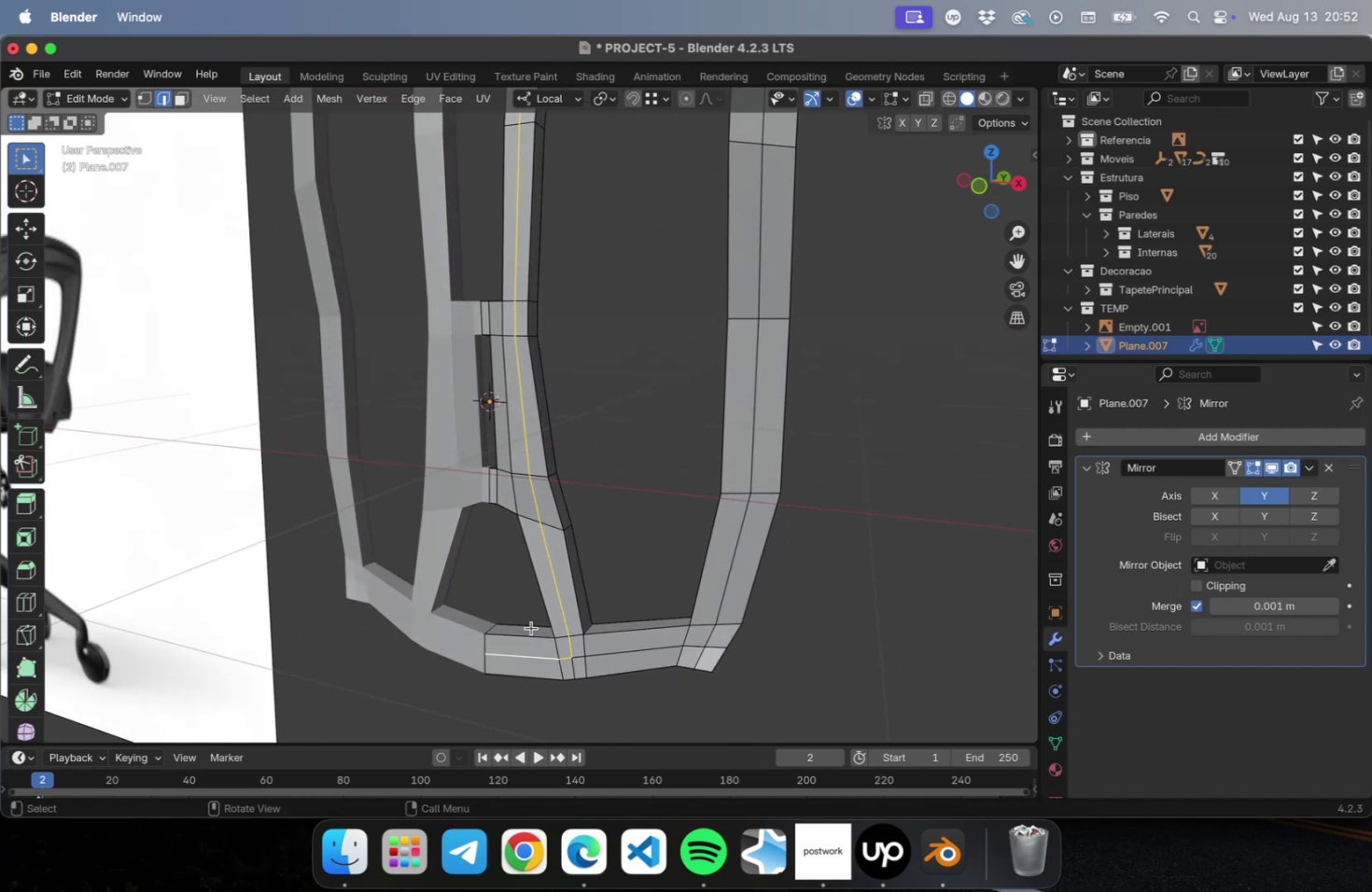 
hold_key(key=ShiftLeft, duration=0.51)
 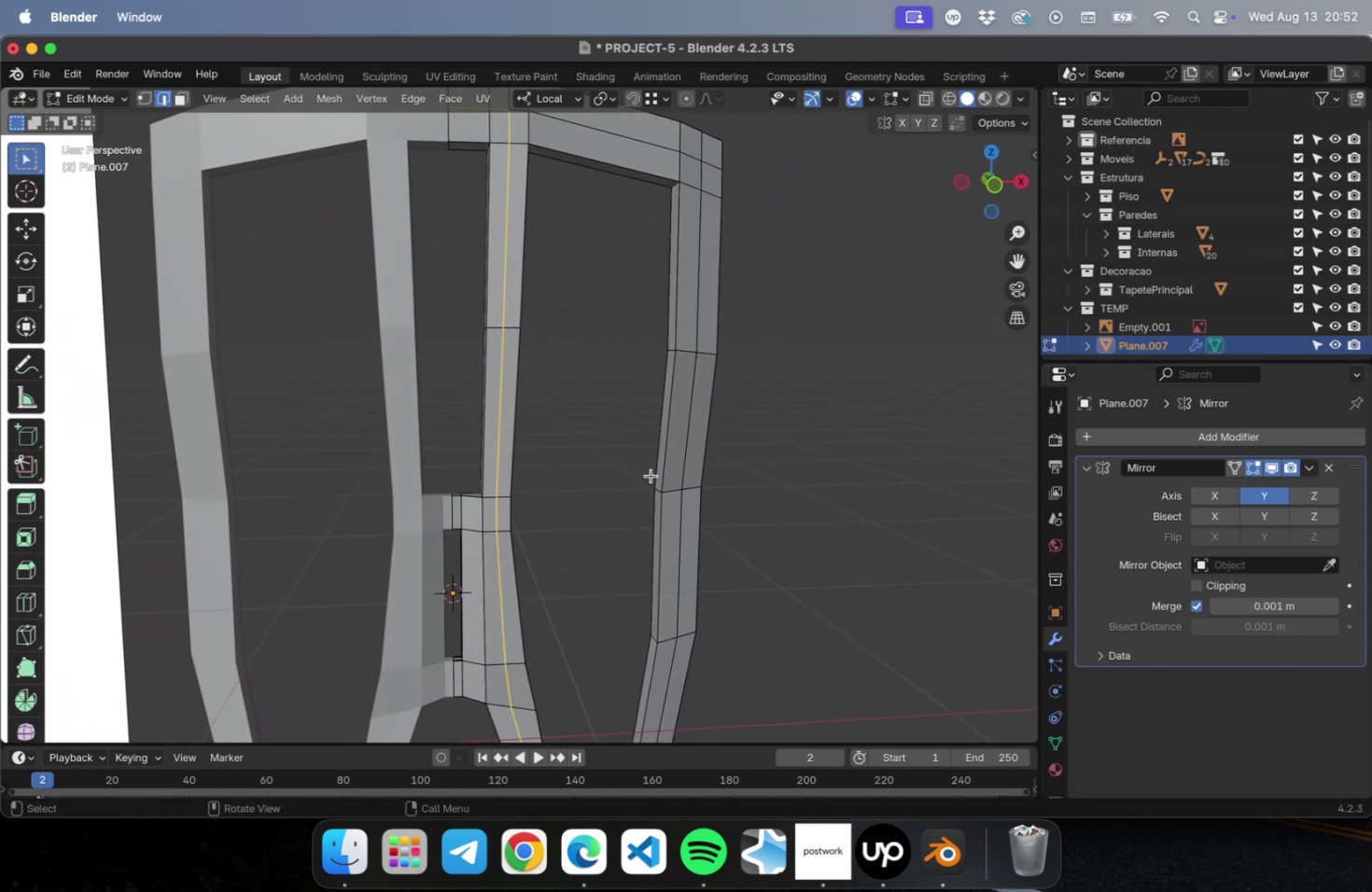 
wait(10.39)
 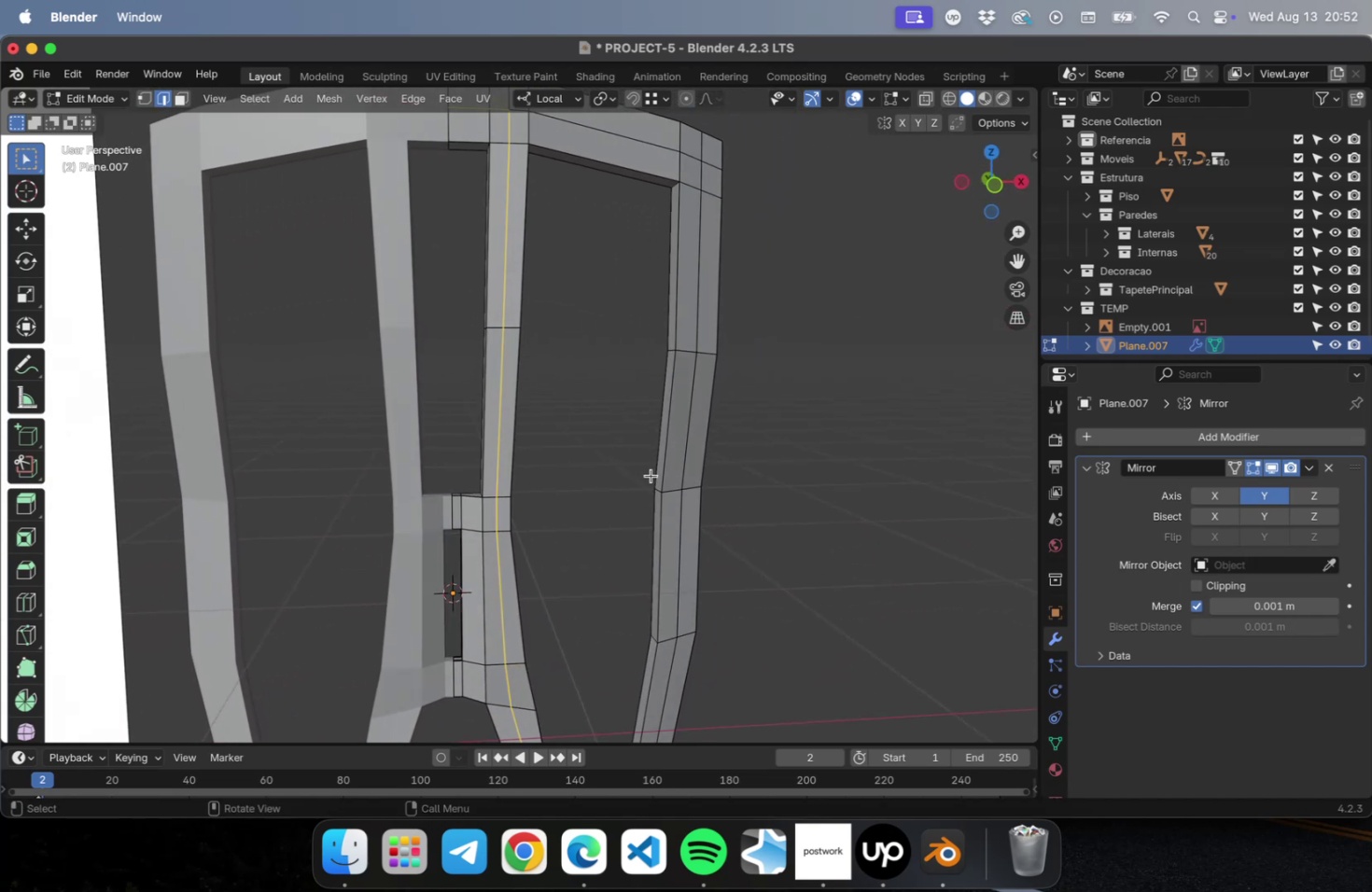 
left_click([24, 561])
 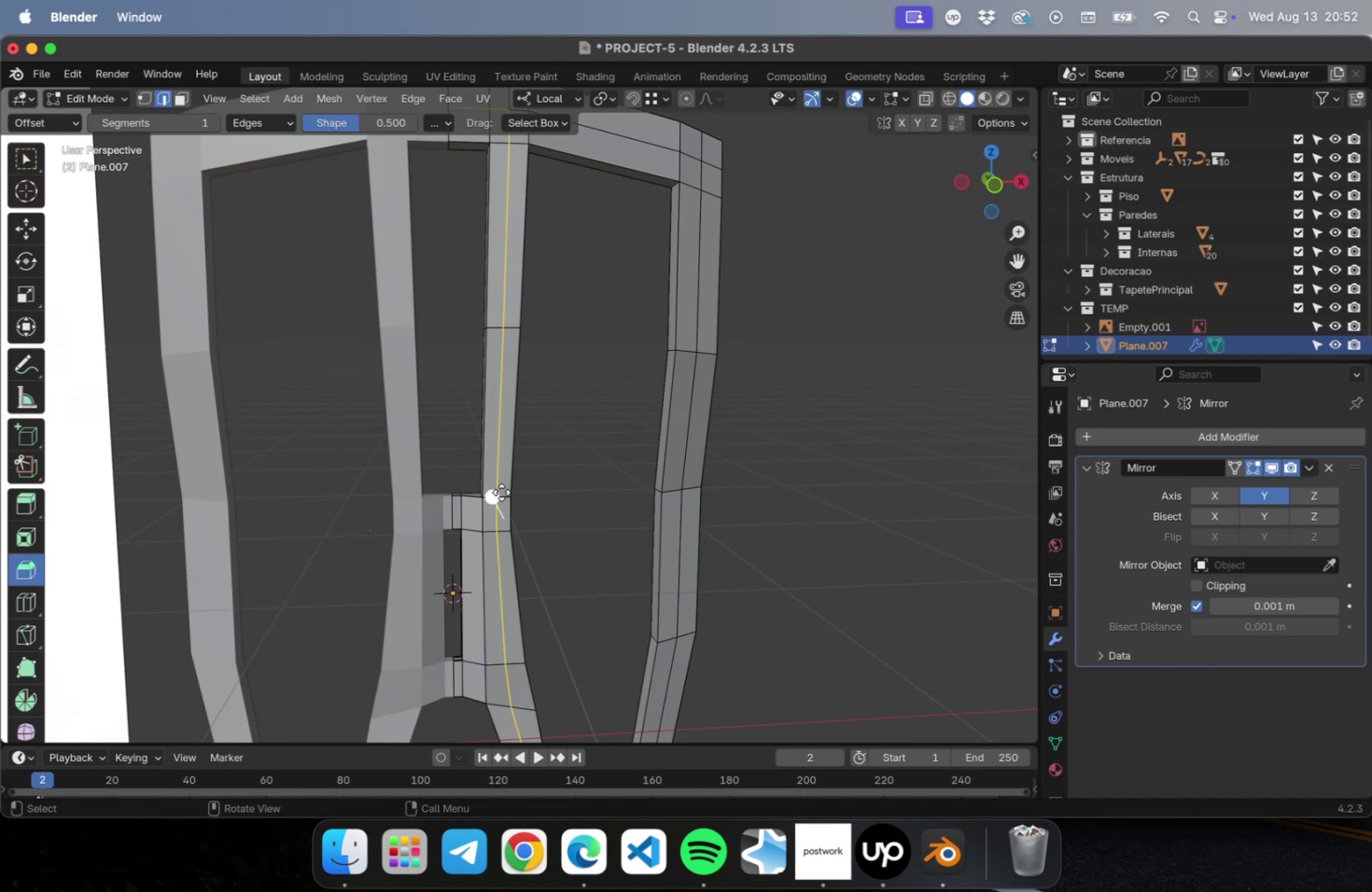 
left_click_drag(start_coordinate=[497, 493], to_coordinate=[525, 497])
 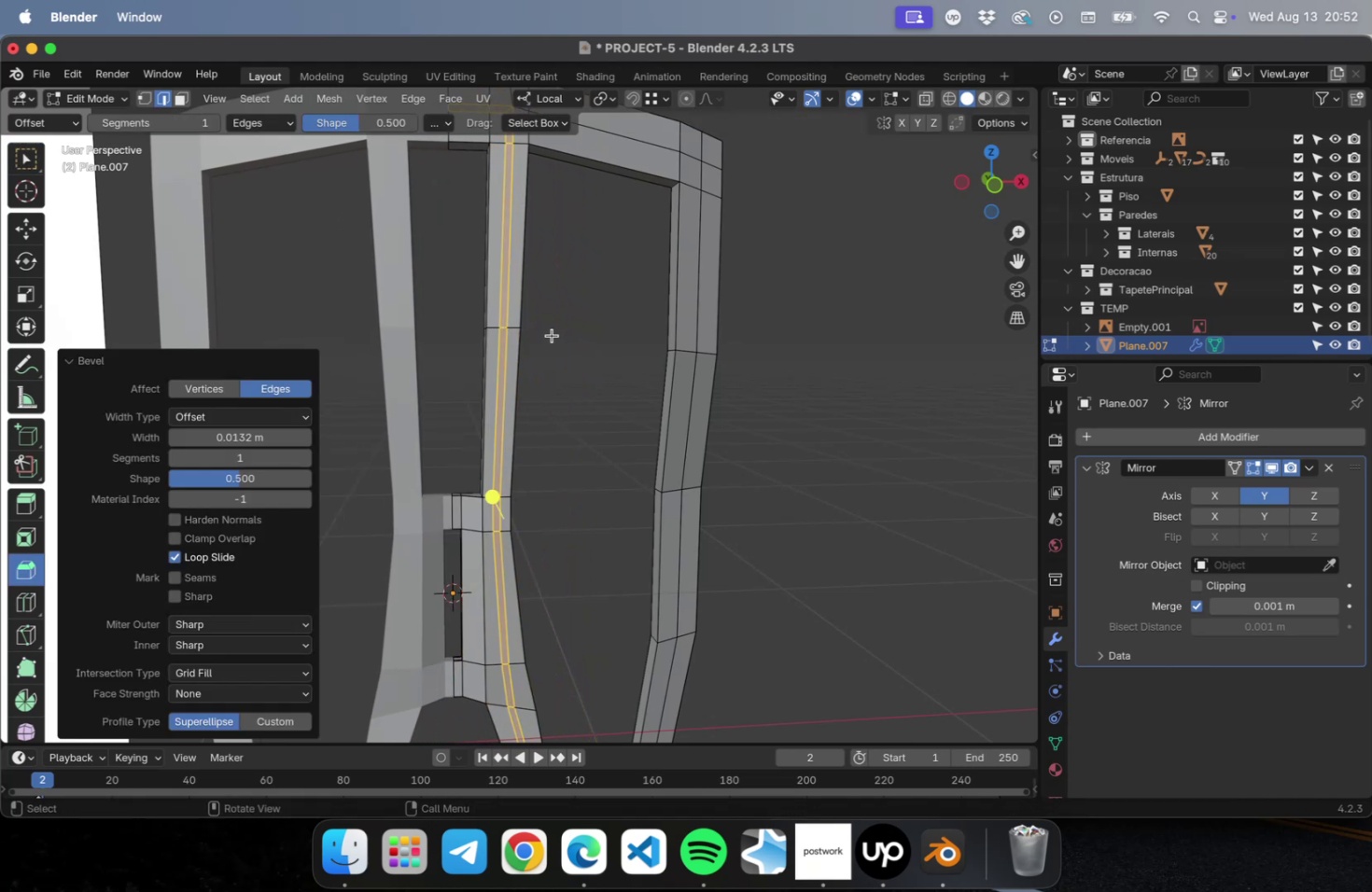 
hold_key(key=ShiftLeft, duration=0.59)
 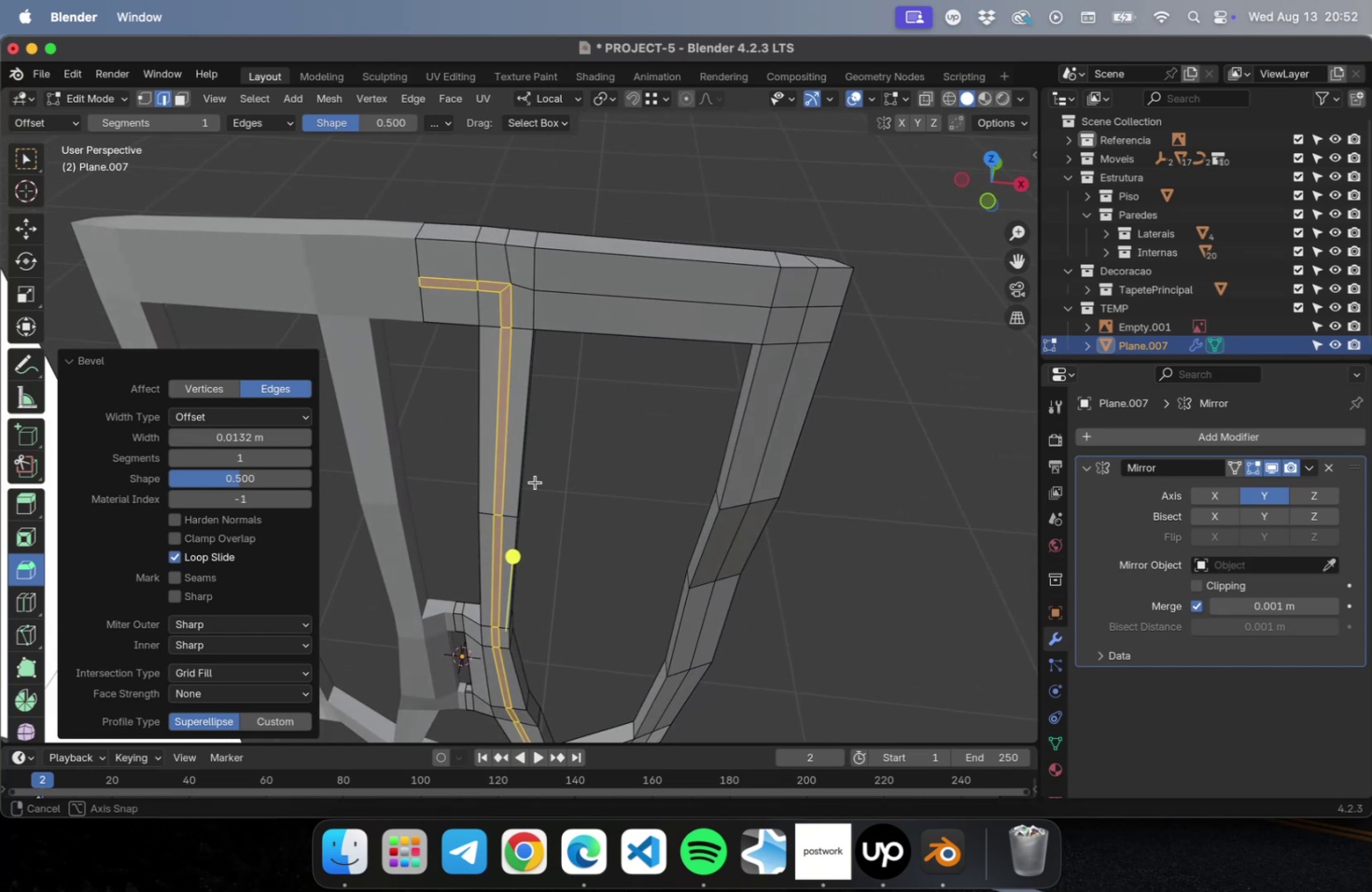 
key(Shift+ShiftLeft)
 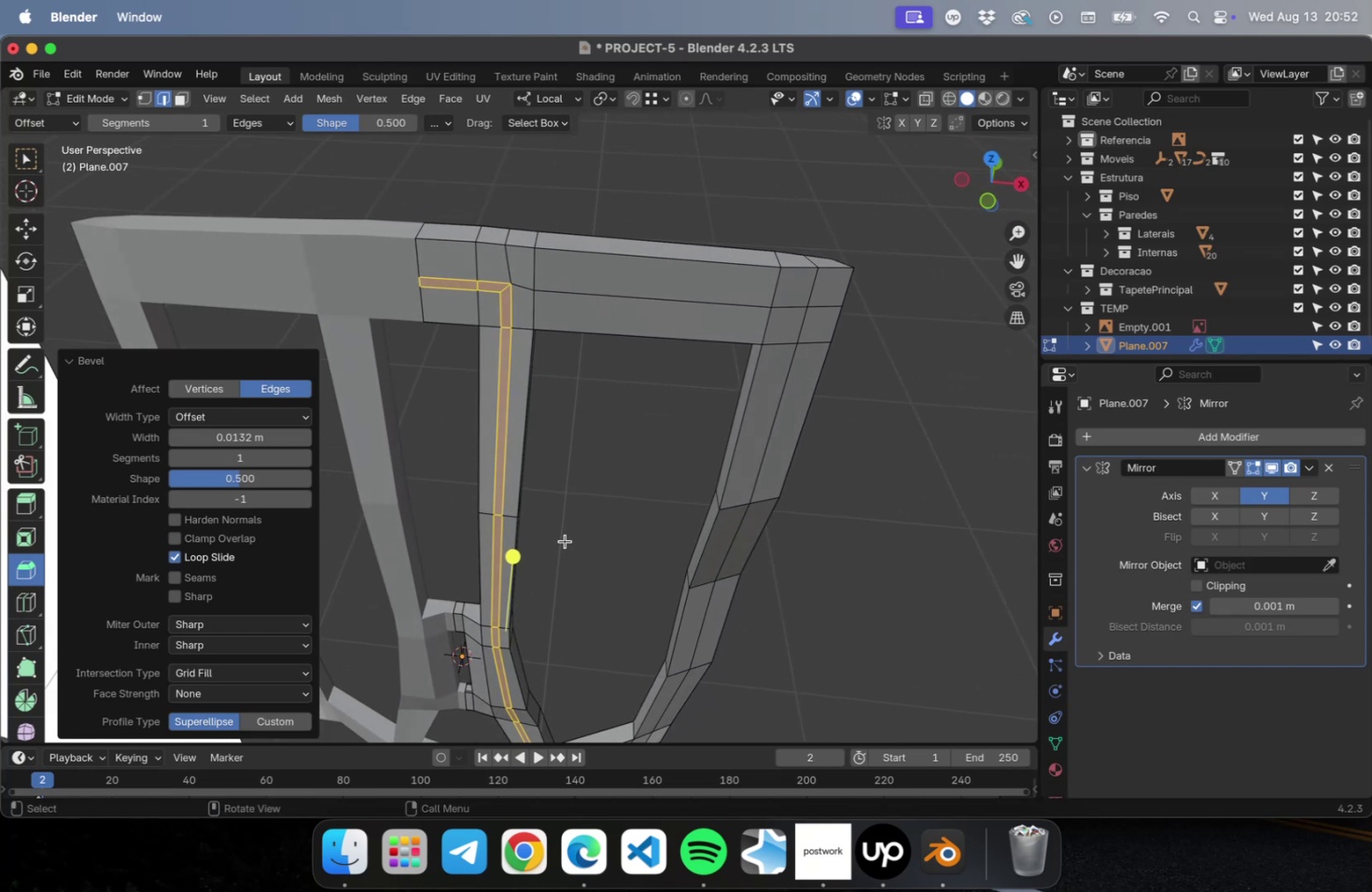 
key(Meta+CommandLeft)
 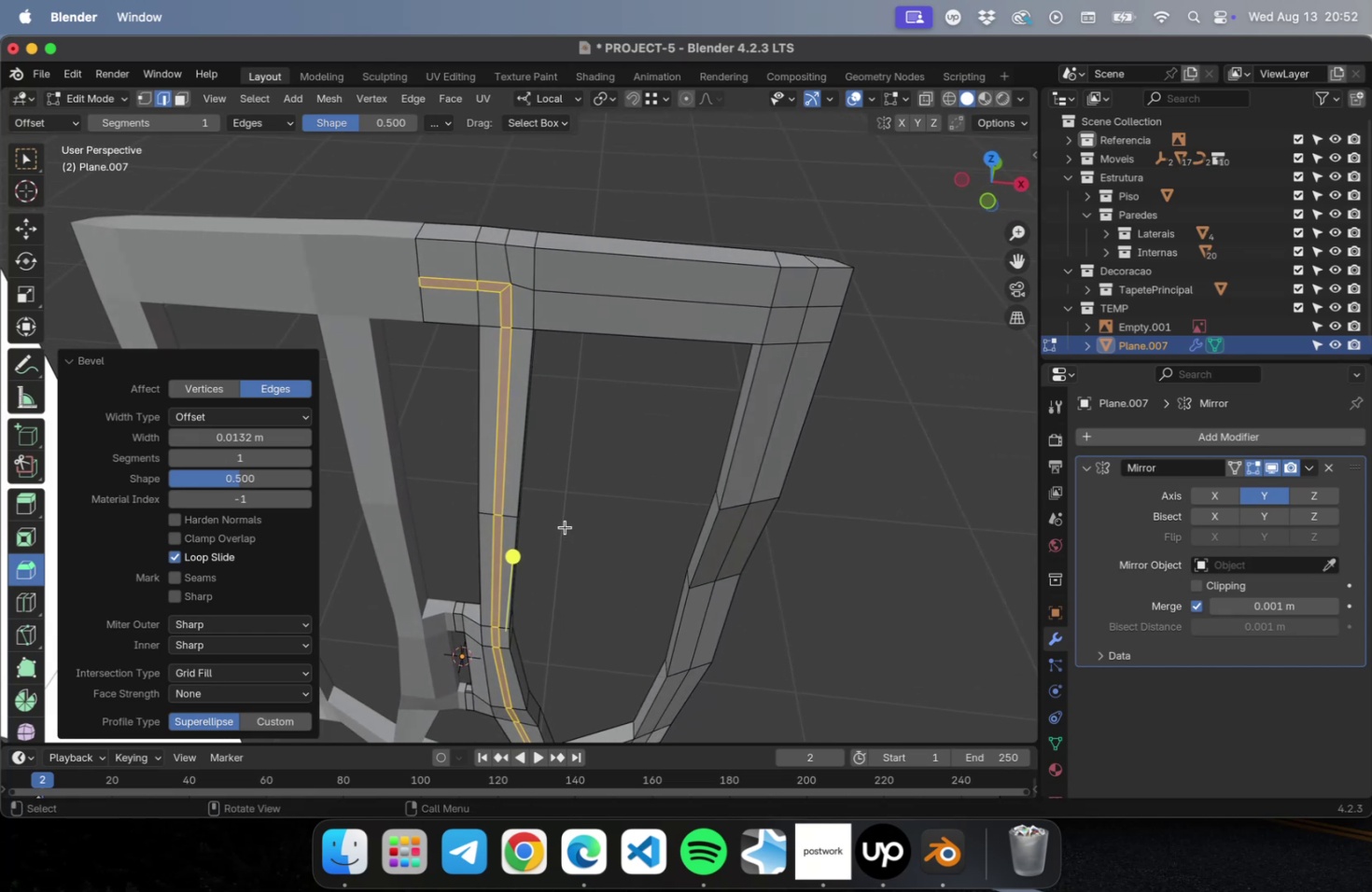 
key(Meta+Z)
 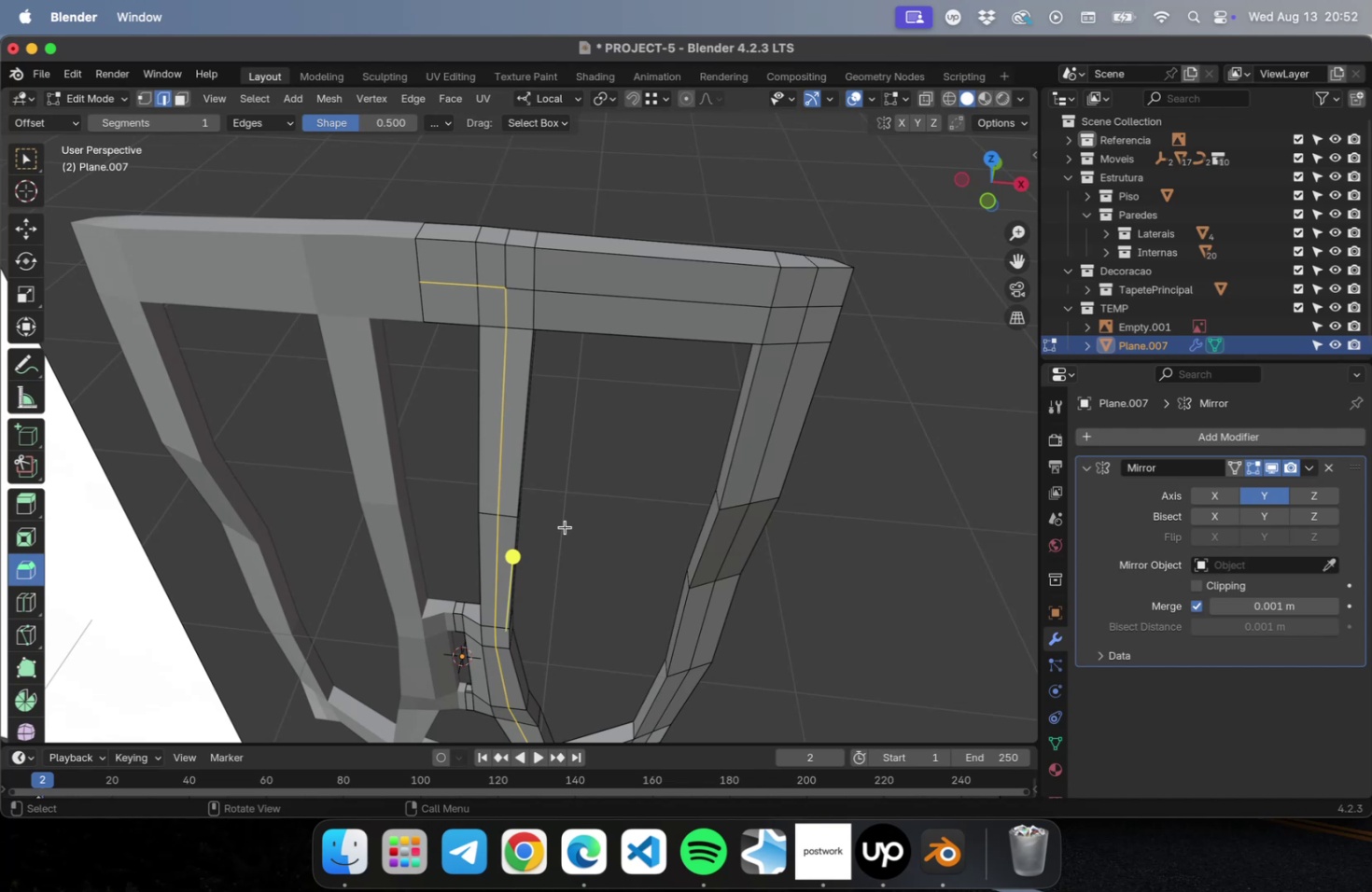 
wait(8.61)
 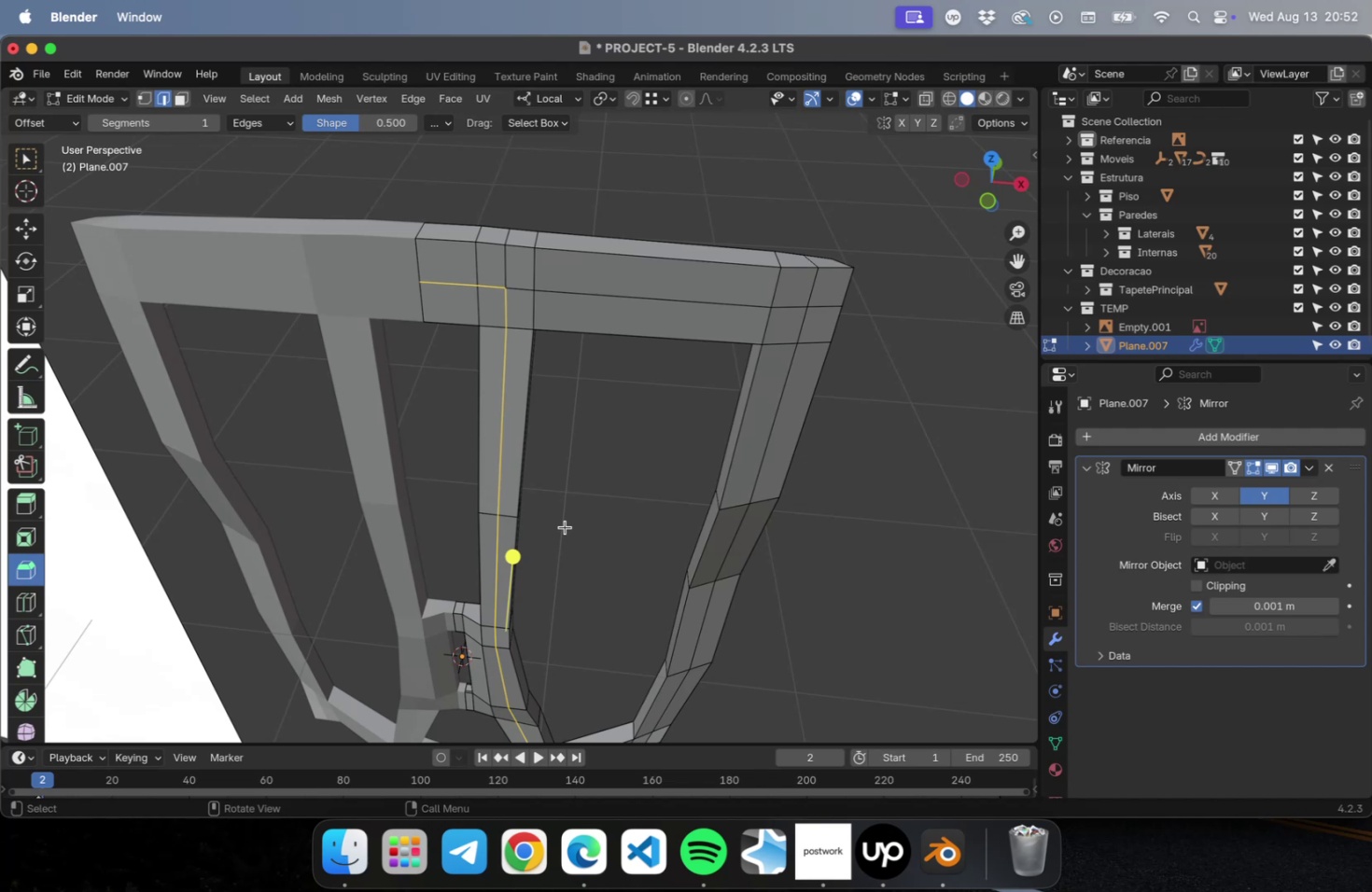 
right_click([496, 477])
 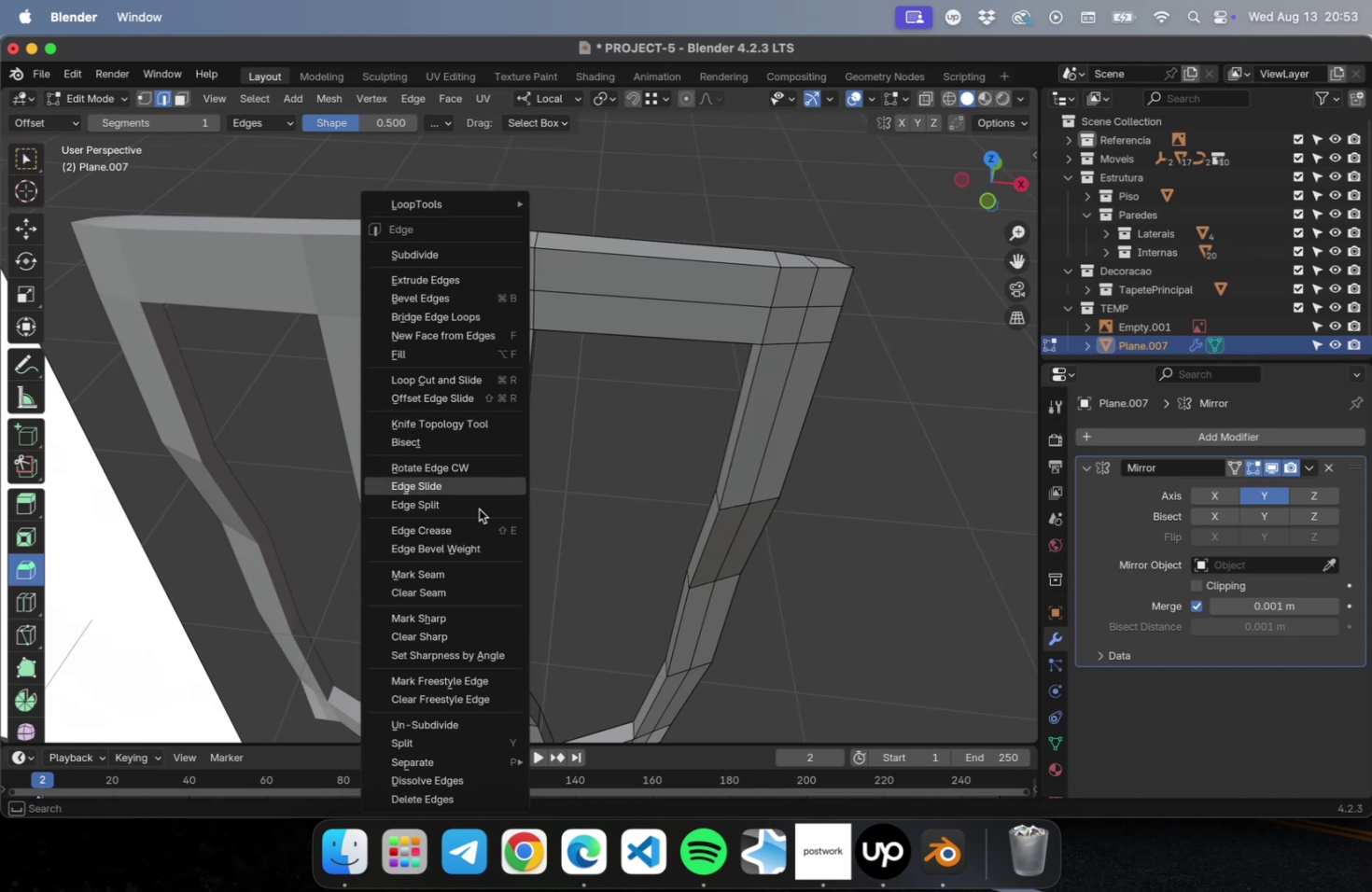 
mouse_move([473, 727])
 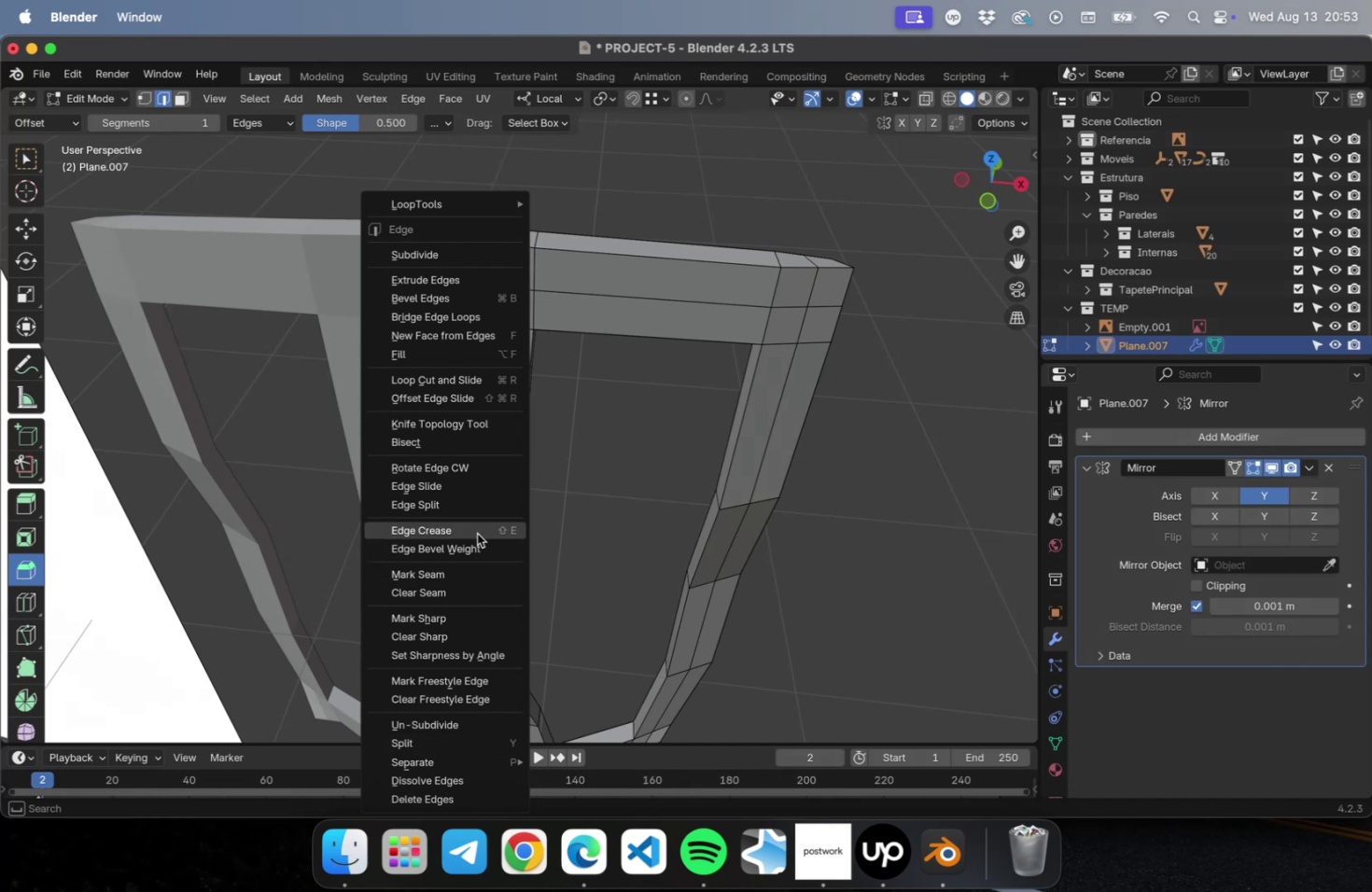 
left_click([477, 533])
 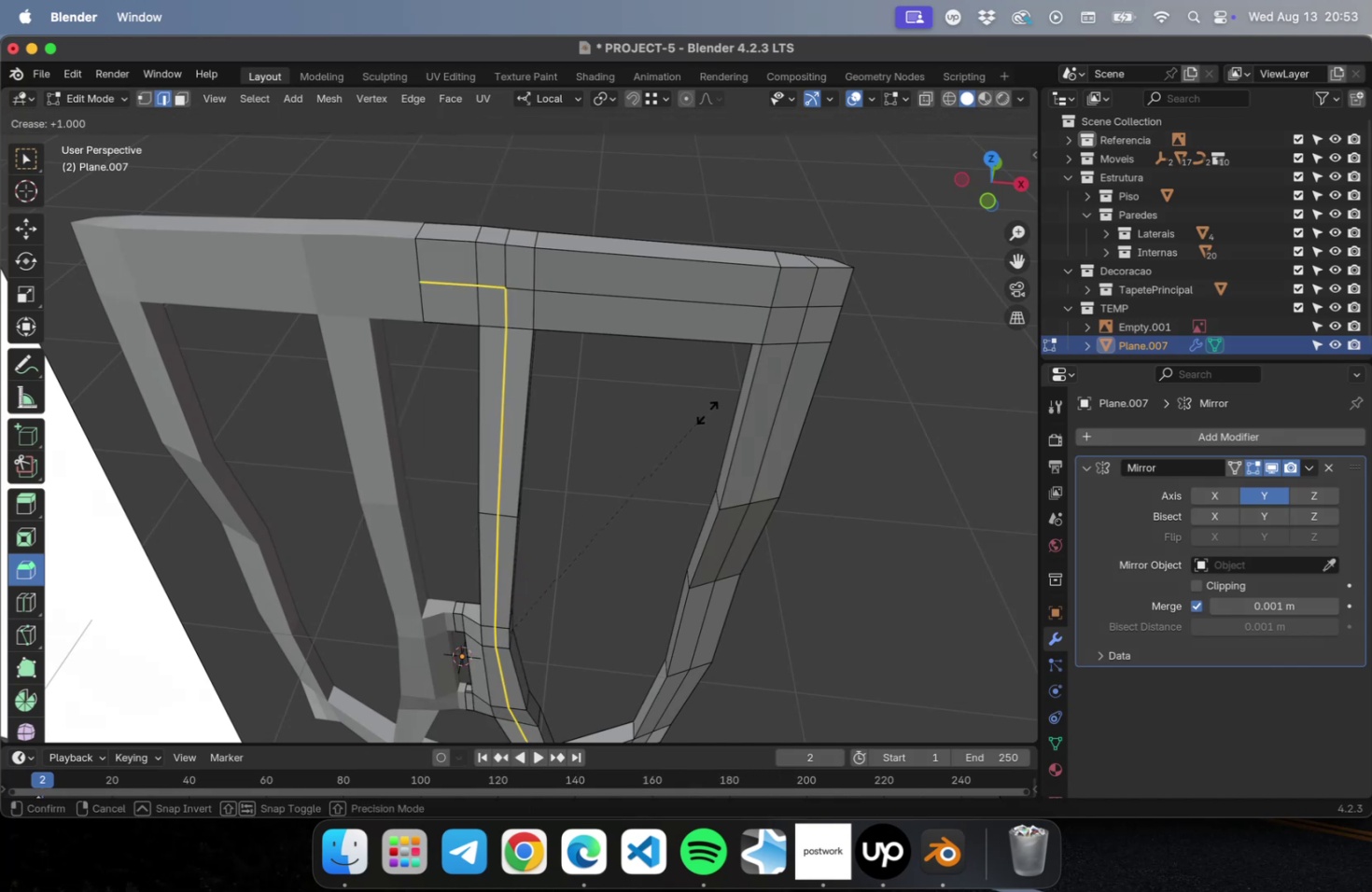 
left_click([736, 388])
 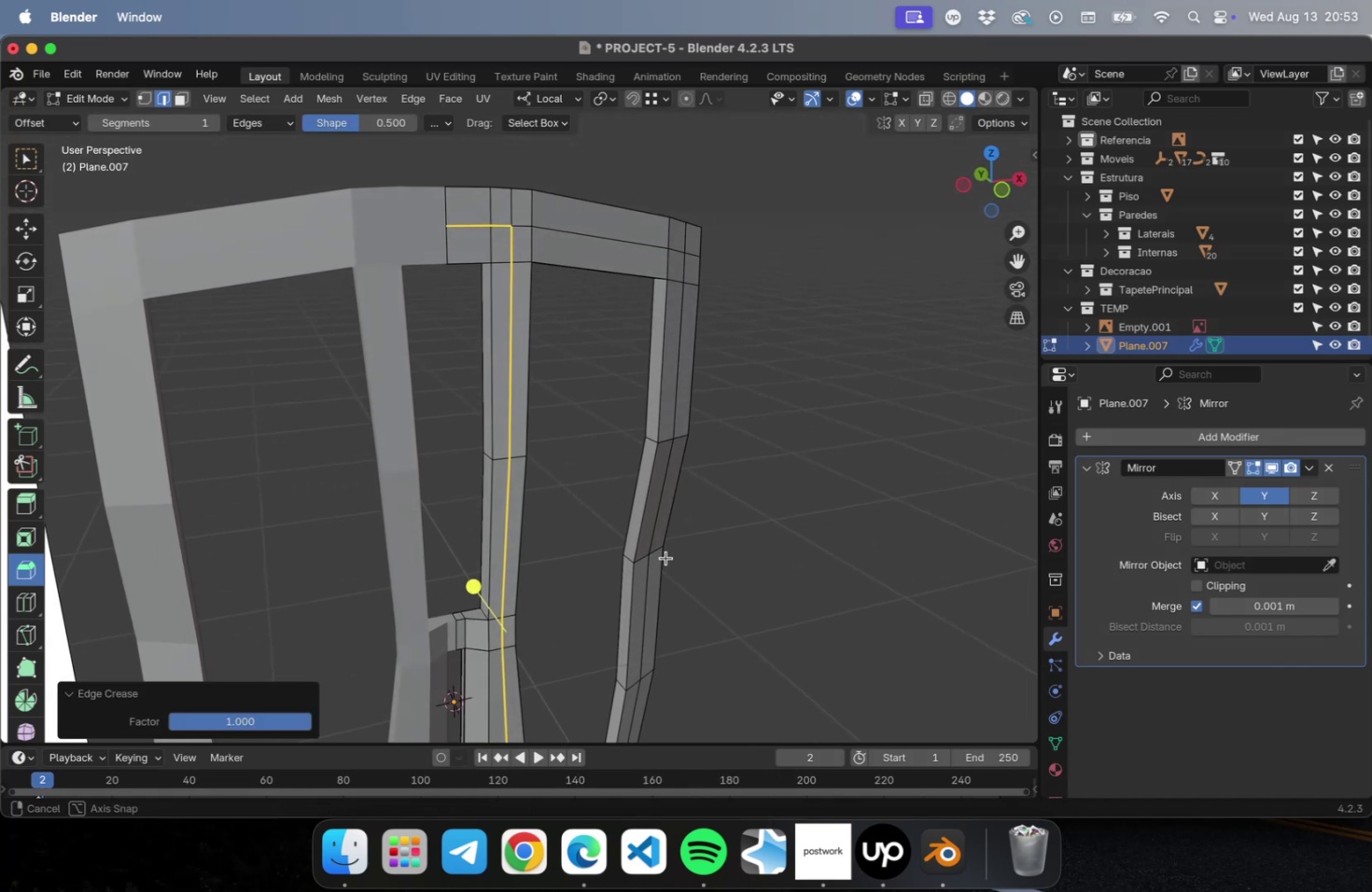 
key(Tab)
 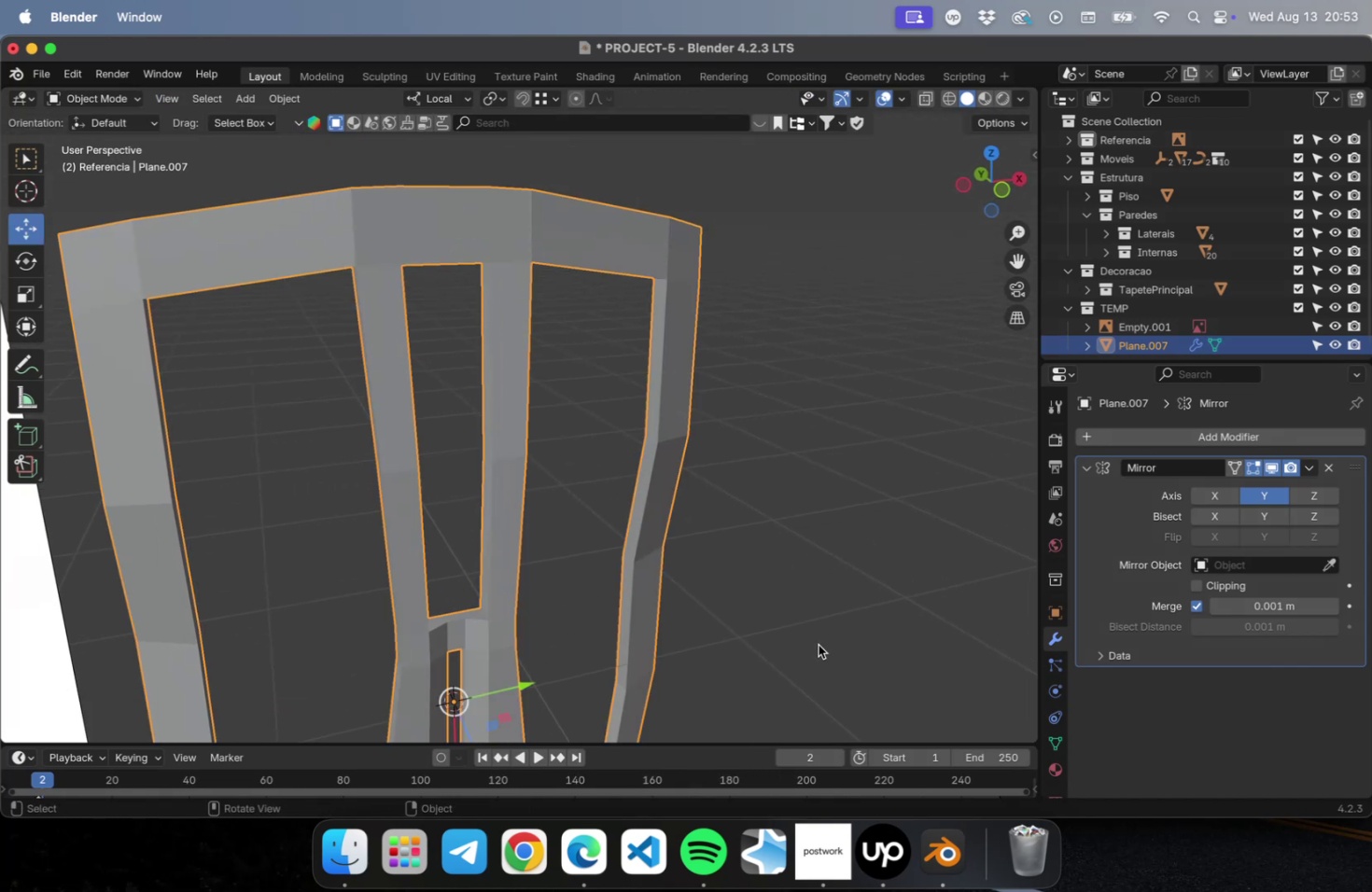 
key(Meta+1)
 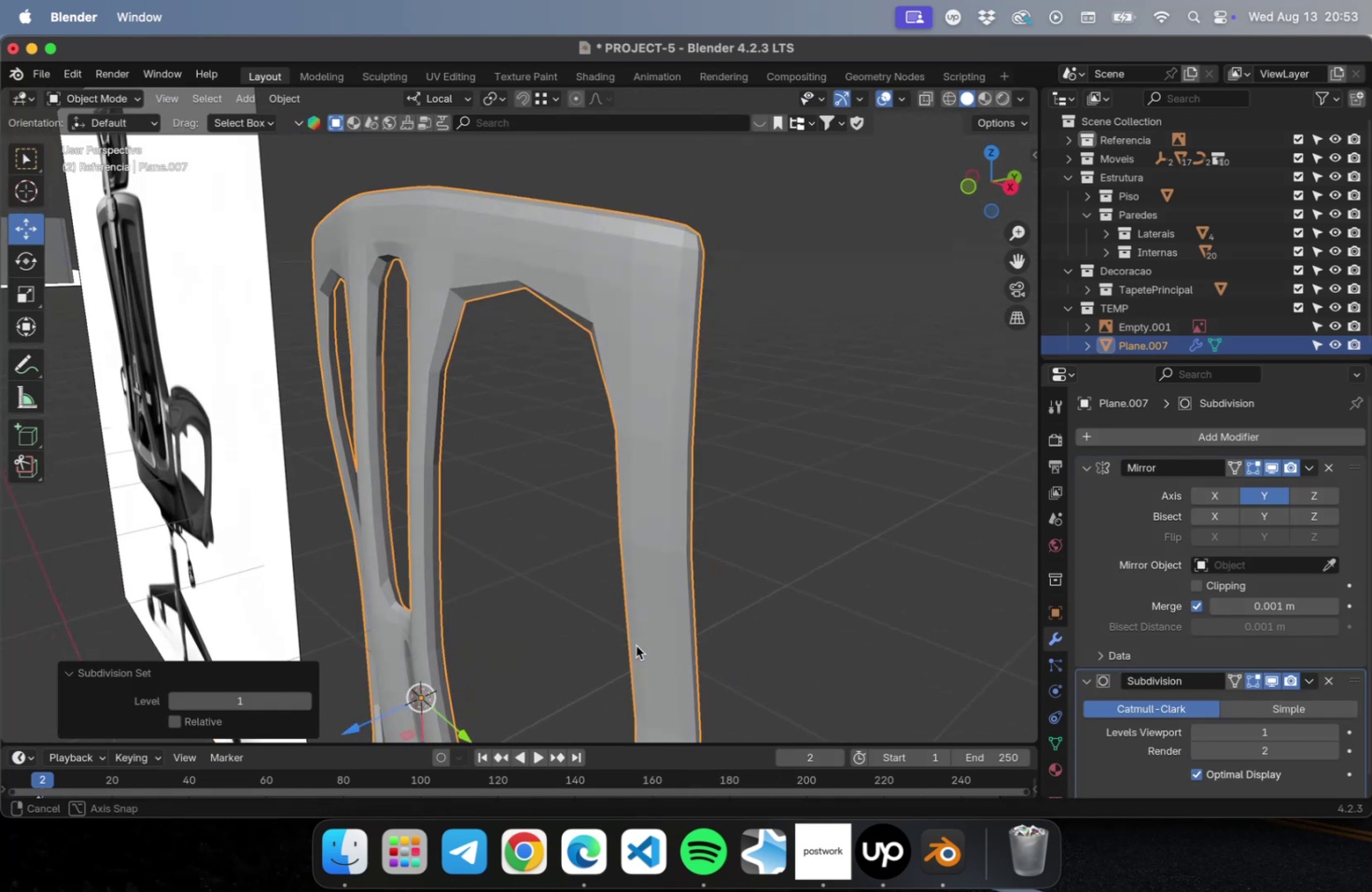 
key(Meta+2)
 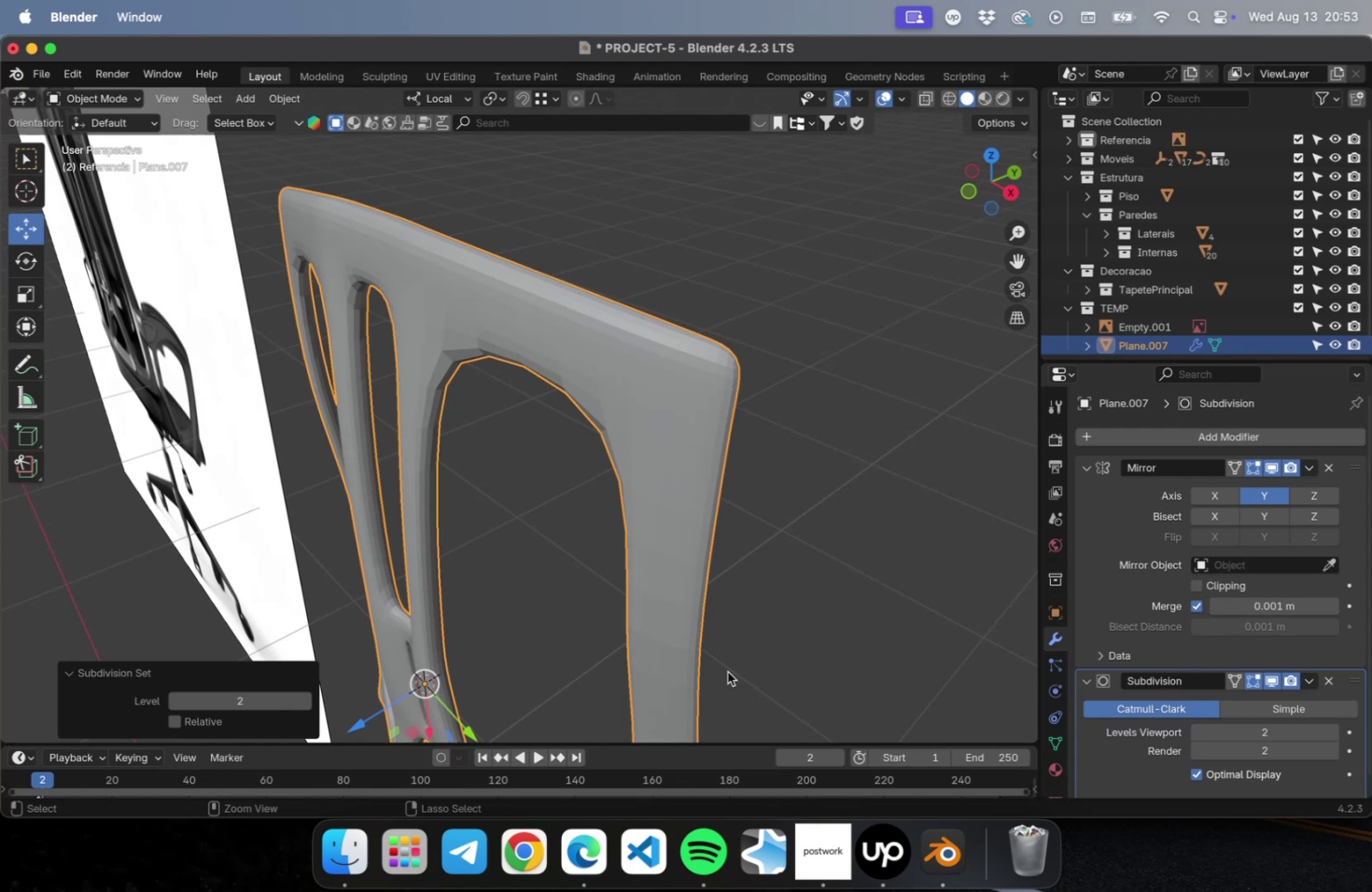 
key(Meta+3)
 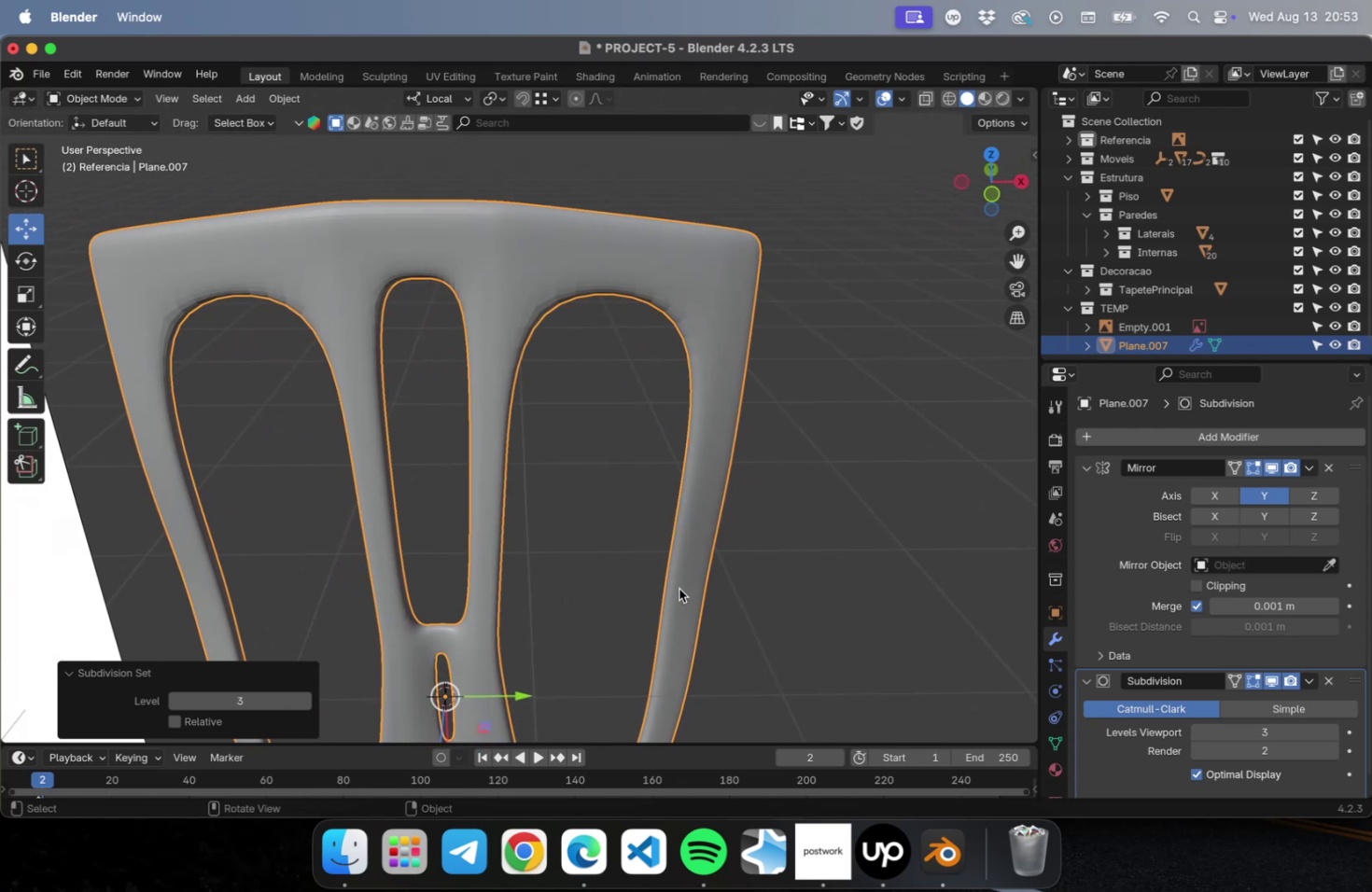 
key(Meta+CommandLeft)
 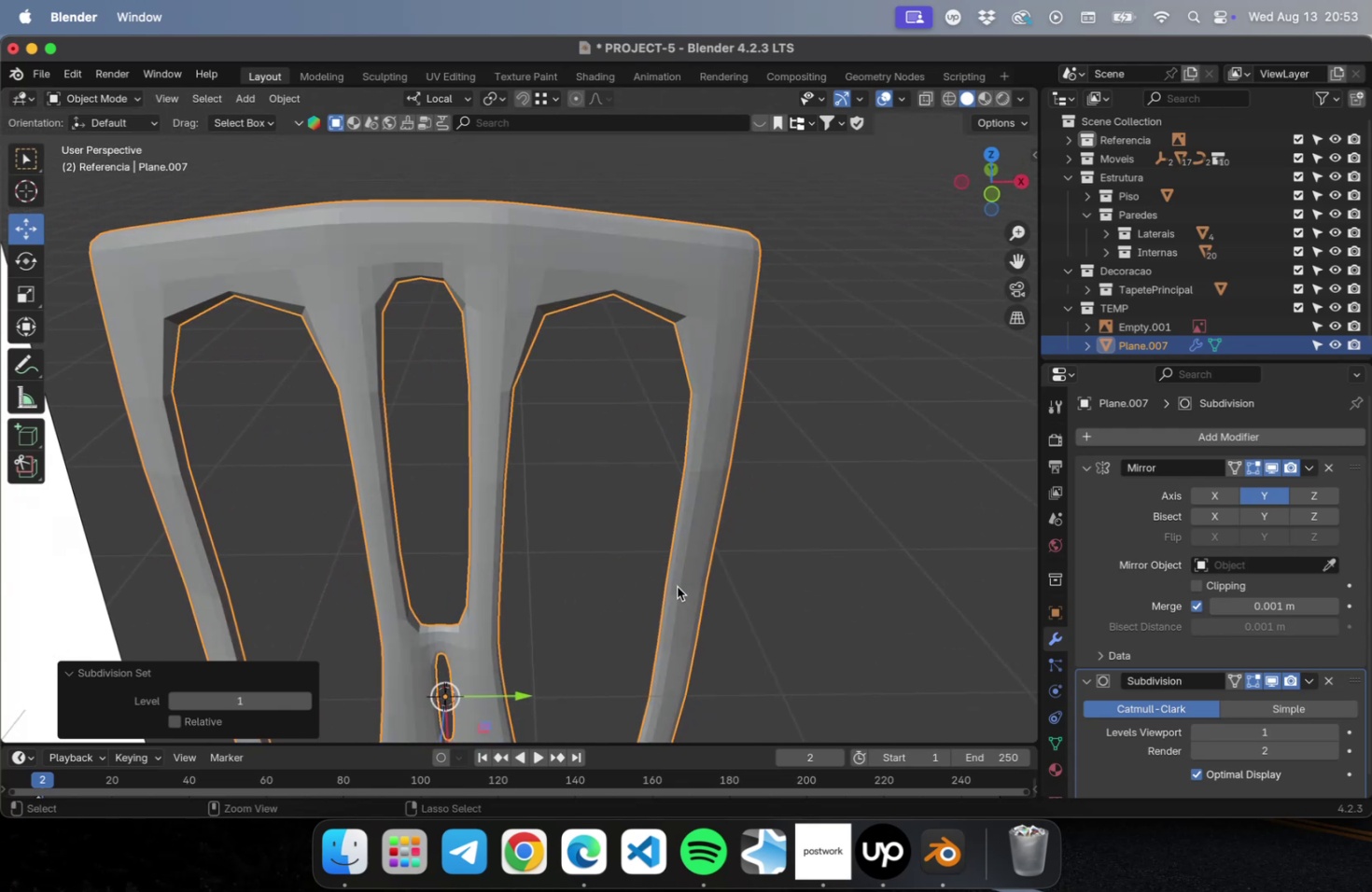 
key(Meta+1)
 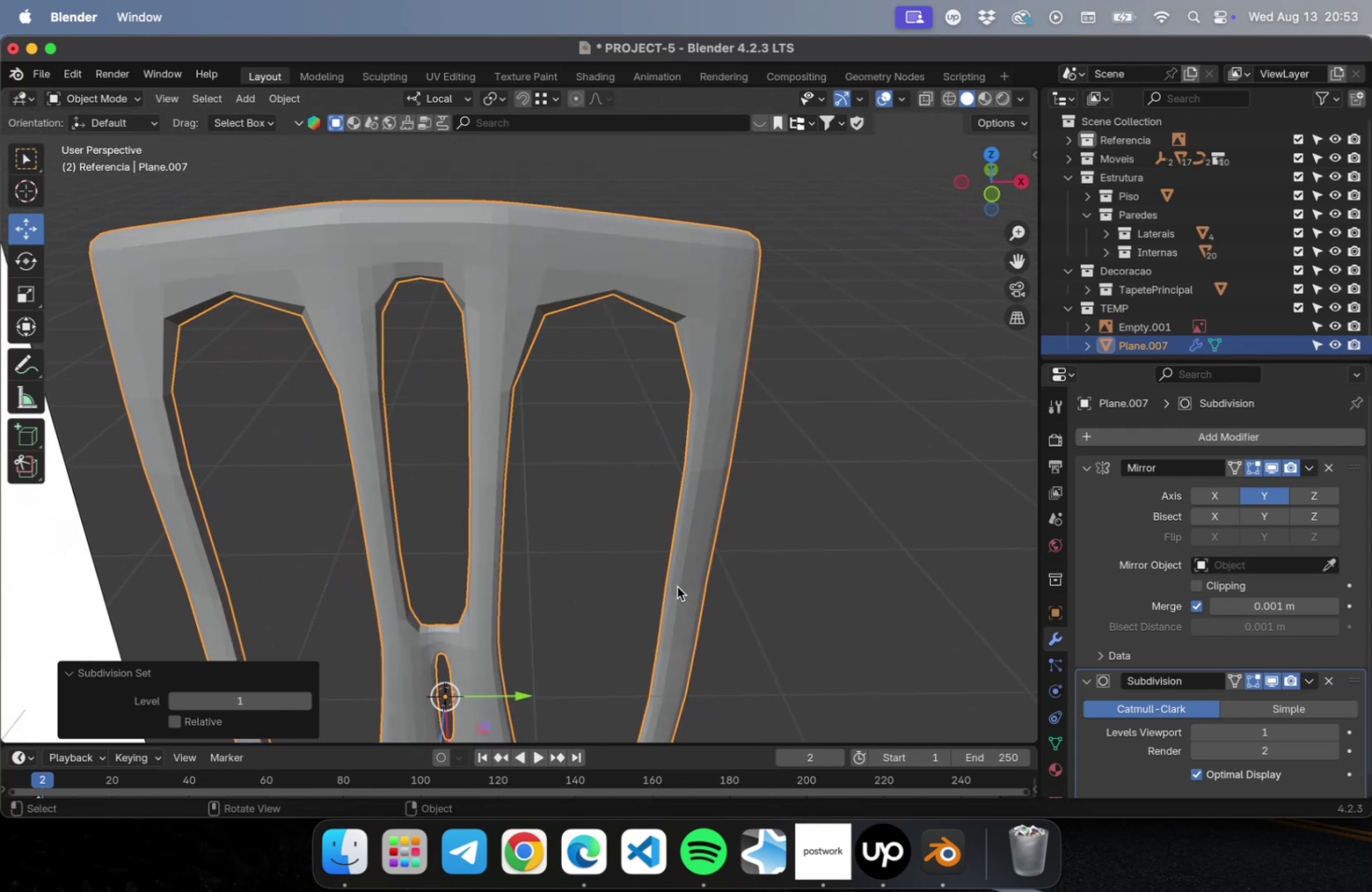 
key(Meta+0)
 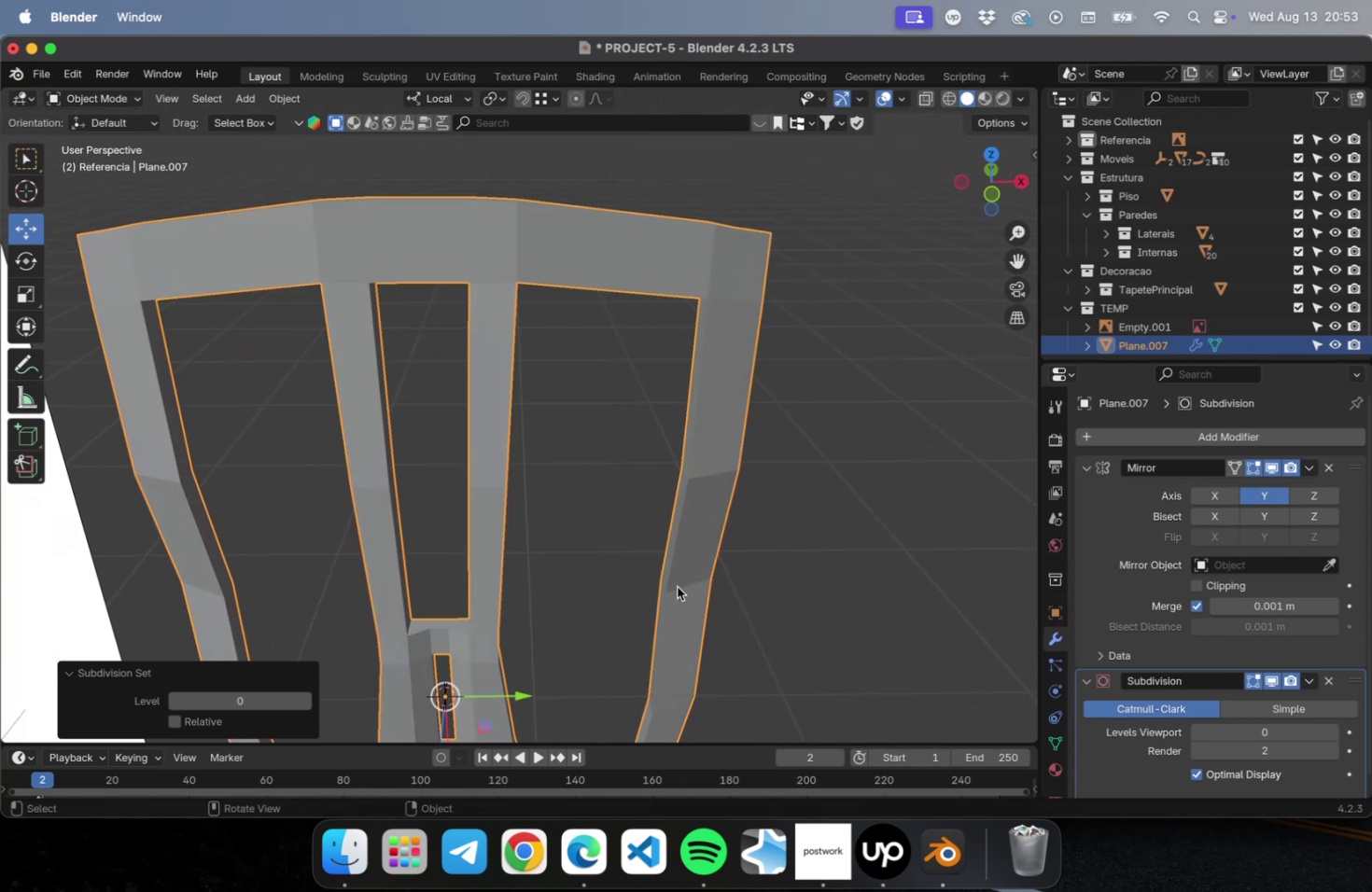 
key(Tab)
 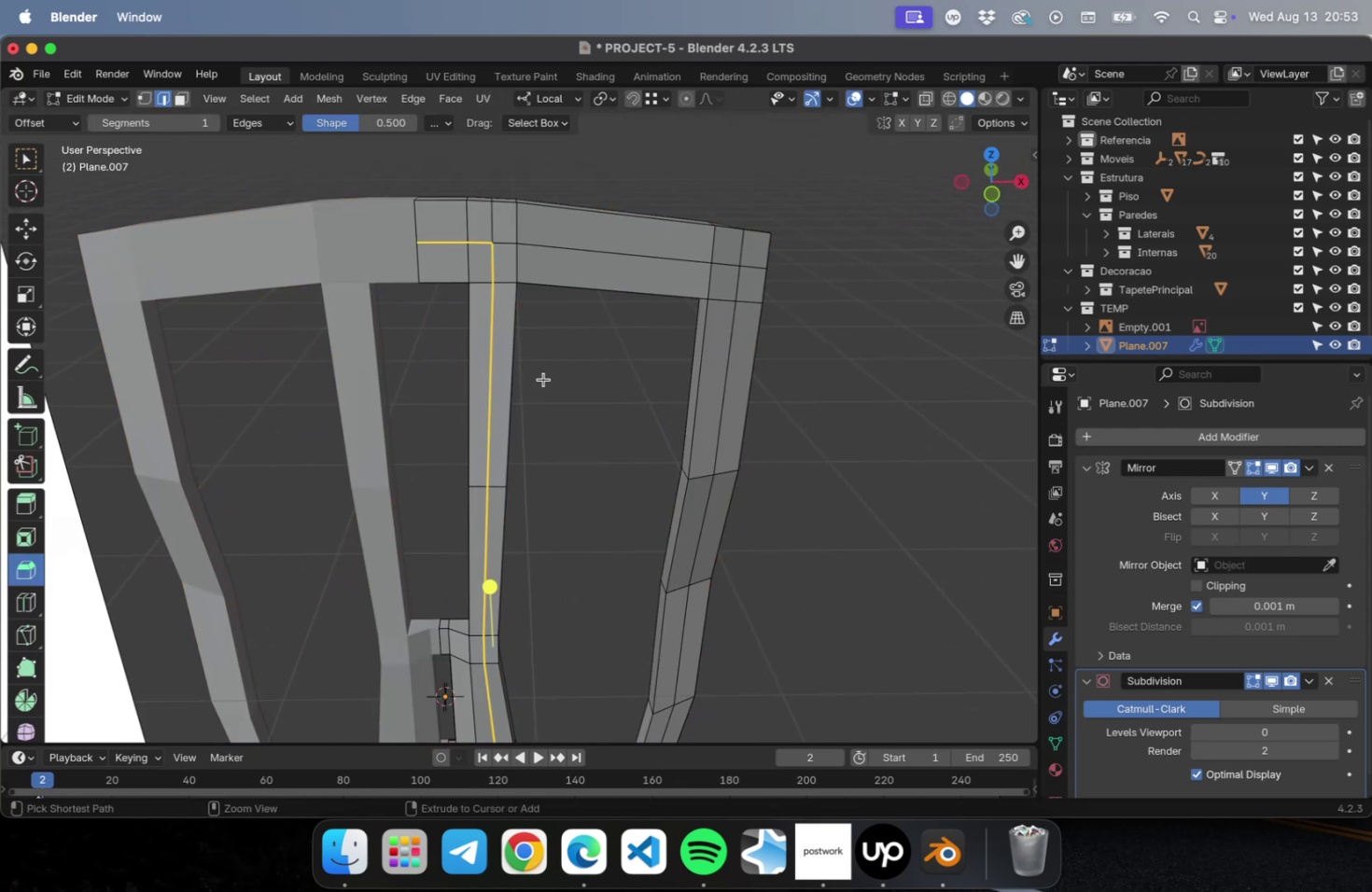 
hold_key(key=CommandLeft, duration=0.34)
 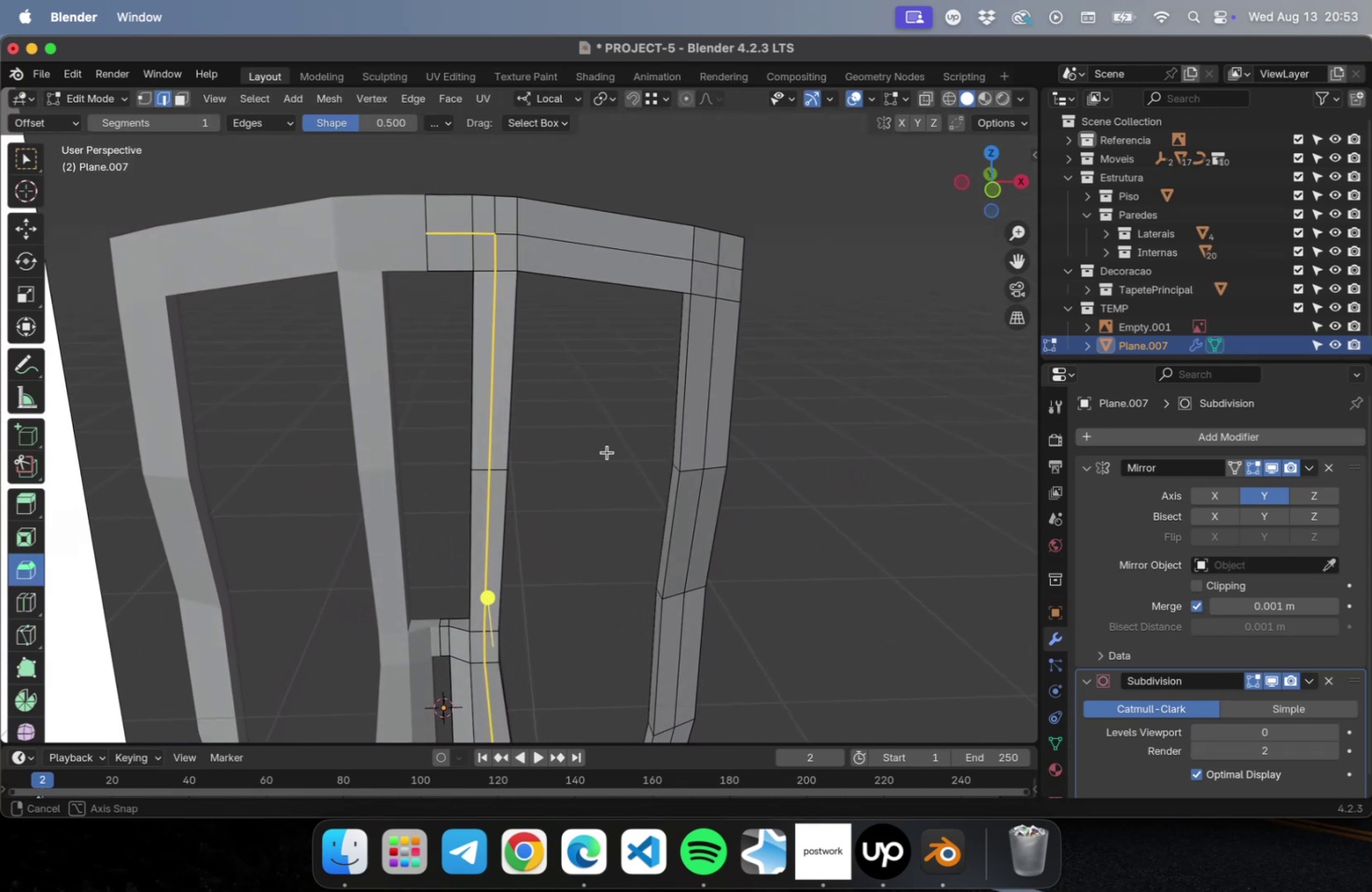 
hold_key(key=ShiftLeft, duration=0.48)
 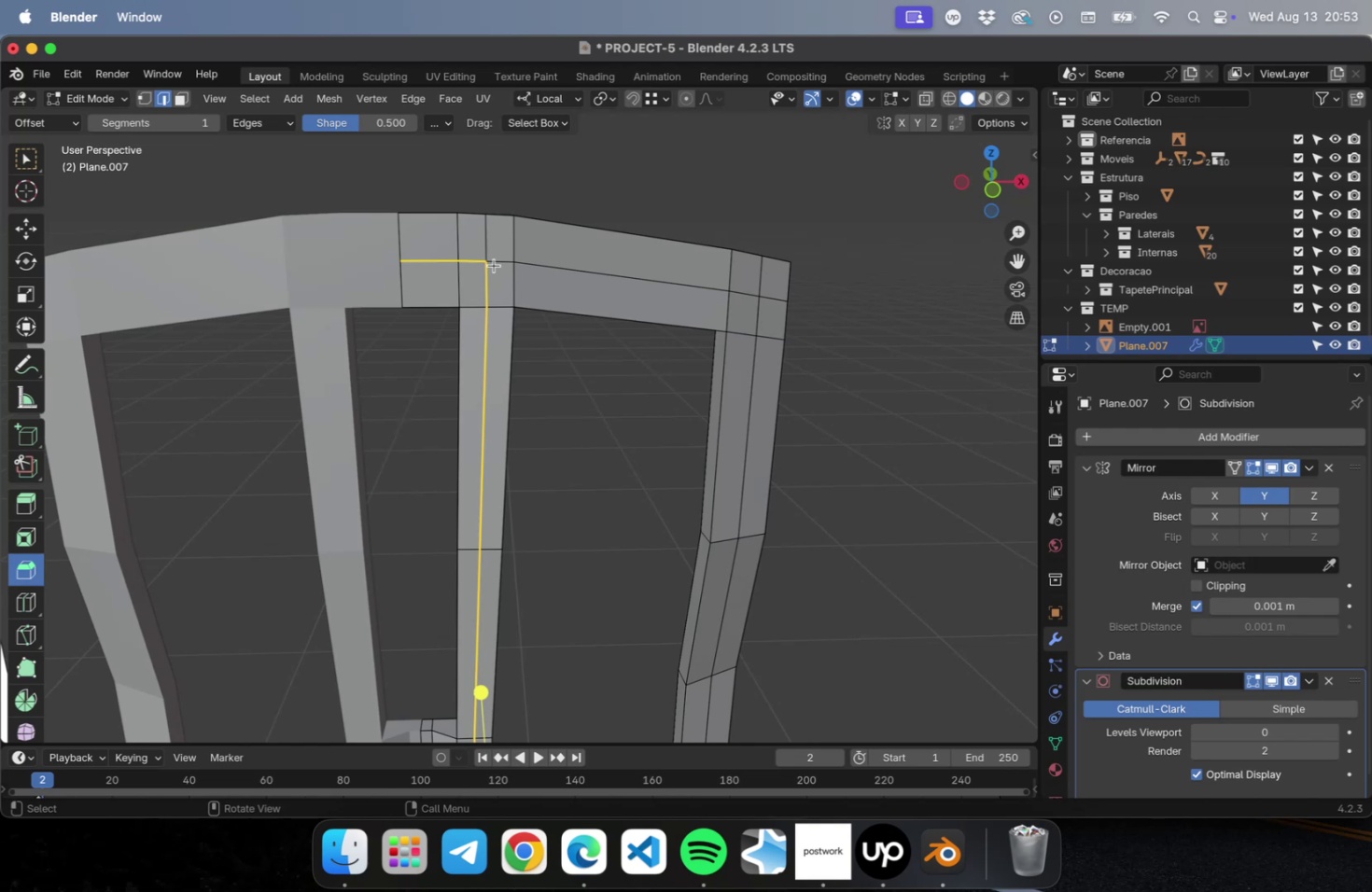 
scroll: coordinate [494, 265], scroll_direction: up, amount: 4.0
 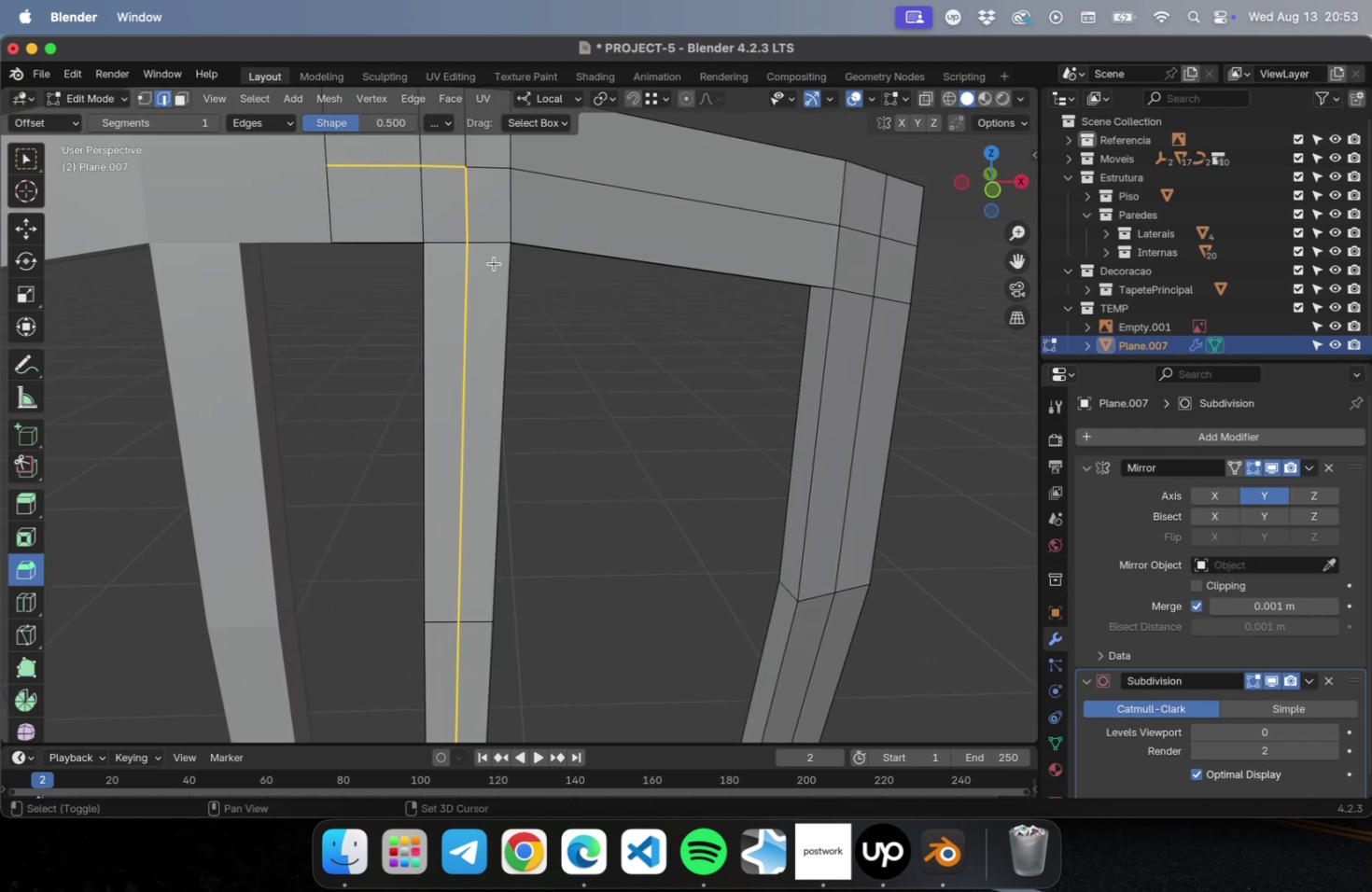 
hold_key(key=ShiftLeft, duration=0.72)
 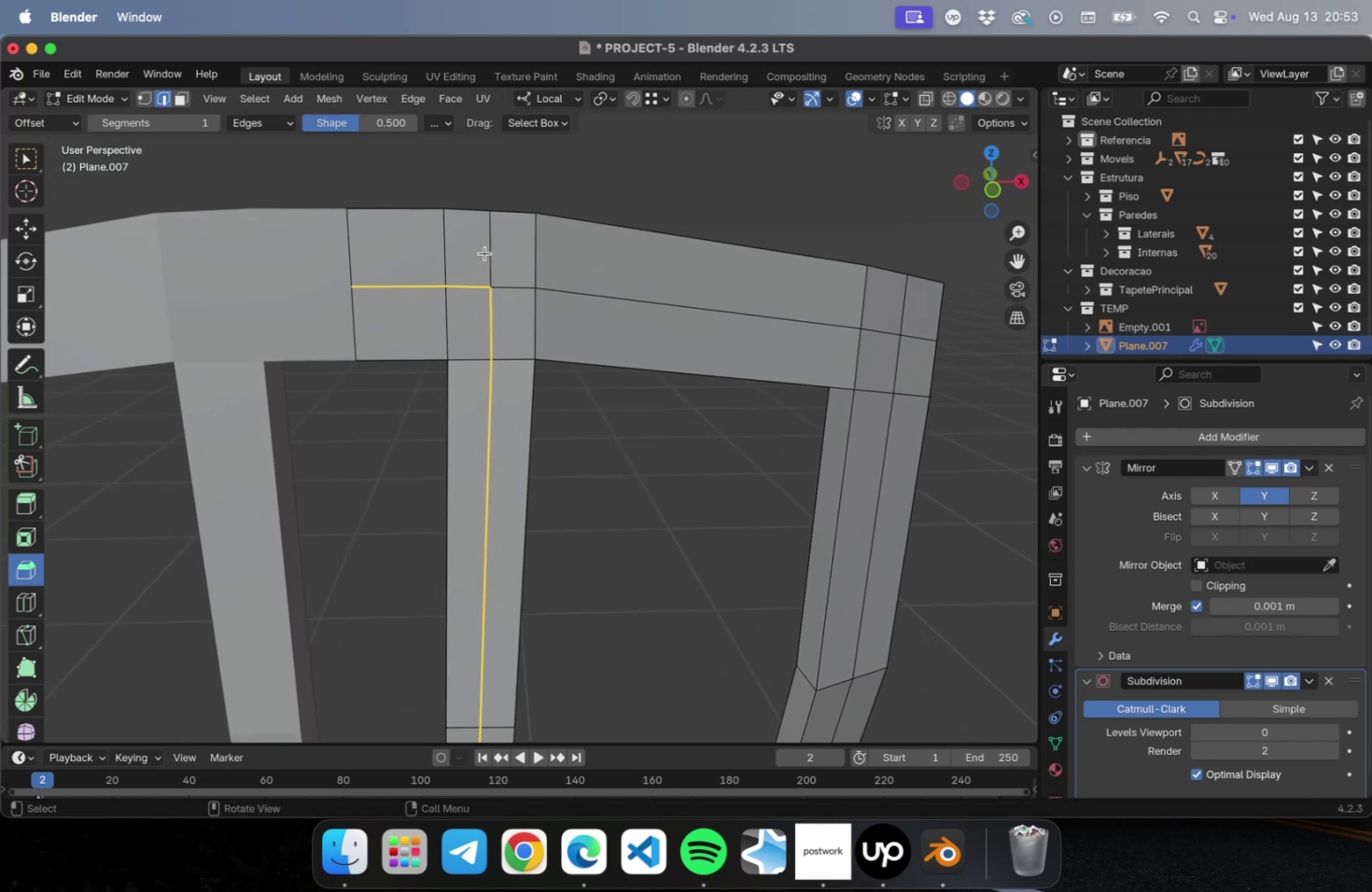 
key(Meta+R)
 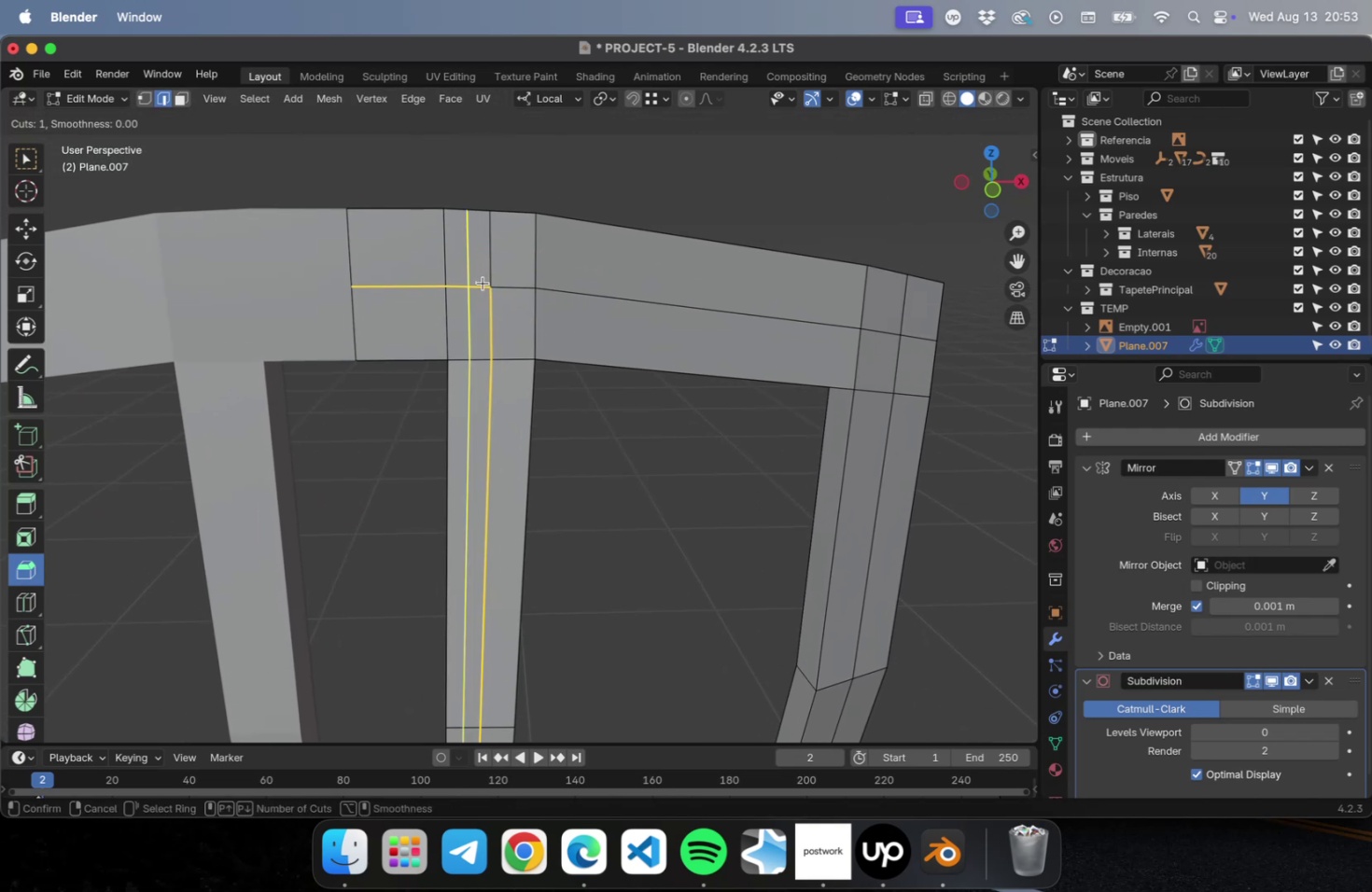 
left_click([483, 283])
 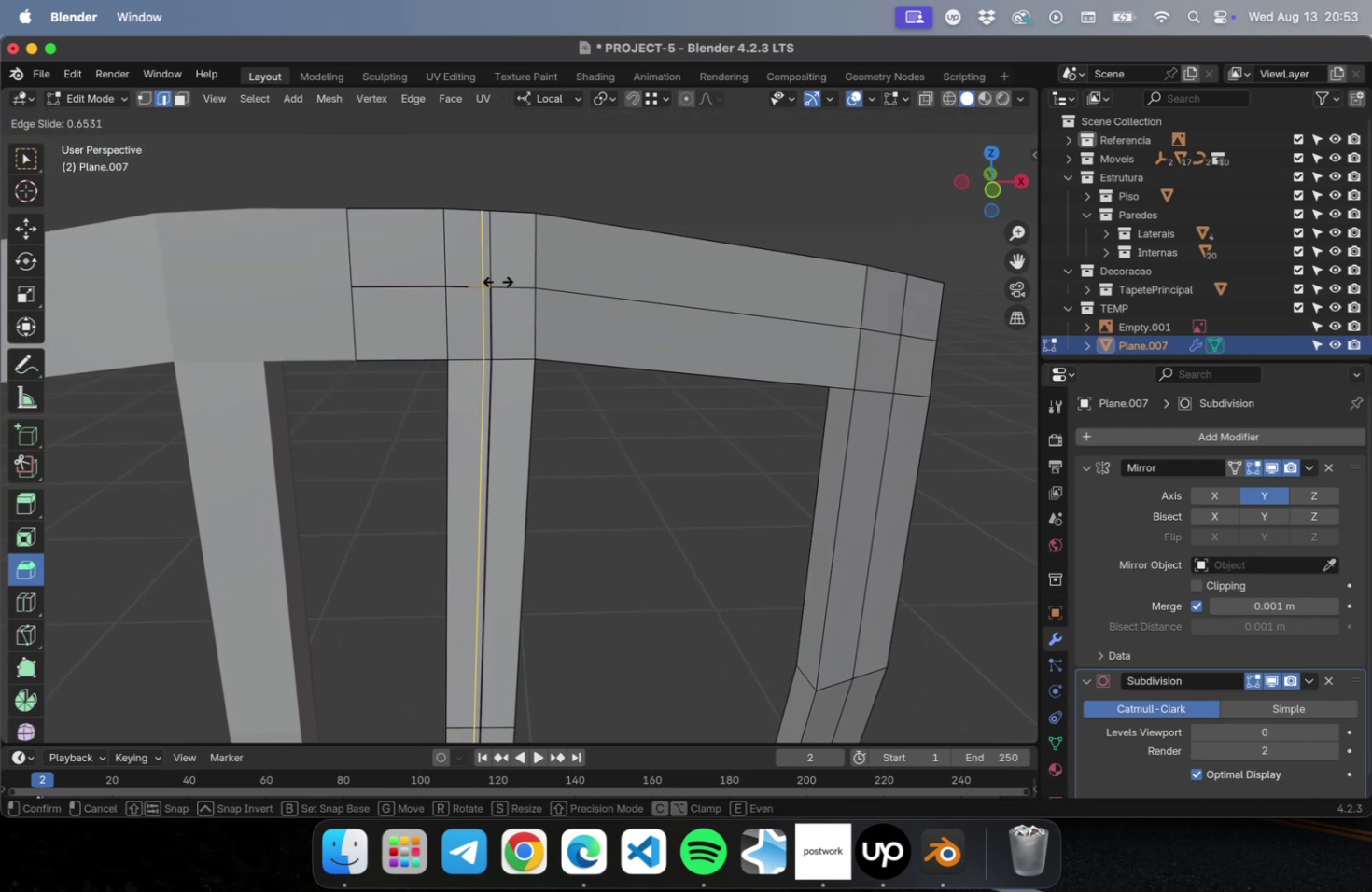 
left_click([497, 281])
 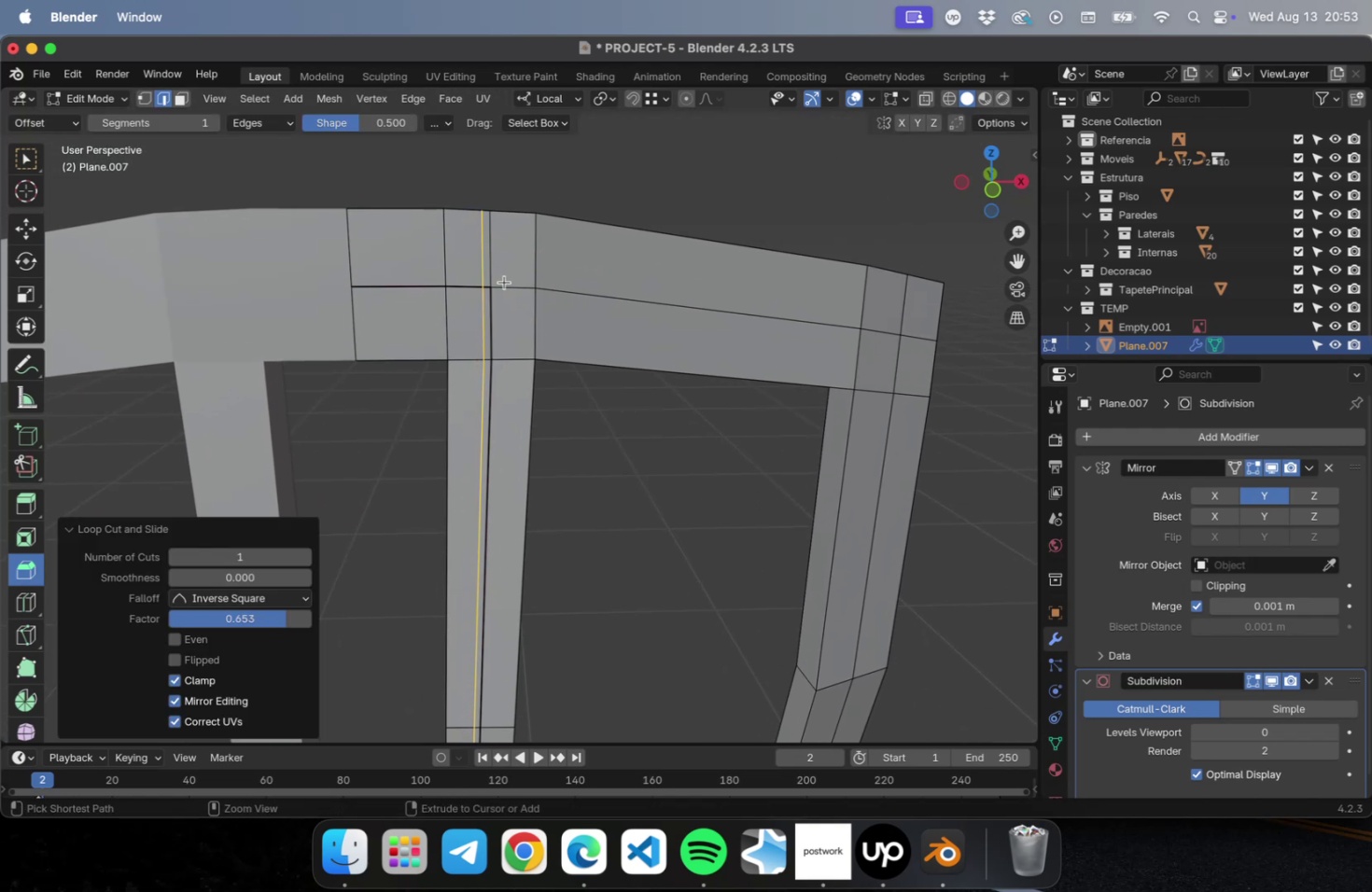 
key(Meta+CommandLeft)
 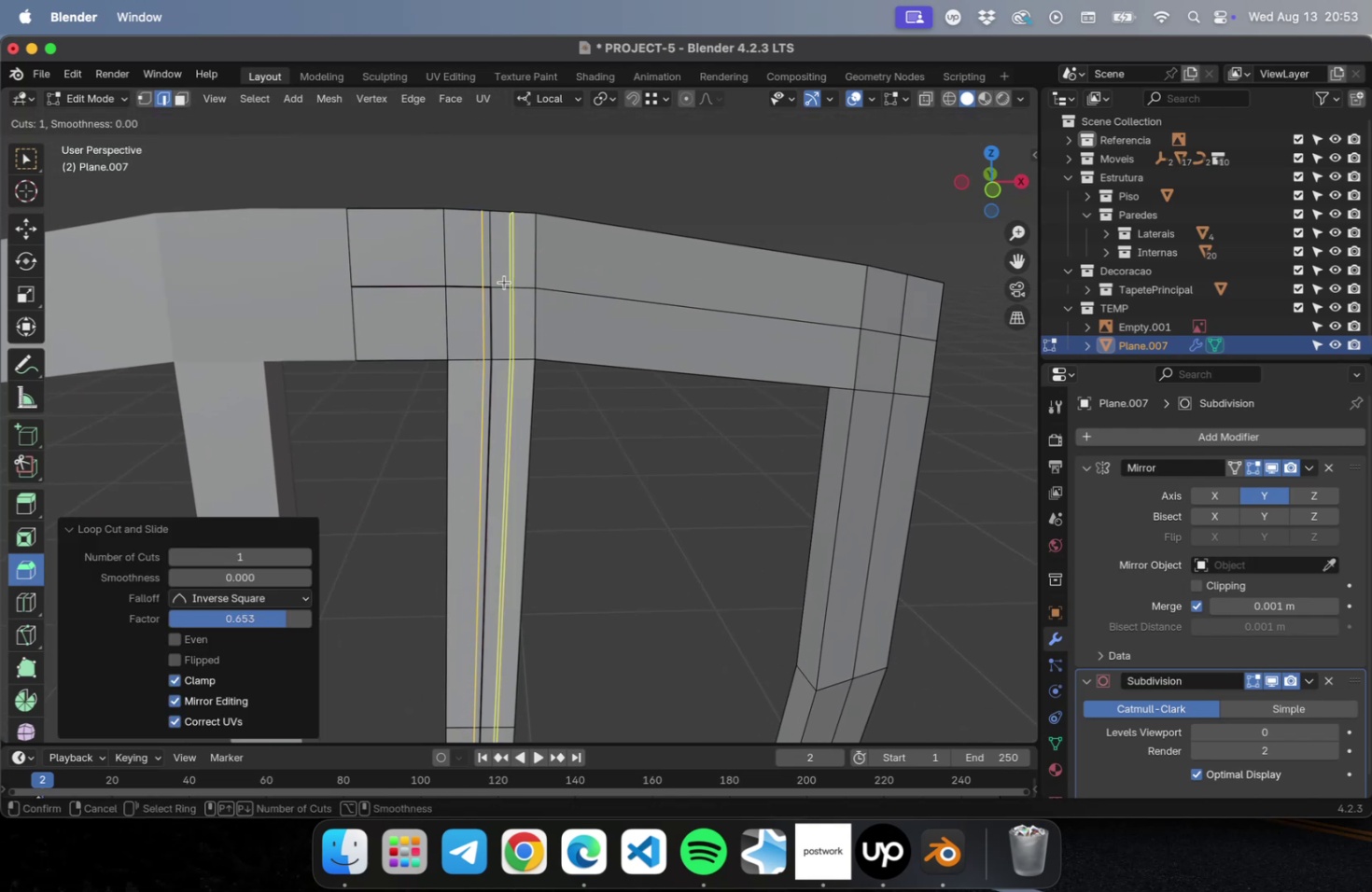 
key(Meta+R)
 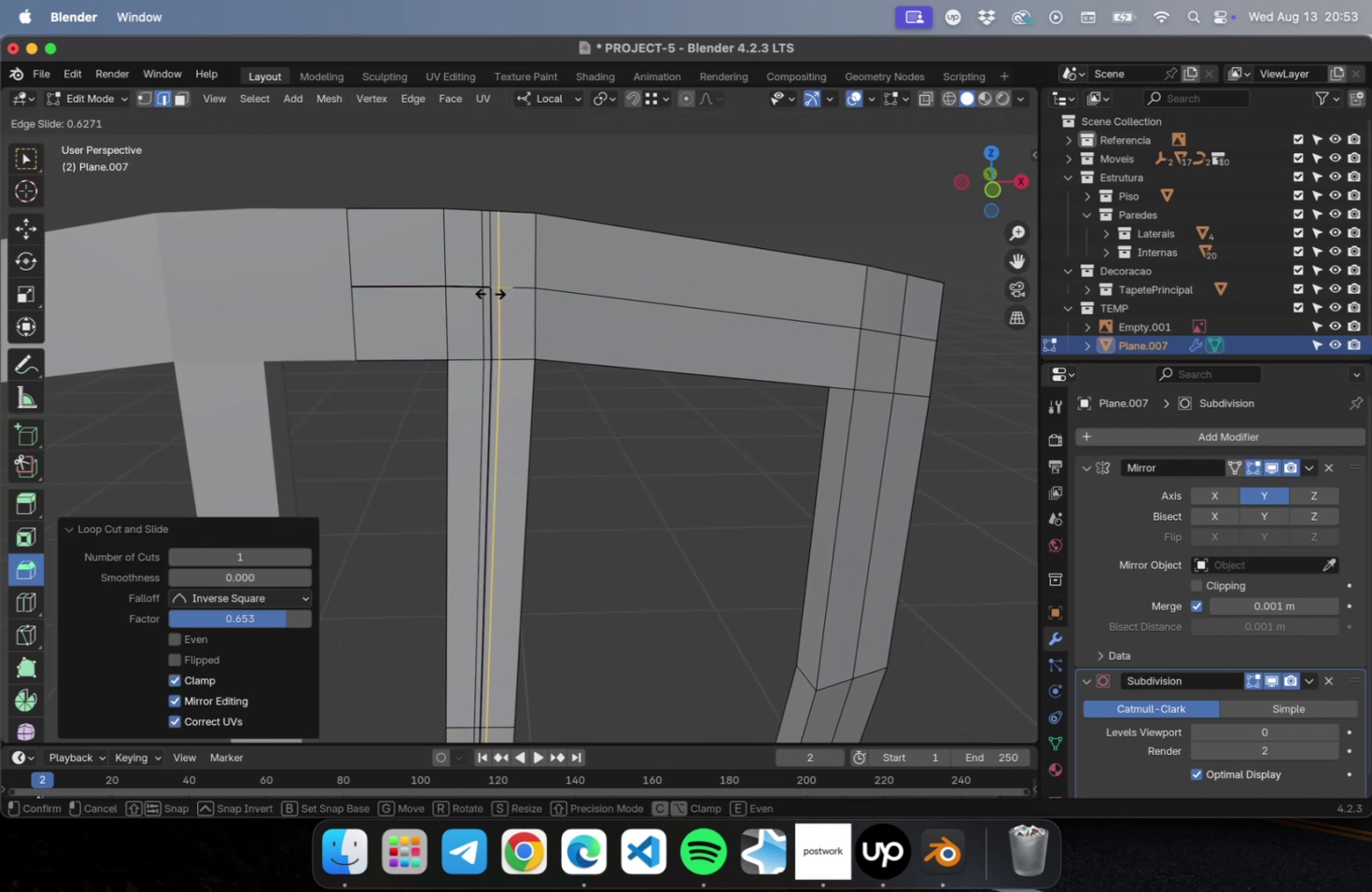 
left_click([490, 293])
 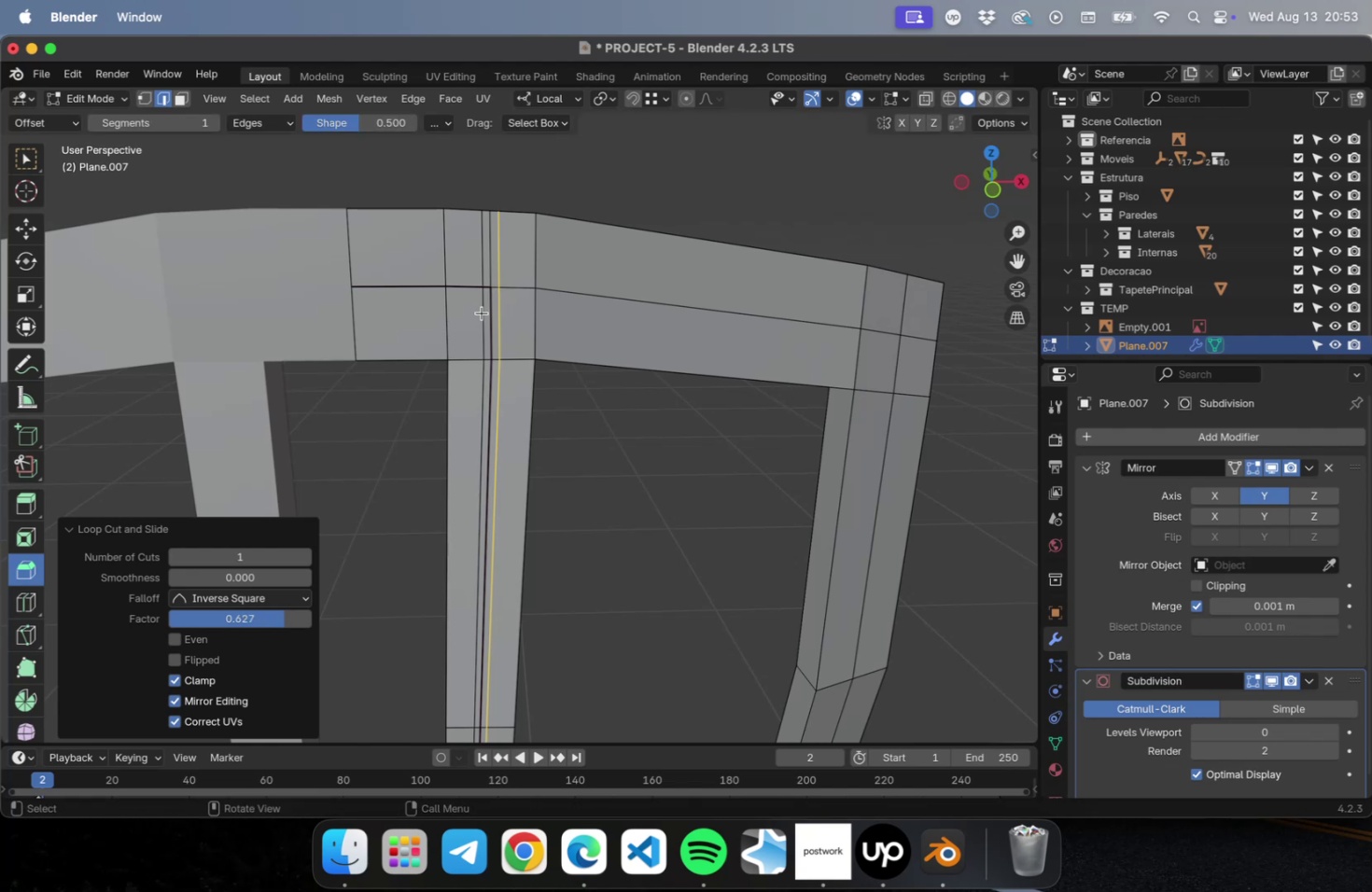 
key(Meta+CommandLeft)
 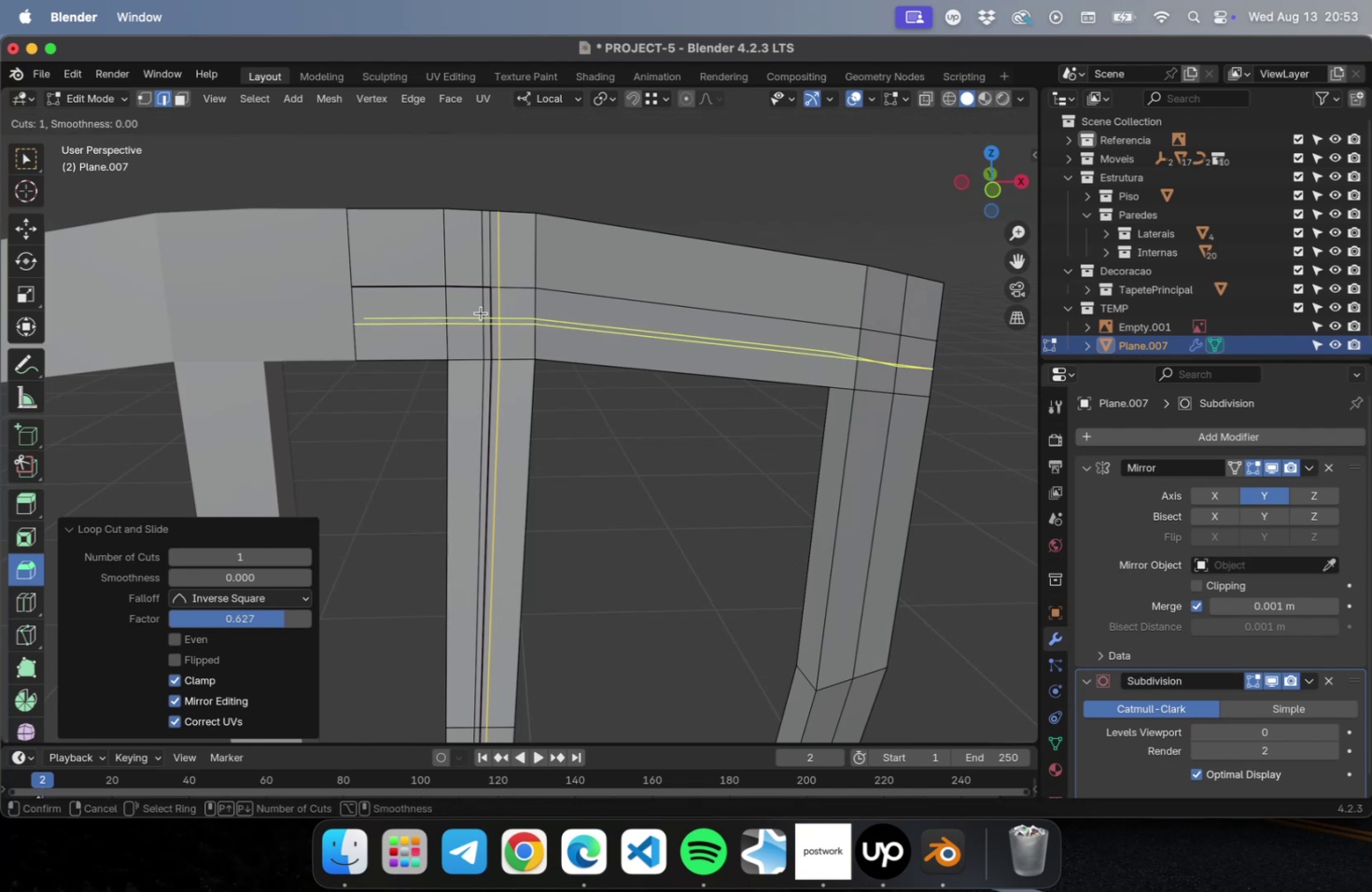 
key(Meta+R)
 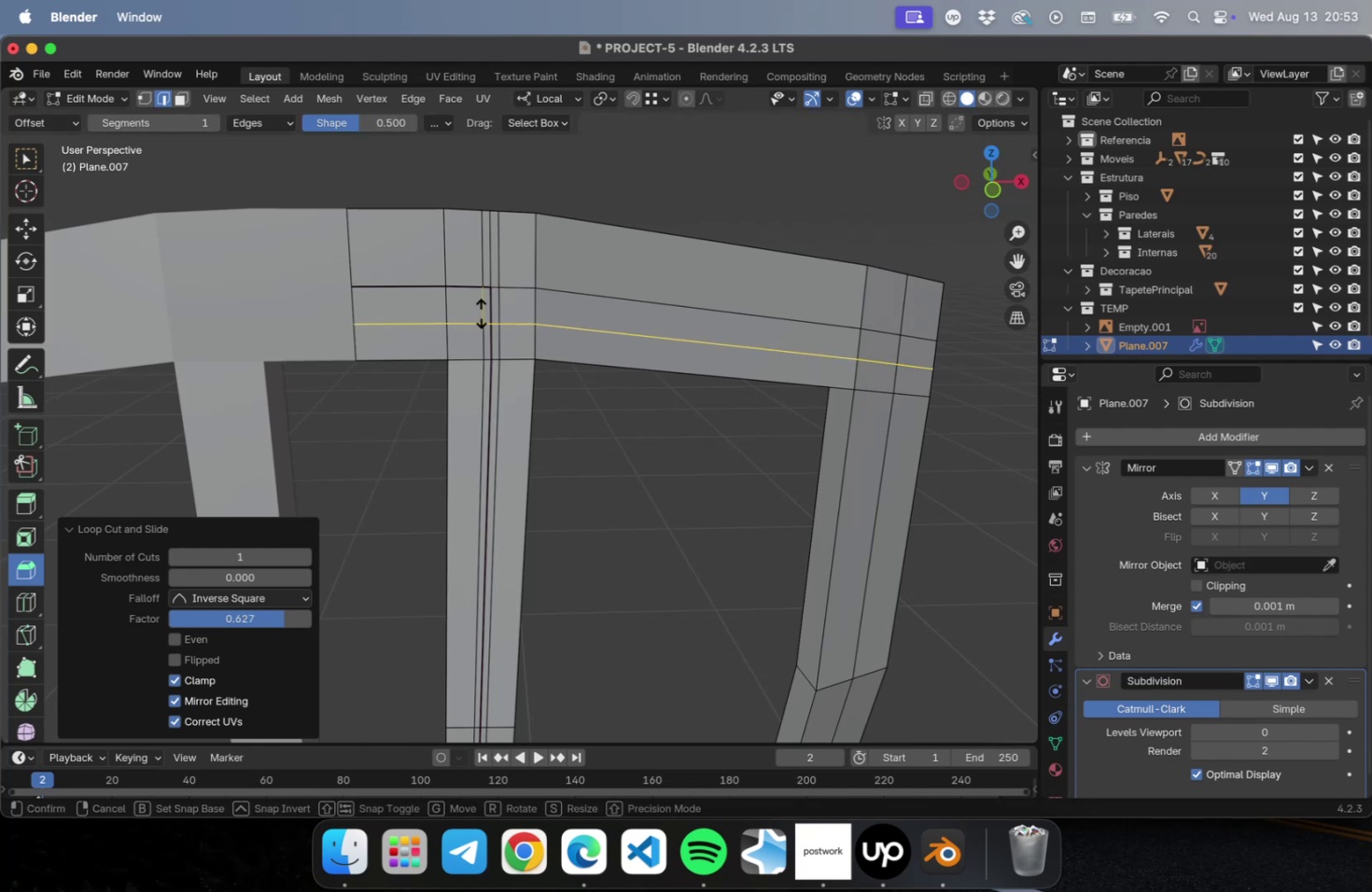 
left_click([481, 313])
 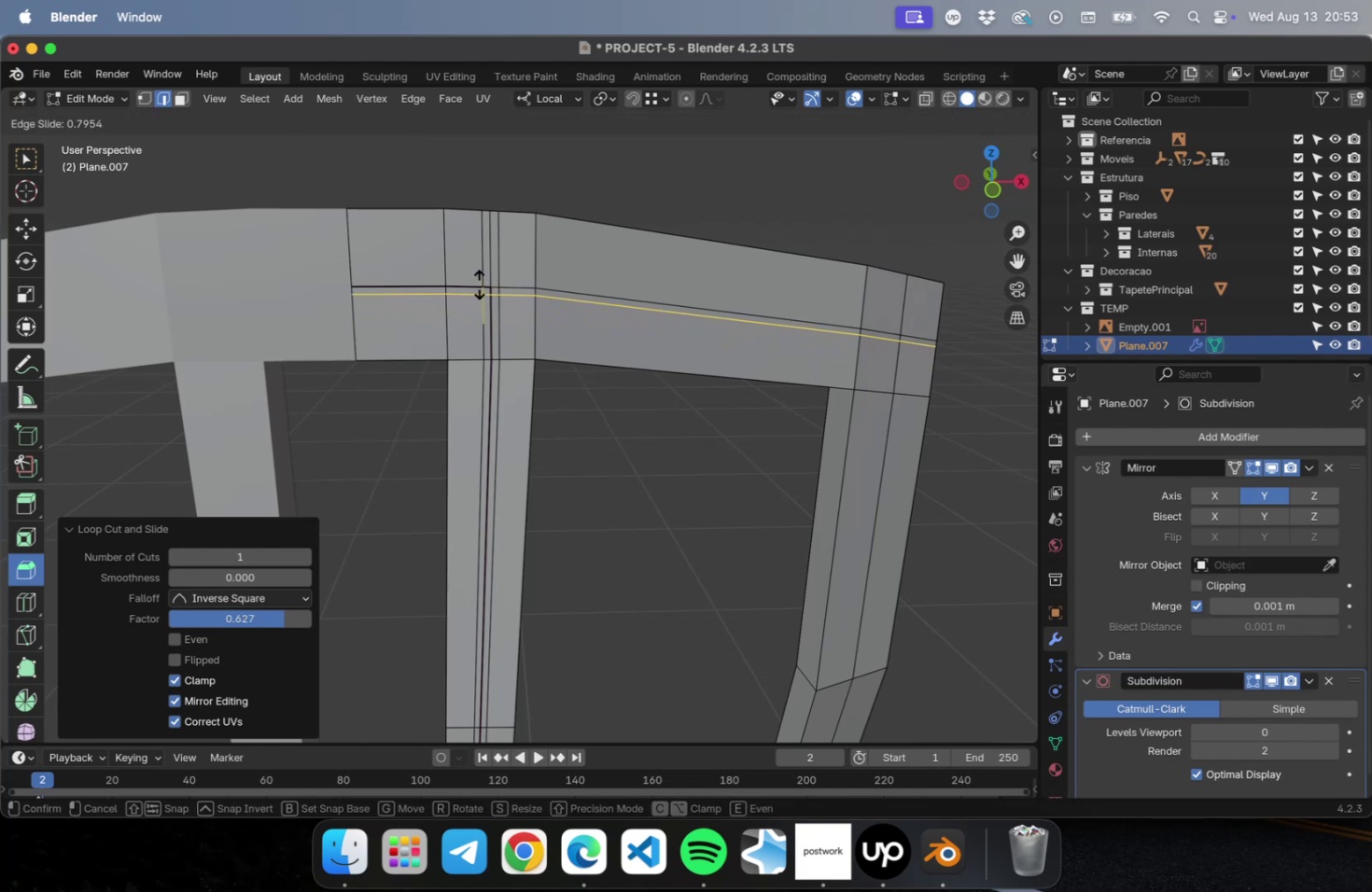 
left_click([479, 284])
 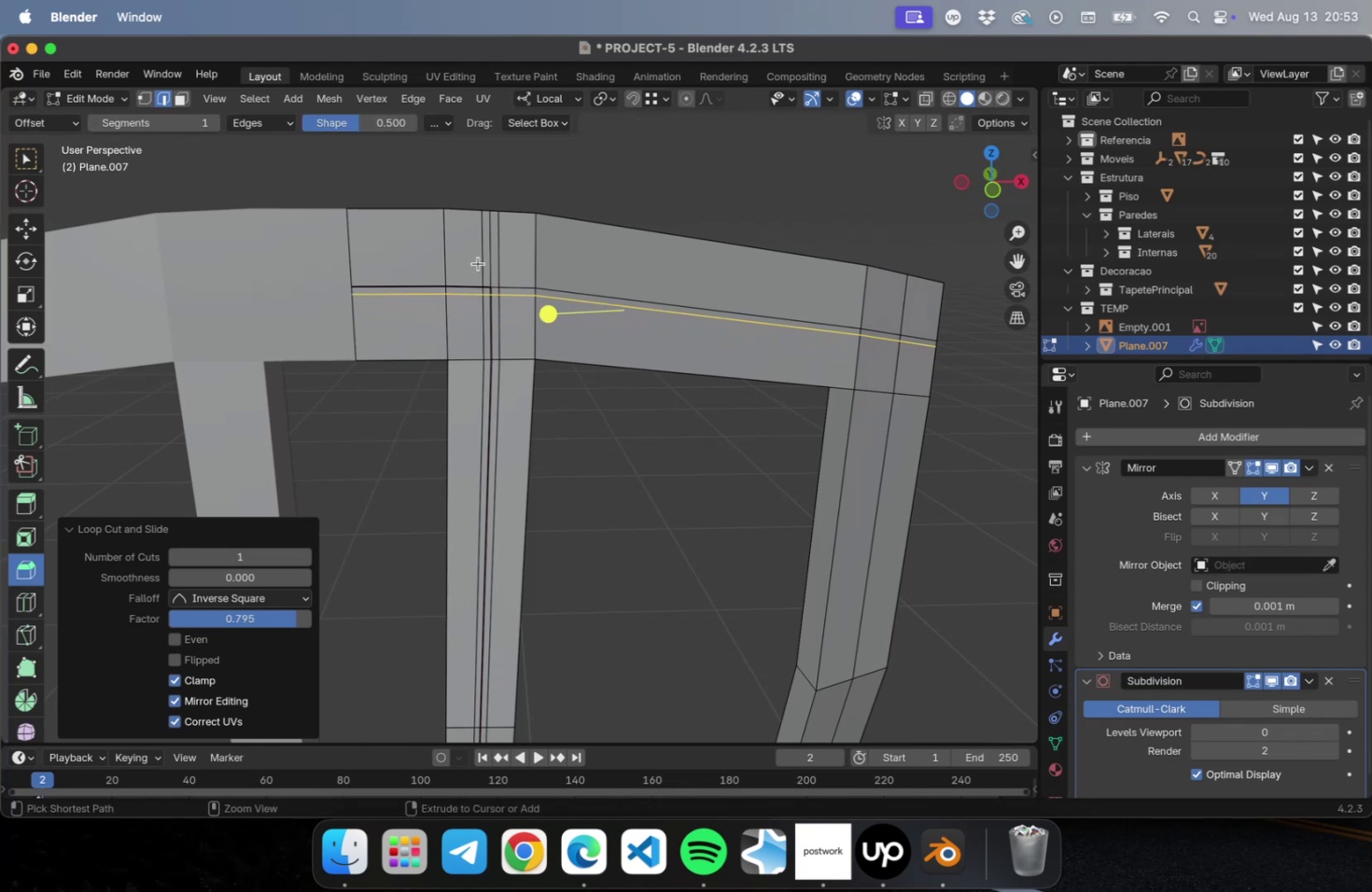 
key(Meta+CommandLeft)
 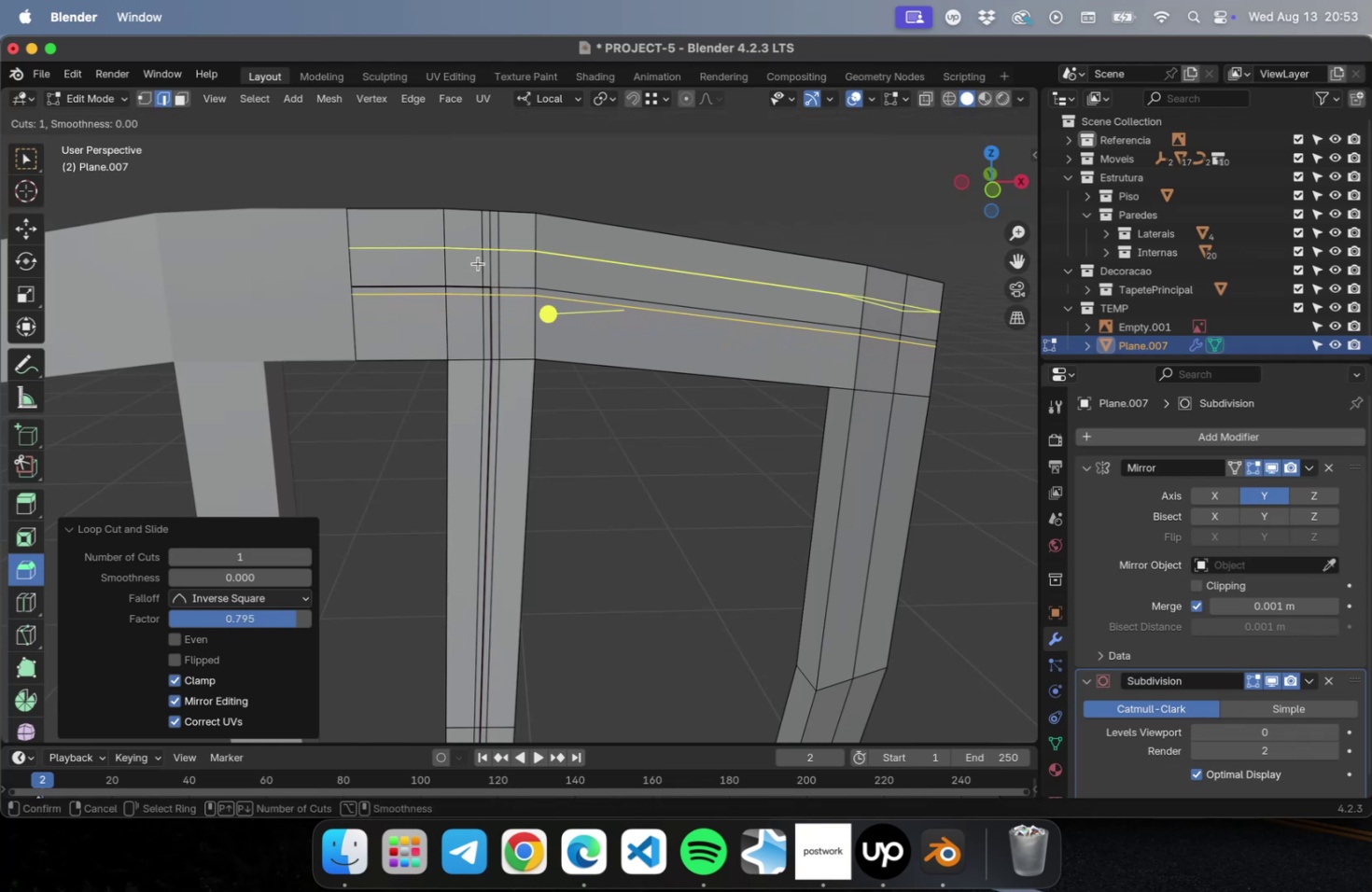 
key(Meta+R)
 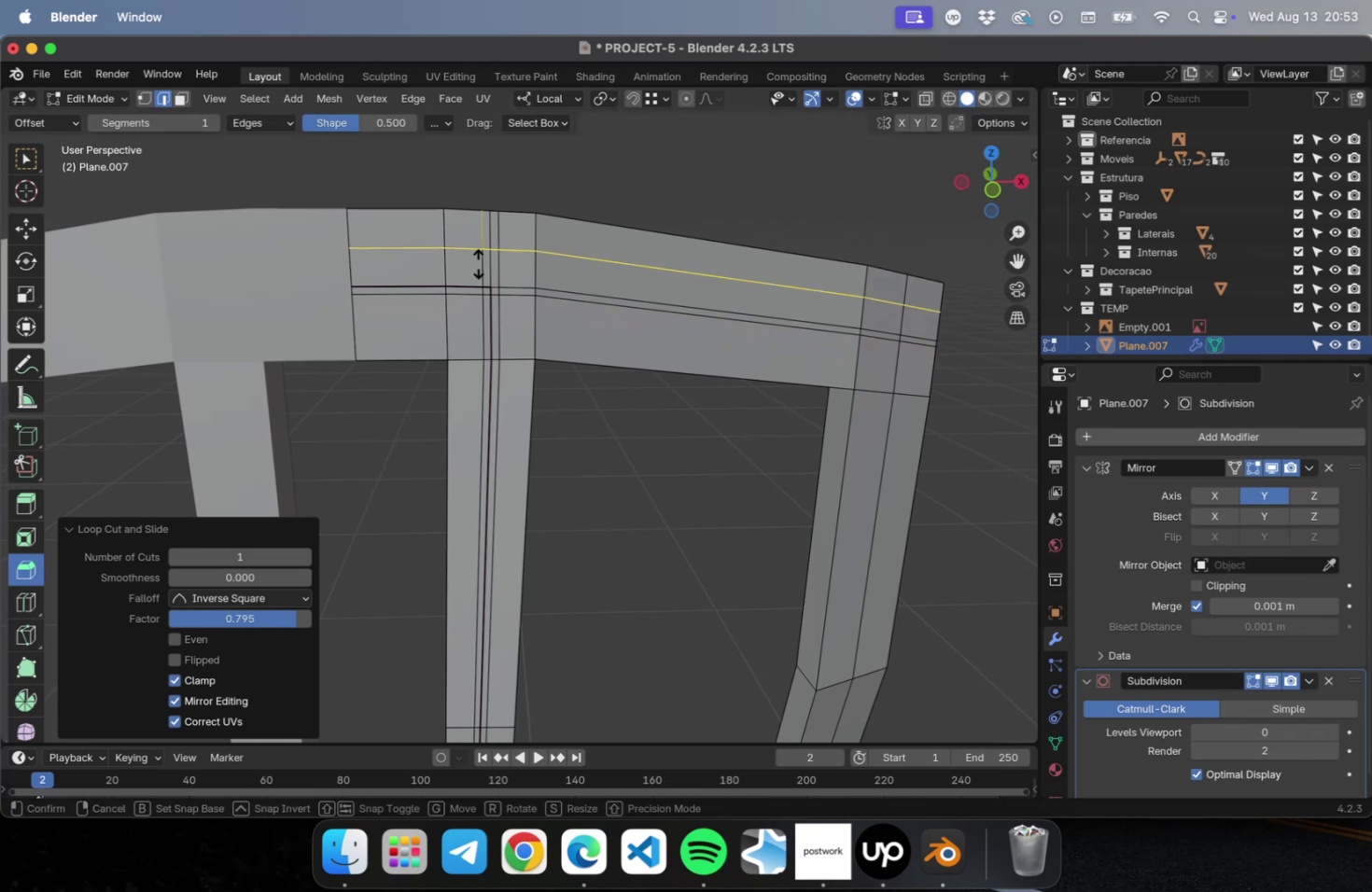 
left_click([478, 263])
 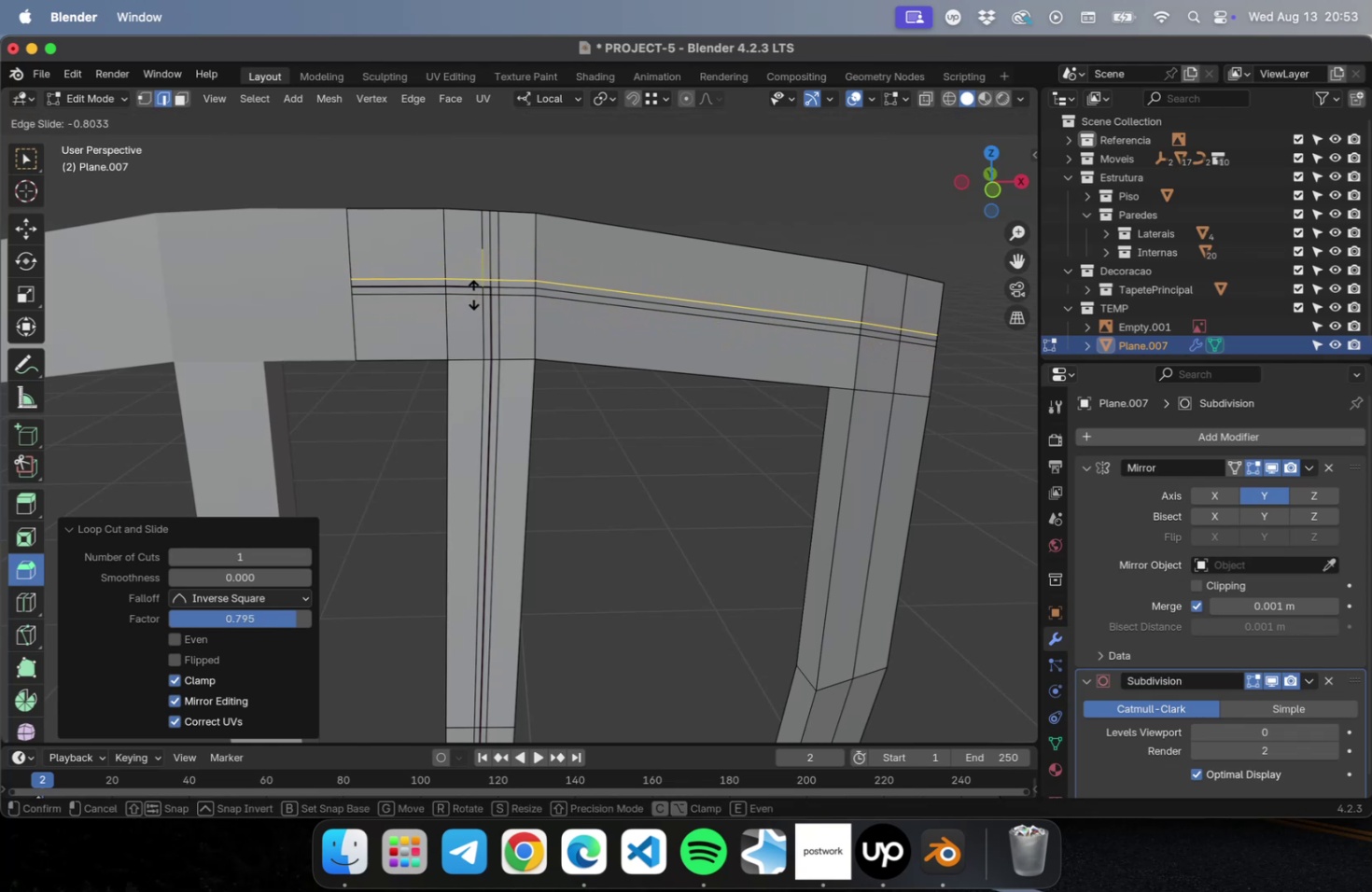 
left_click([473, 294])
 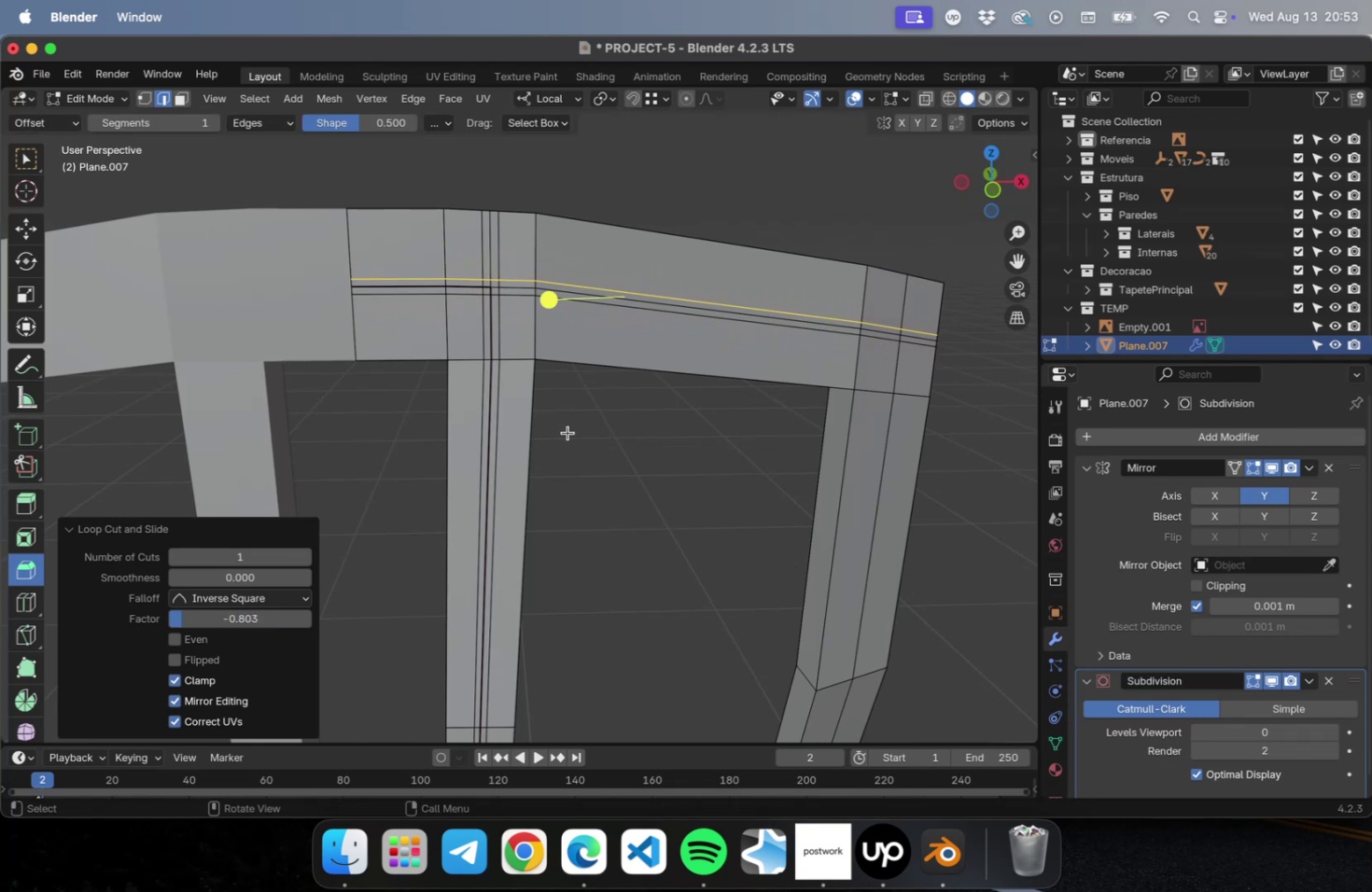 
scroll: coordinate [567, 433], scroll_direction: down, amount: 2.0
 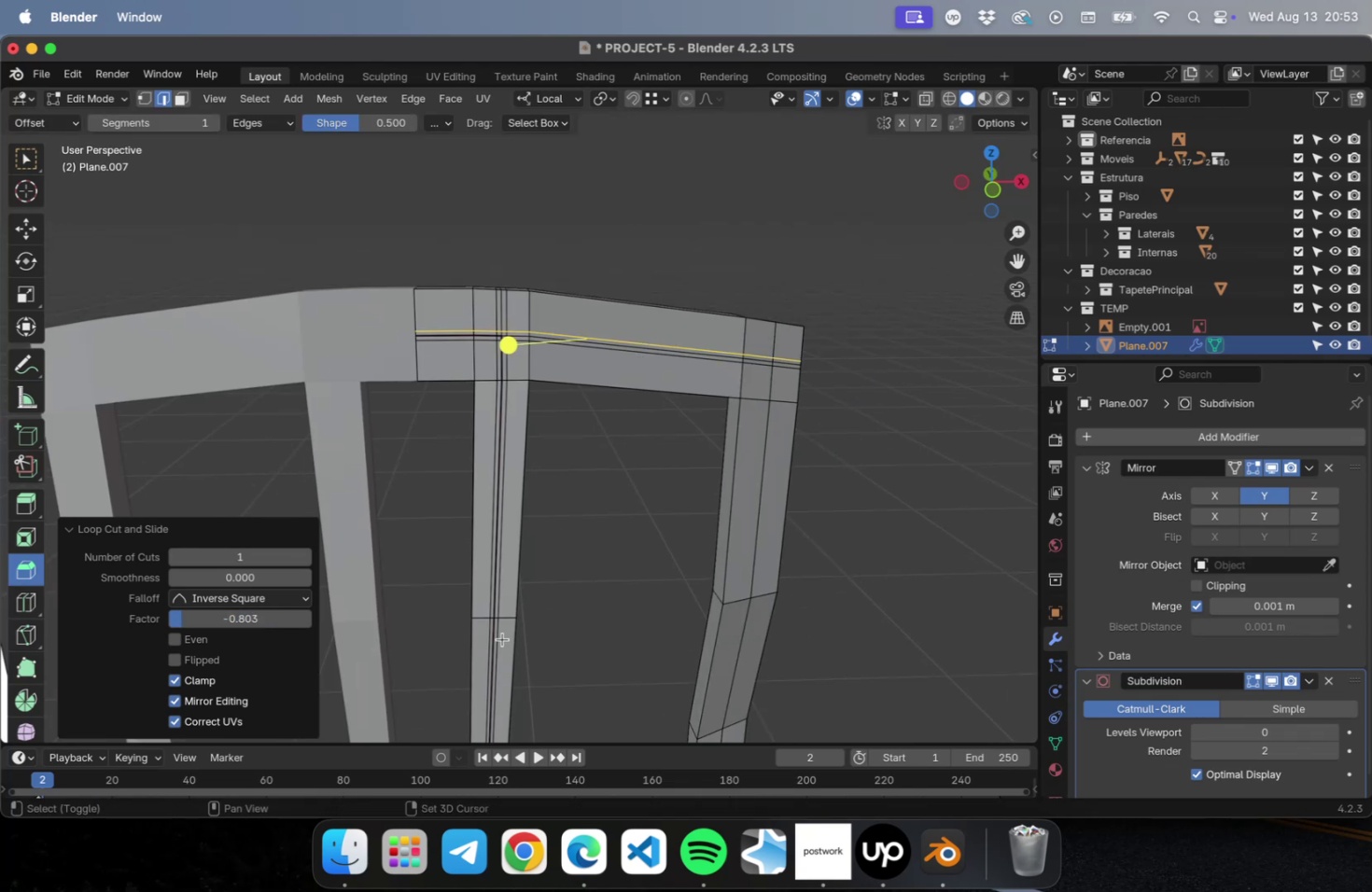 
hold_key(key=ShiftLeft, duration=0.6)
 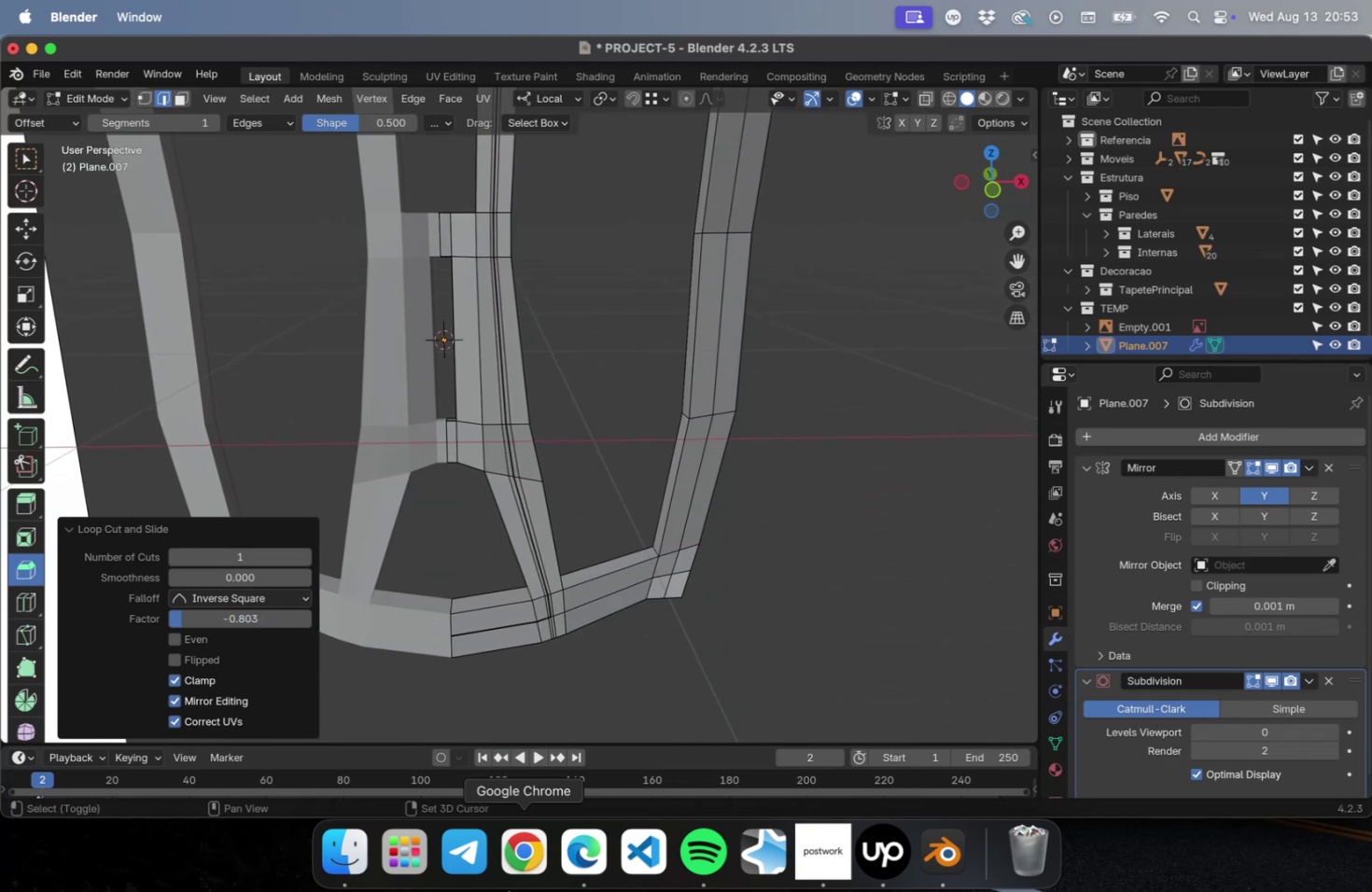 
hold_key(key=ShiftLeft, duration=0.42)
 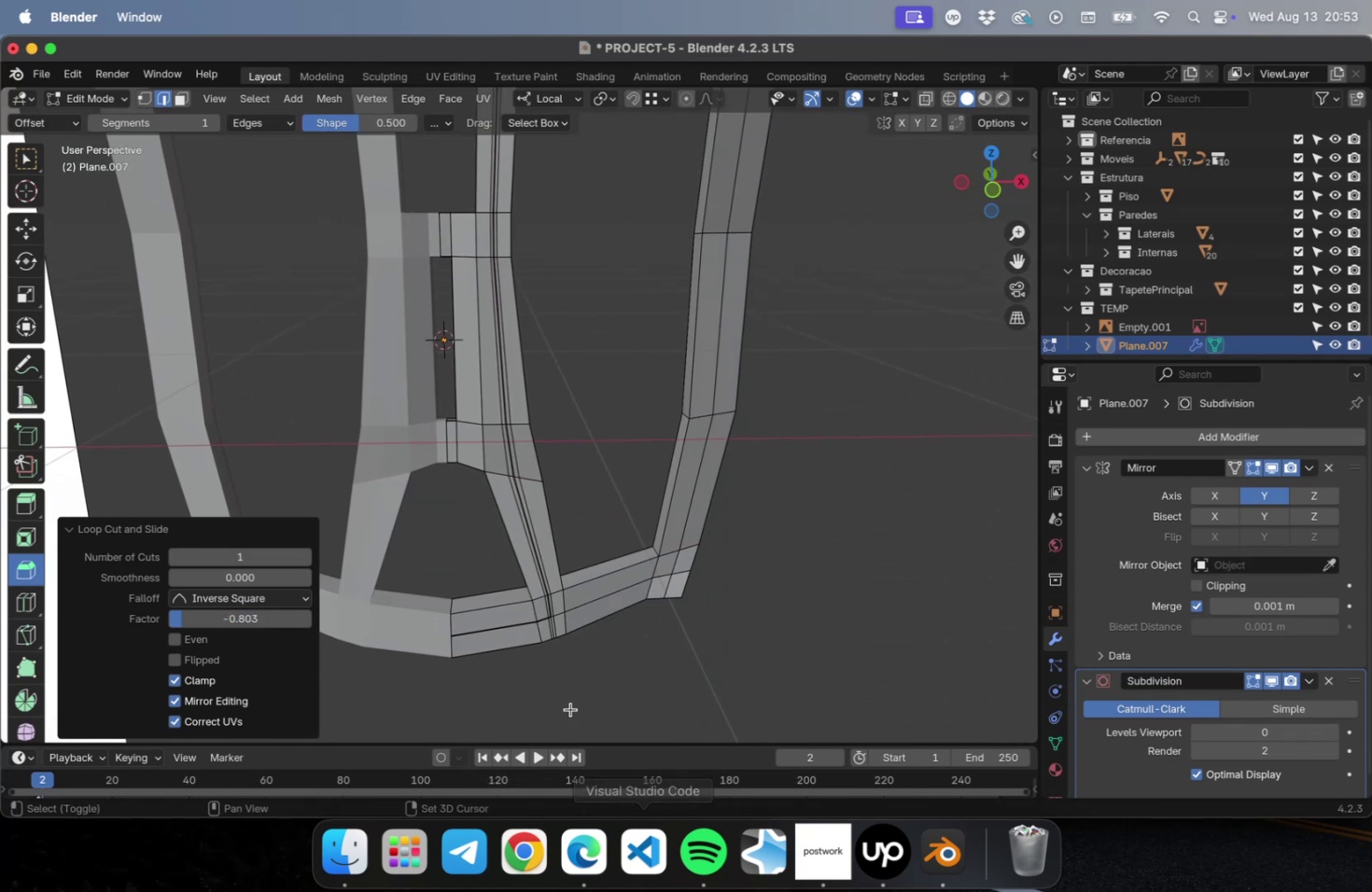 
hold_key(key=ShiftLeft, duration=0.61)
 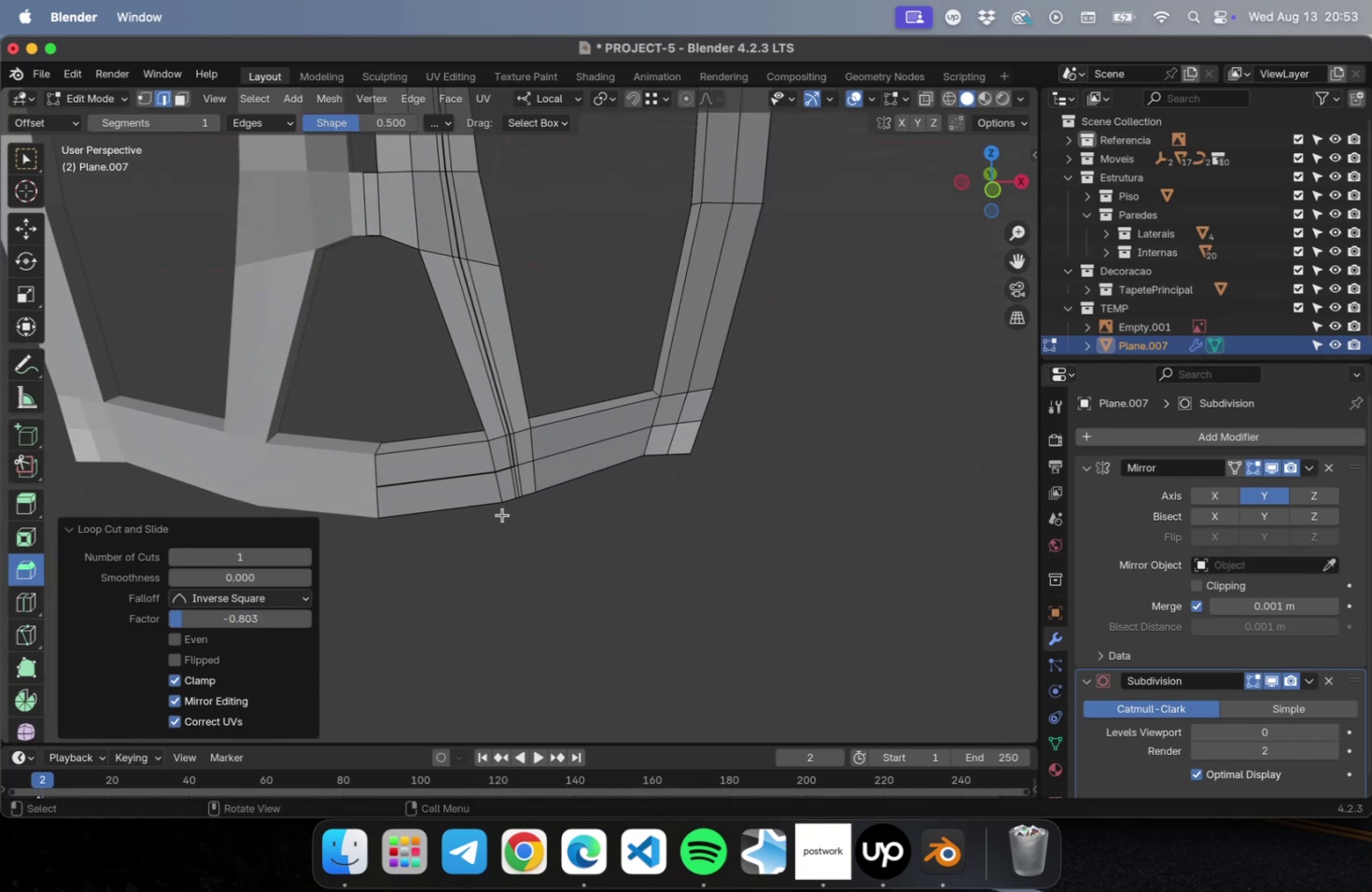 
scroll: coordinate [502, 515], scroll_direction: up, amount: 8.0
 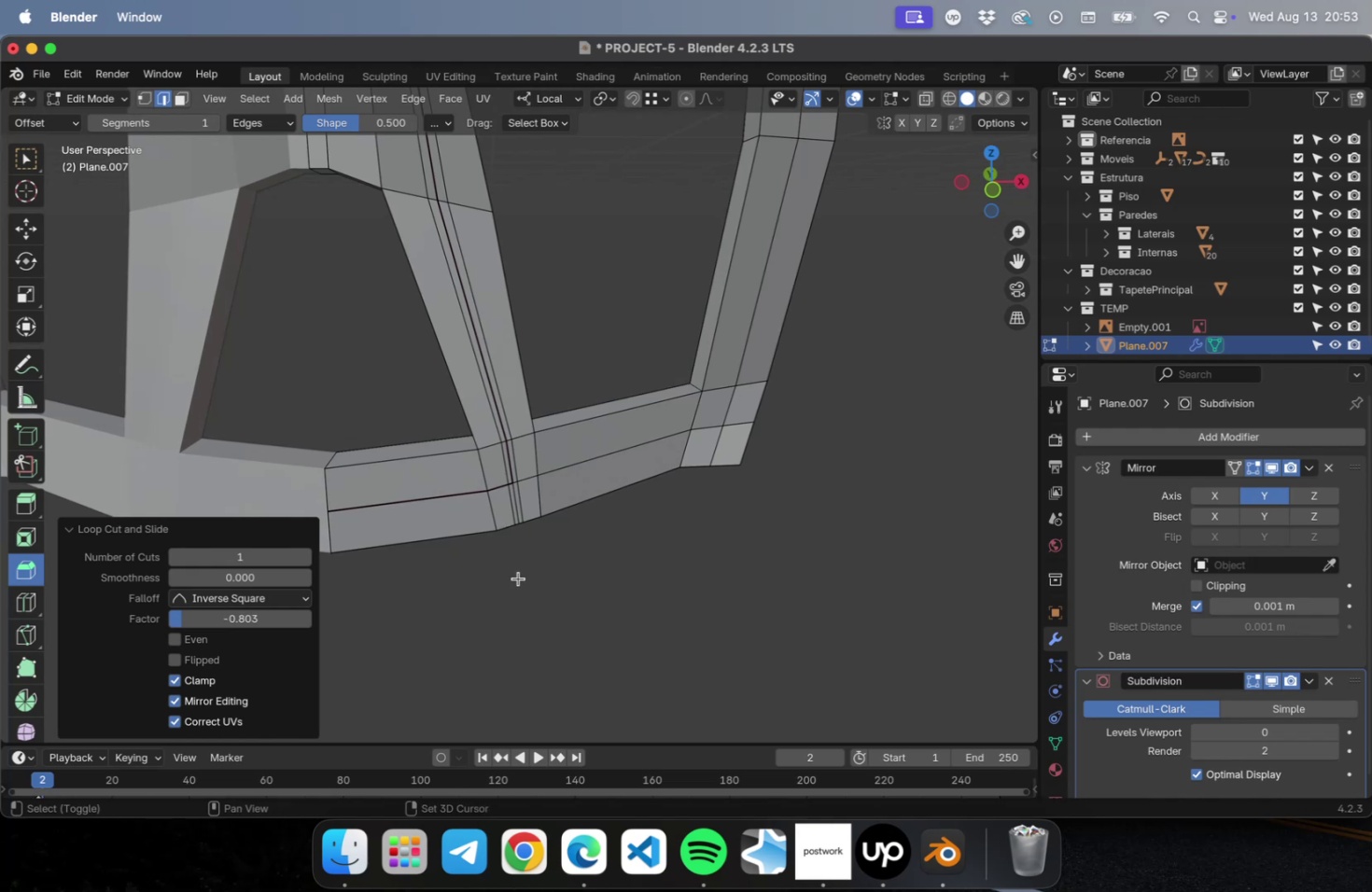 
hold_key(key=ShiftLeft, duration=0.36)
 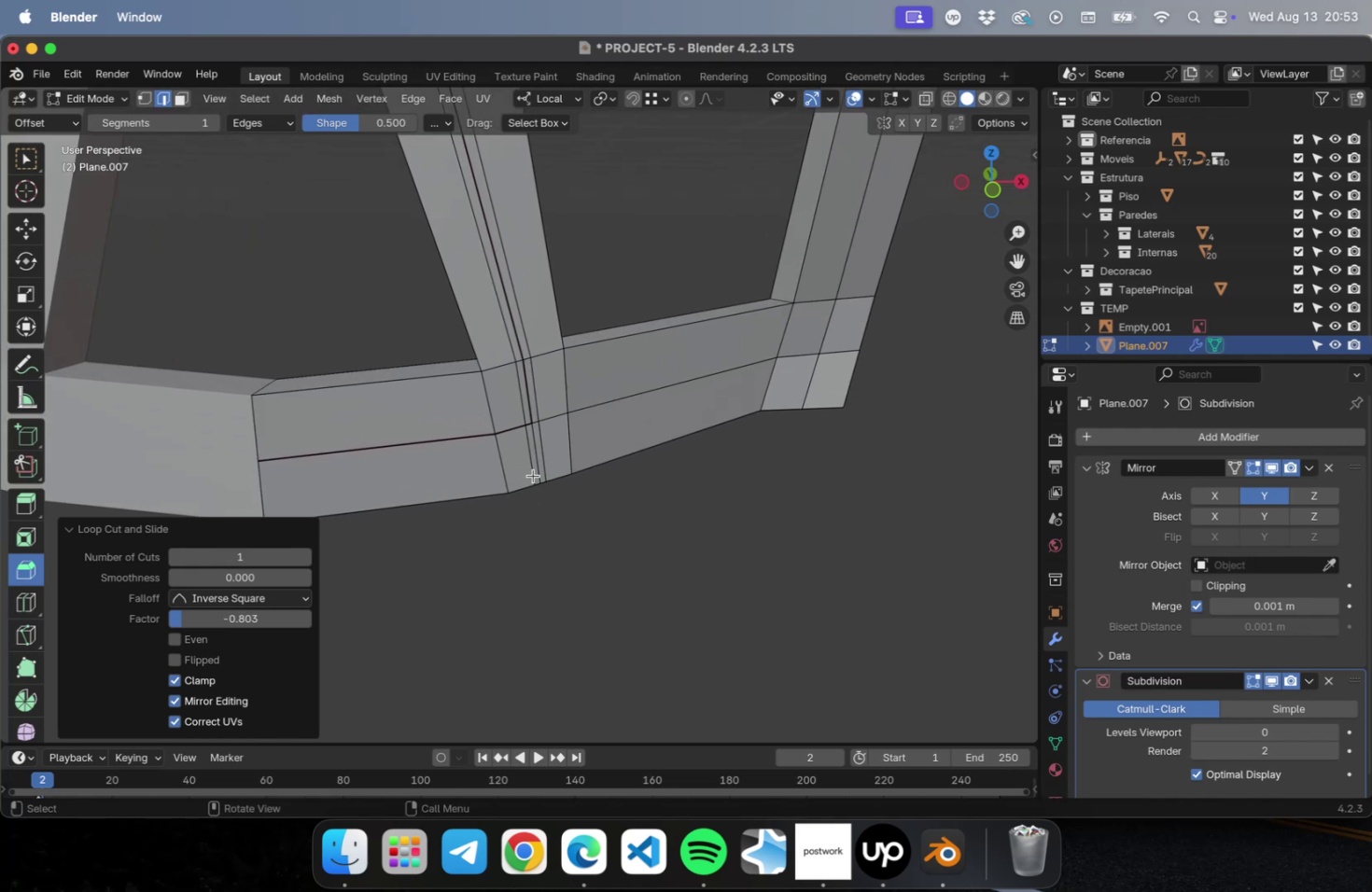 
scroll: coordinate [533, 475], scroll_direction: up, amount: 10.0
 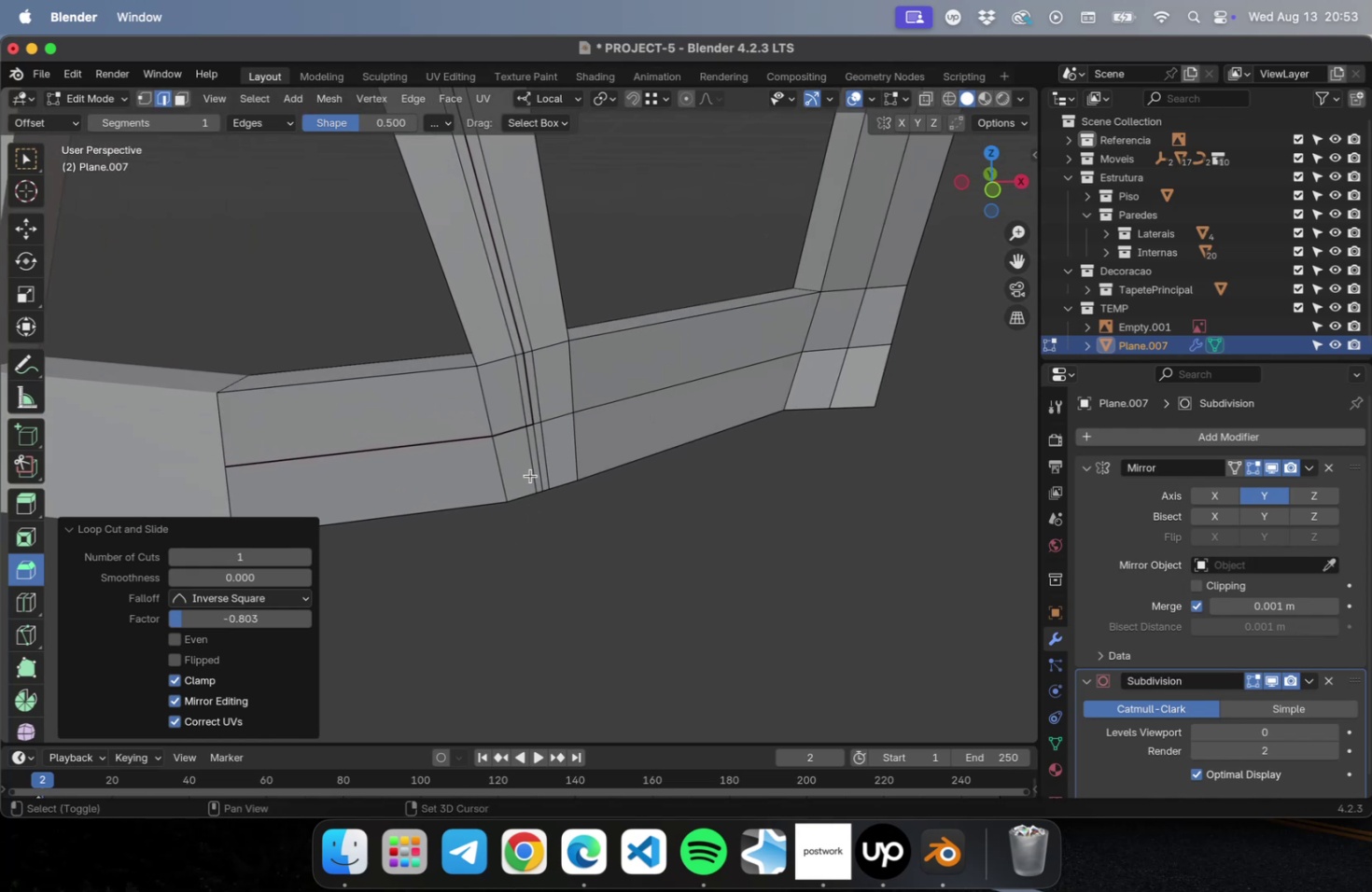 
hold_key(key=ShiftLeft, duration=0.53)
 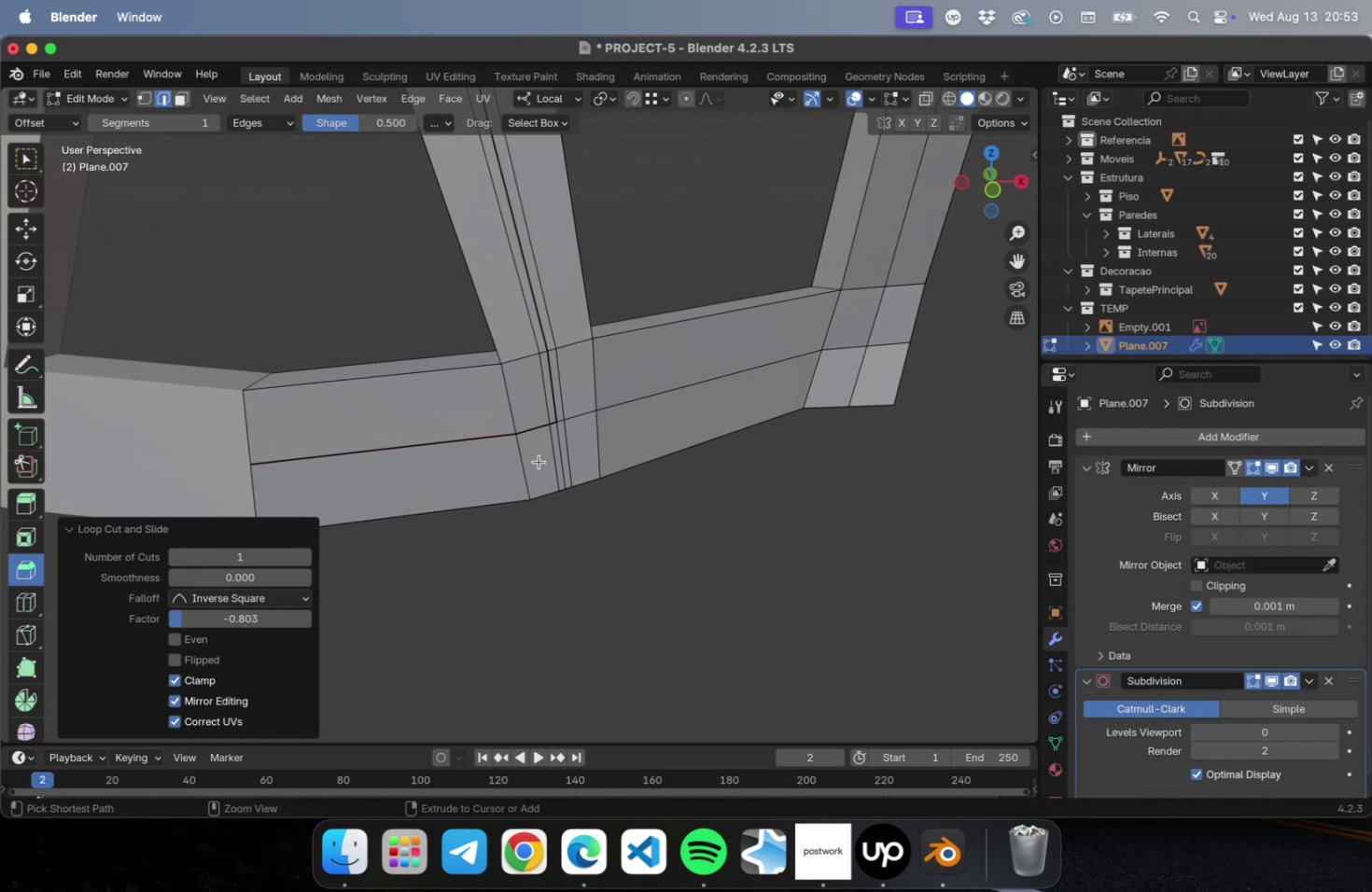 
key(Meta+CommandLeft)
 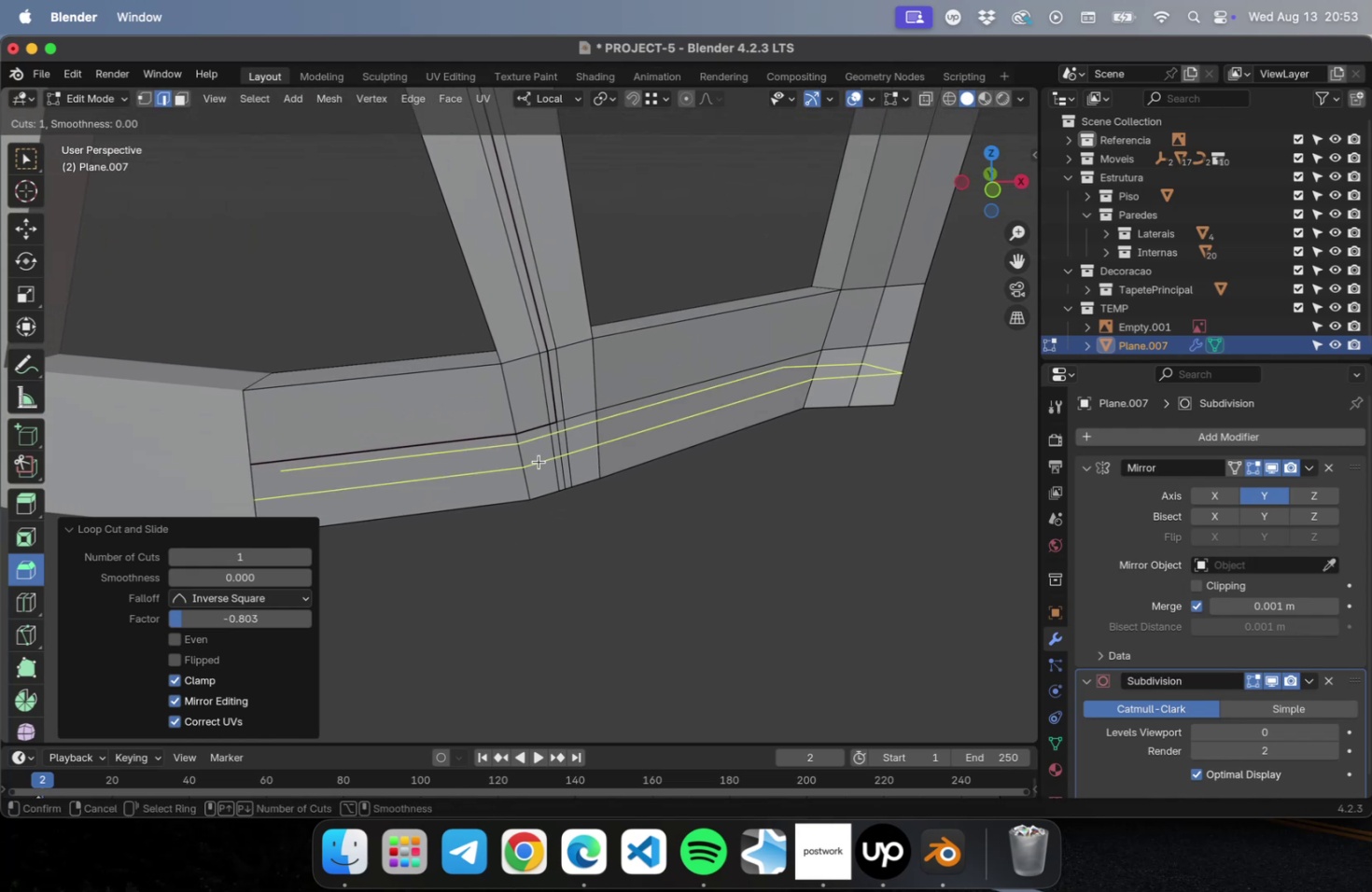 
key(Meta+R)
 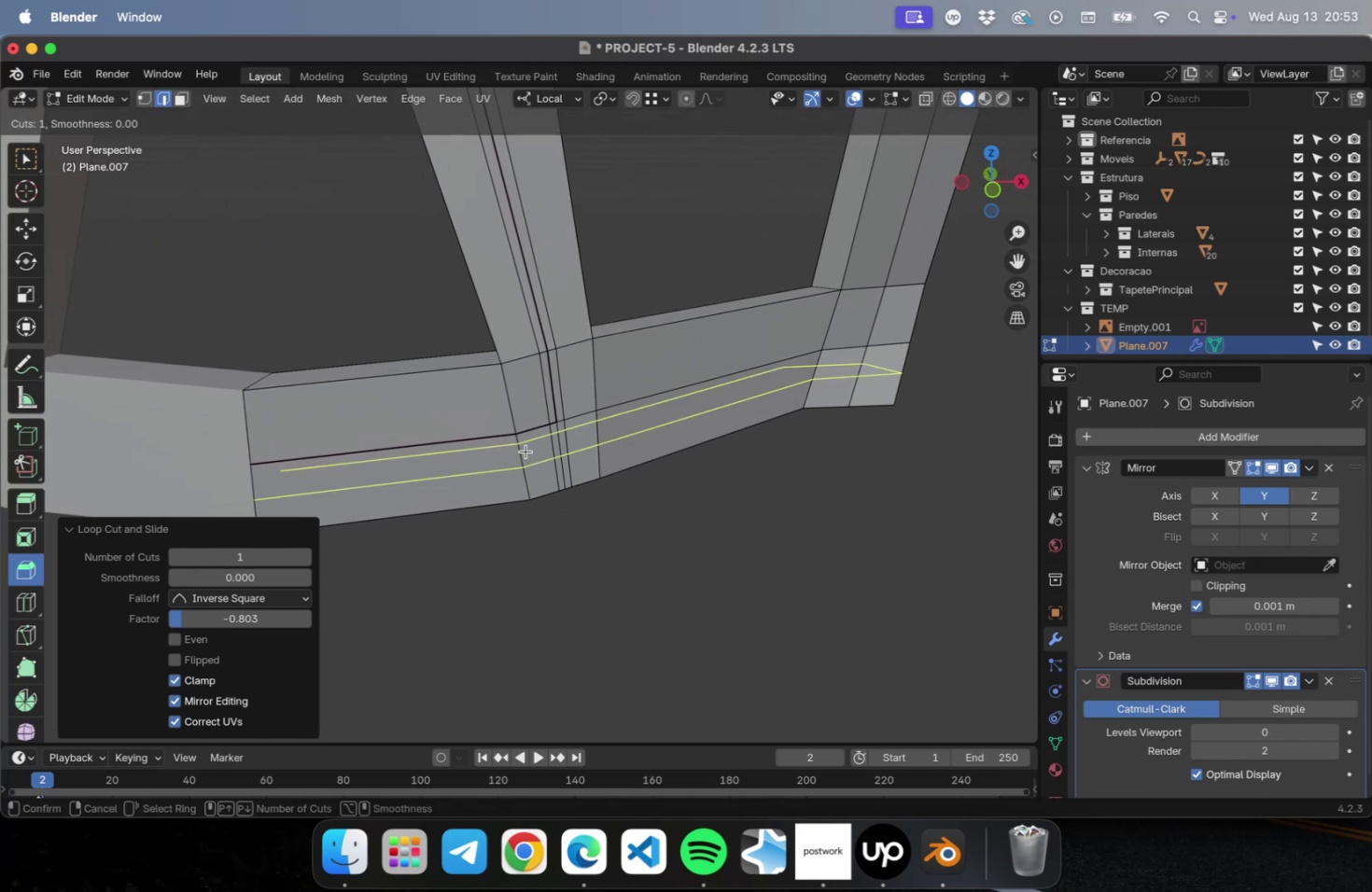 
left_click([525, 451])
 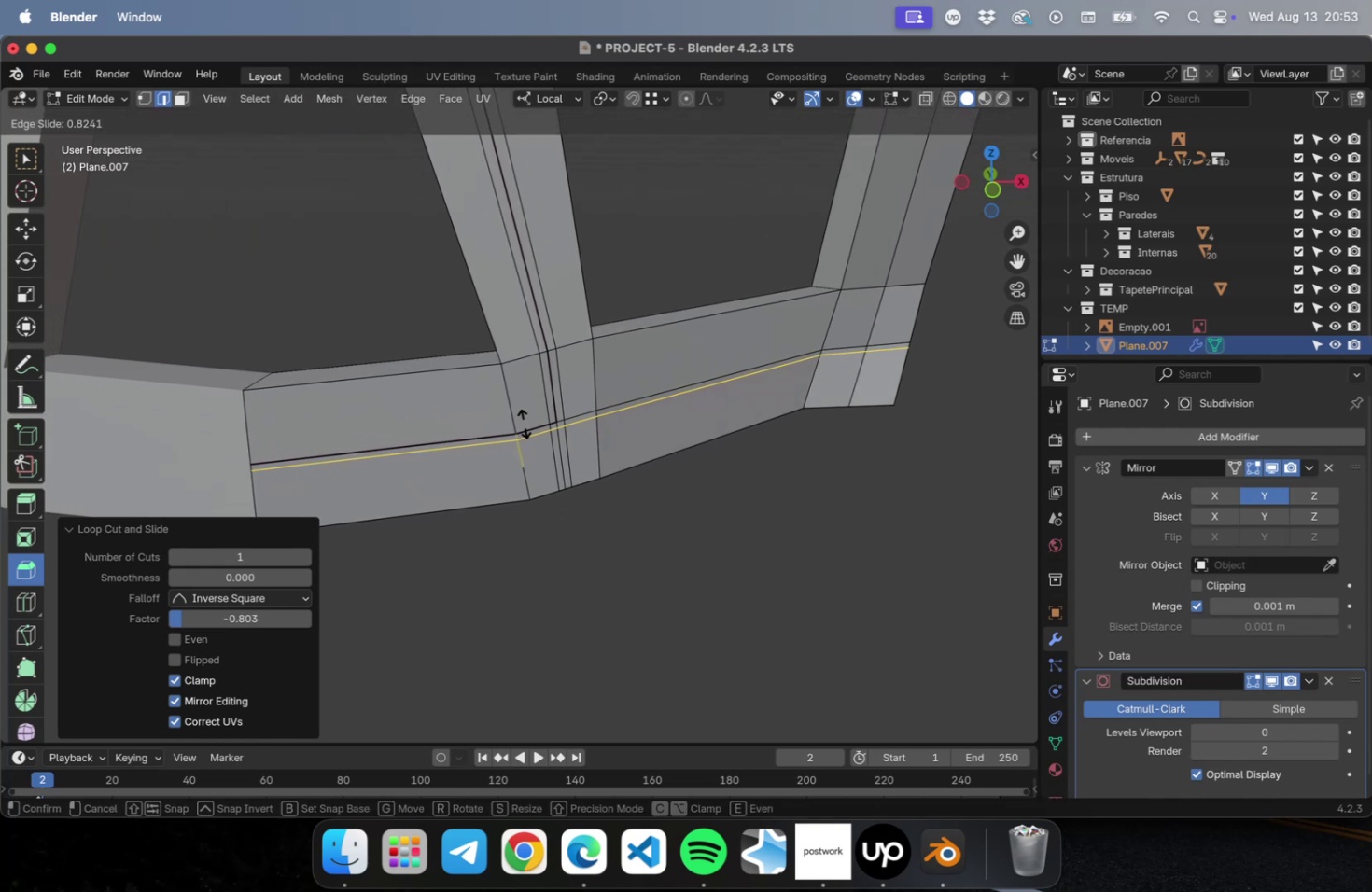 
left_click([524, 423])
 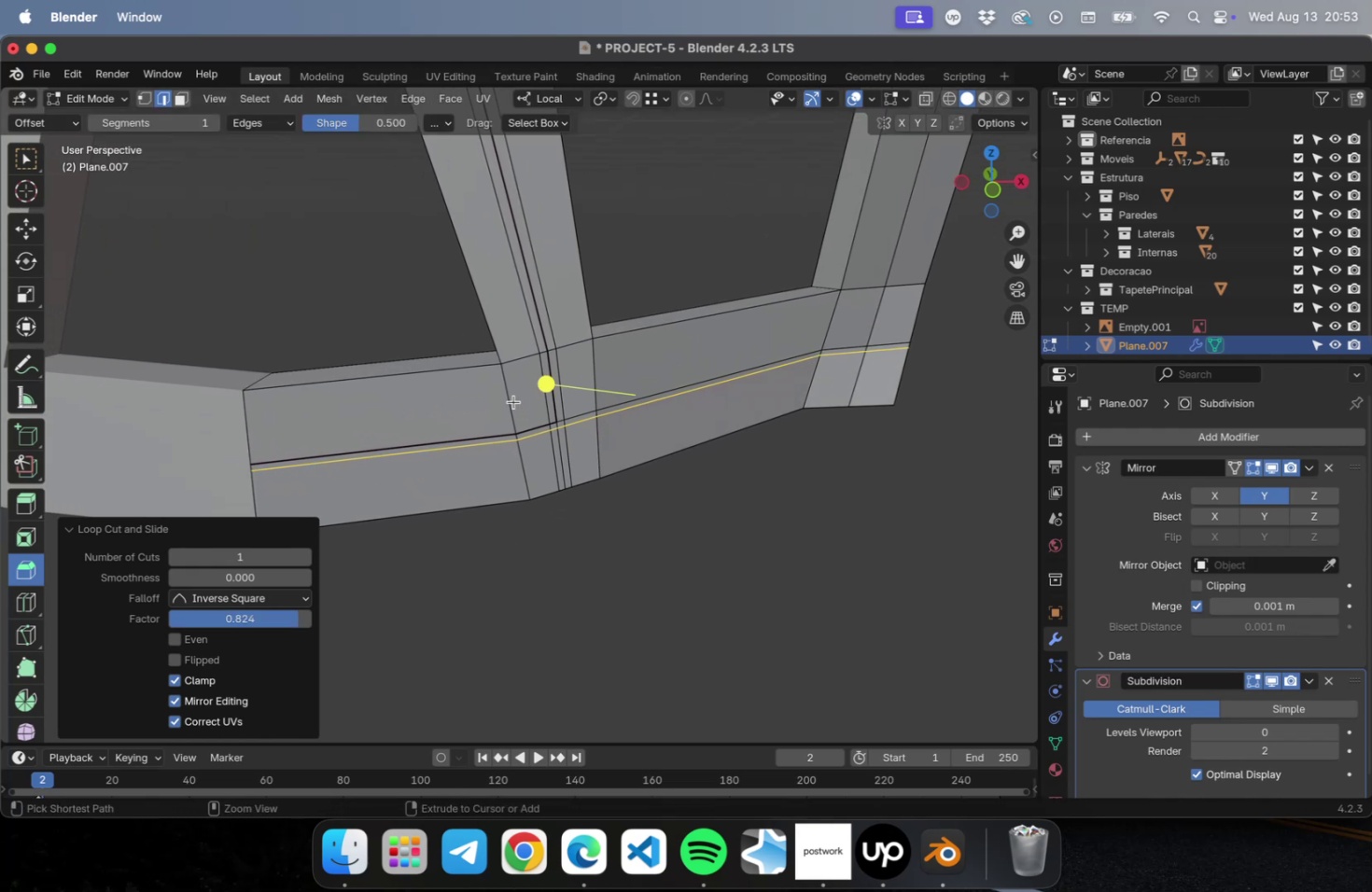 
key(Meta+R)
 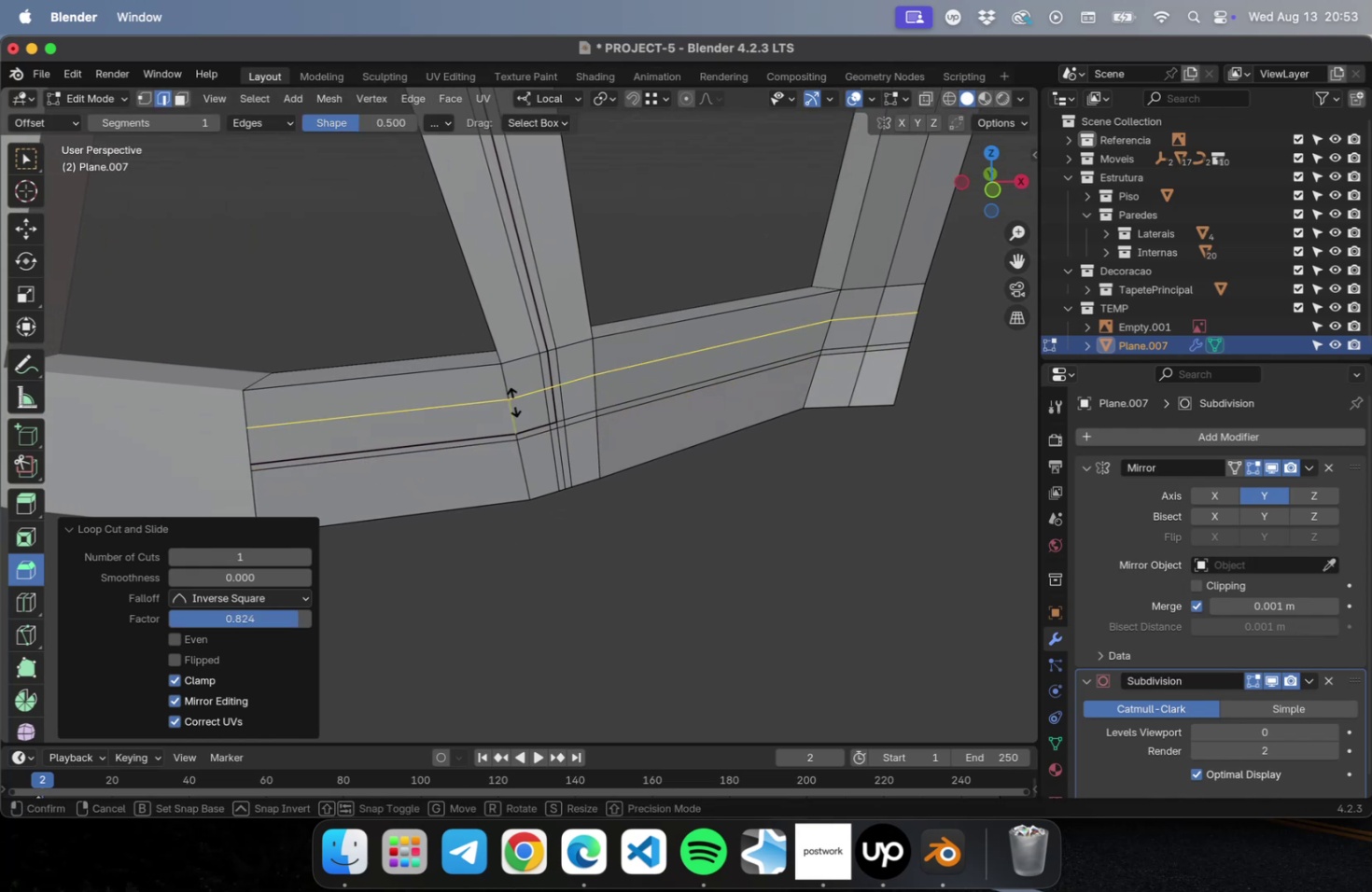 
left_click([513, 401])
 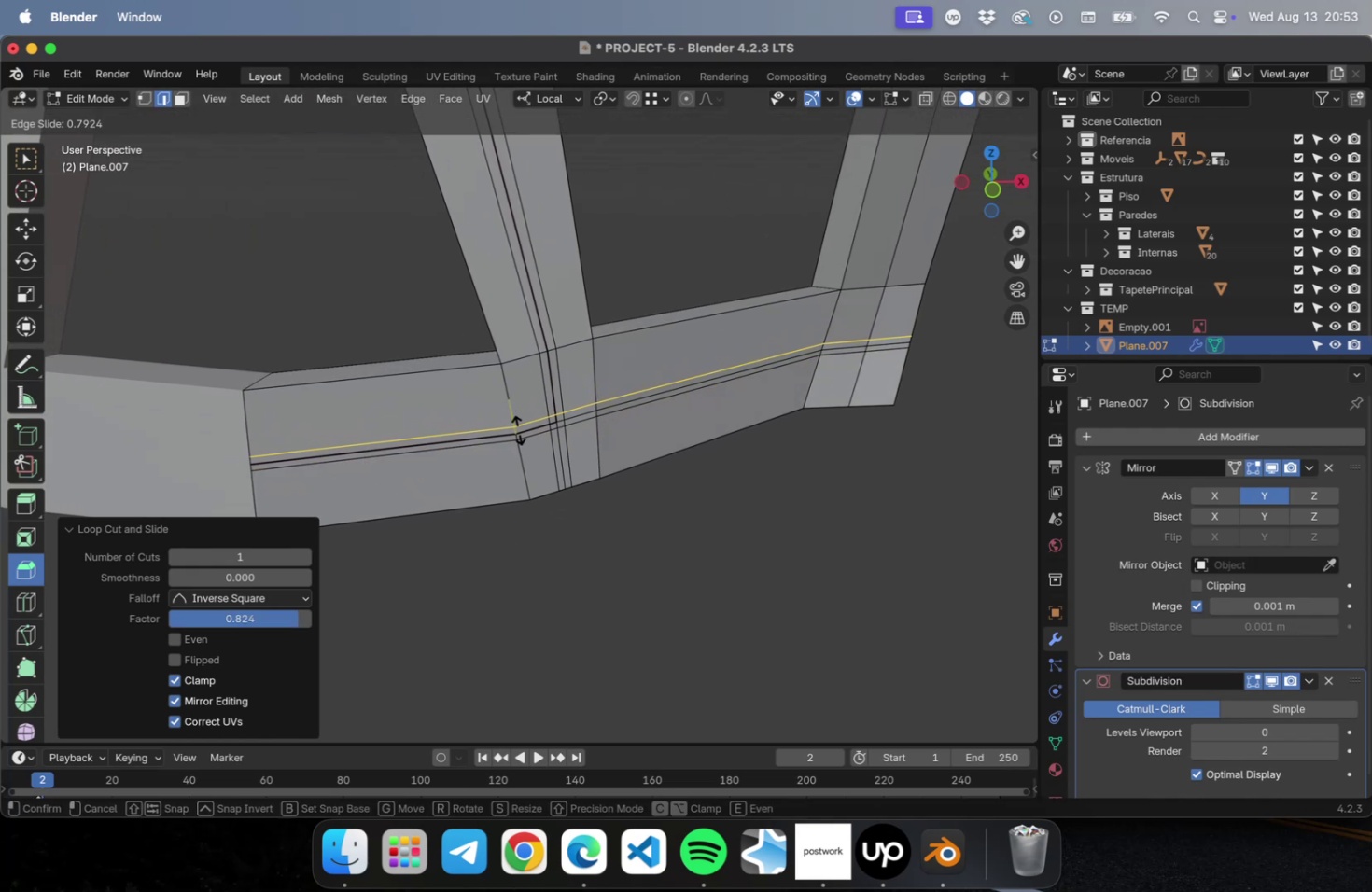 
left_click([518, 429])
 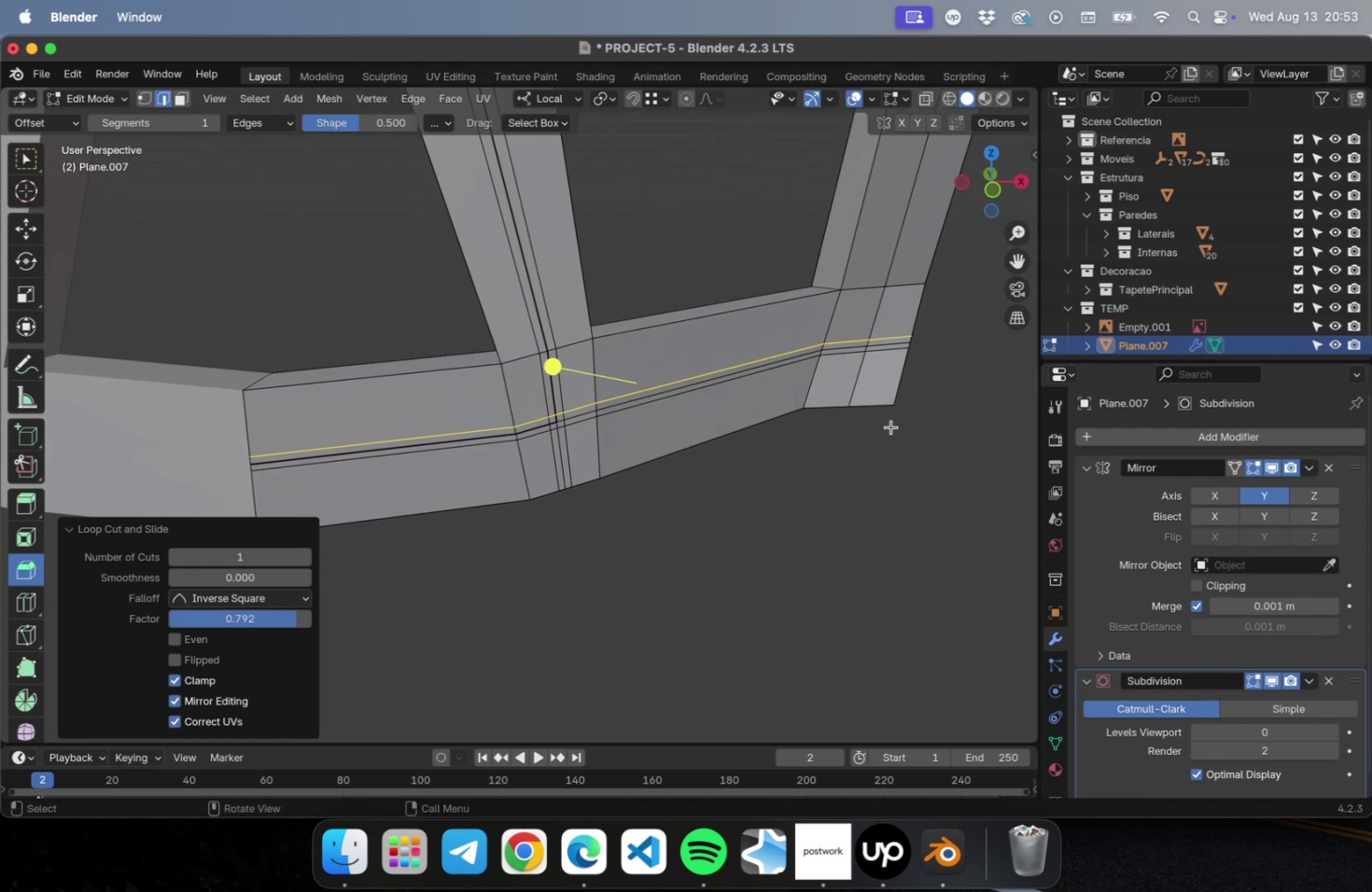 
key(Meta+R)
 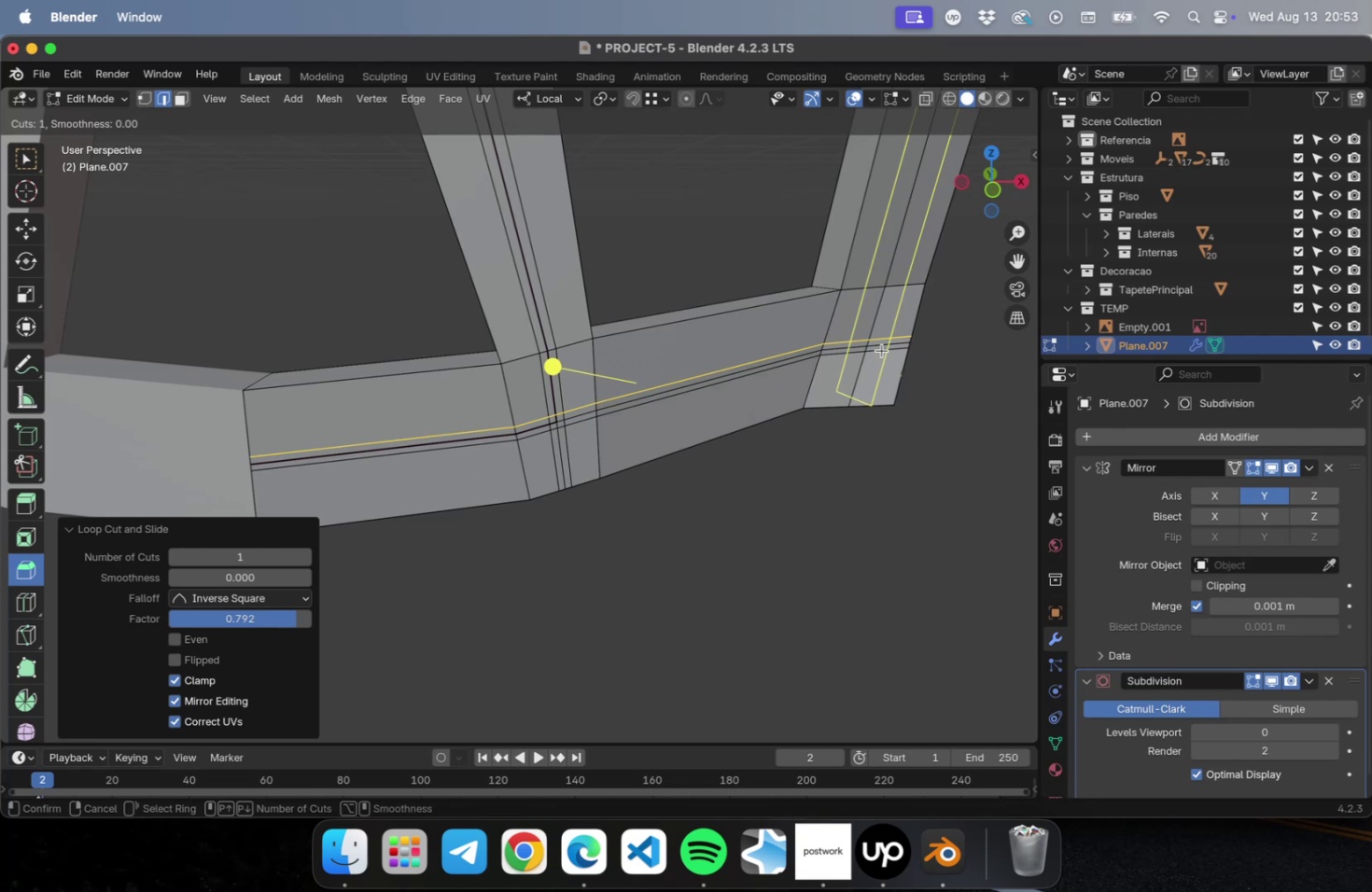 
left_click([881, 350])
 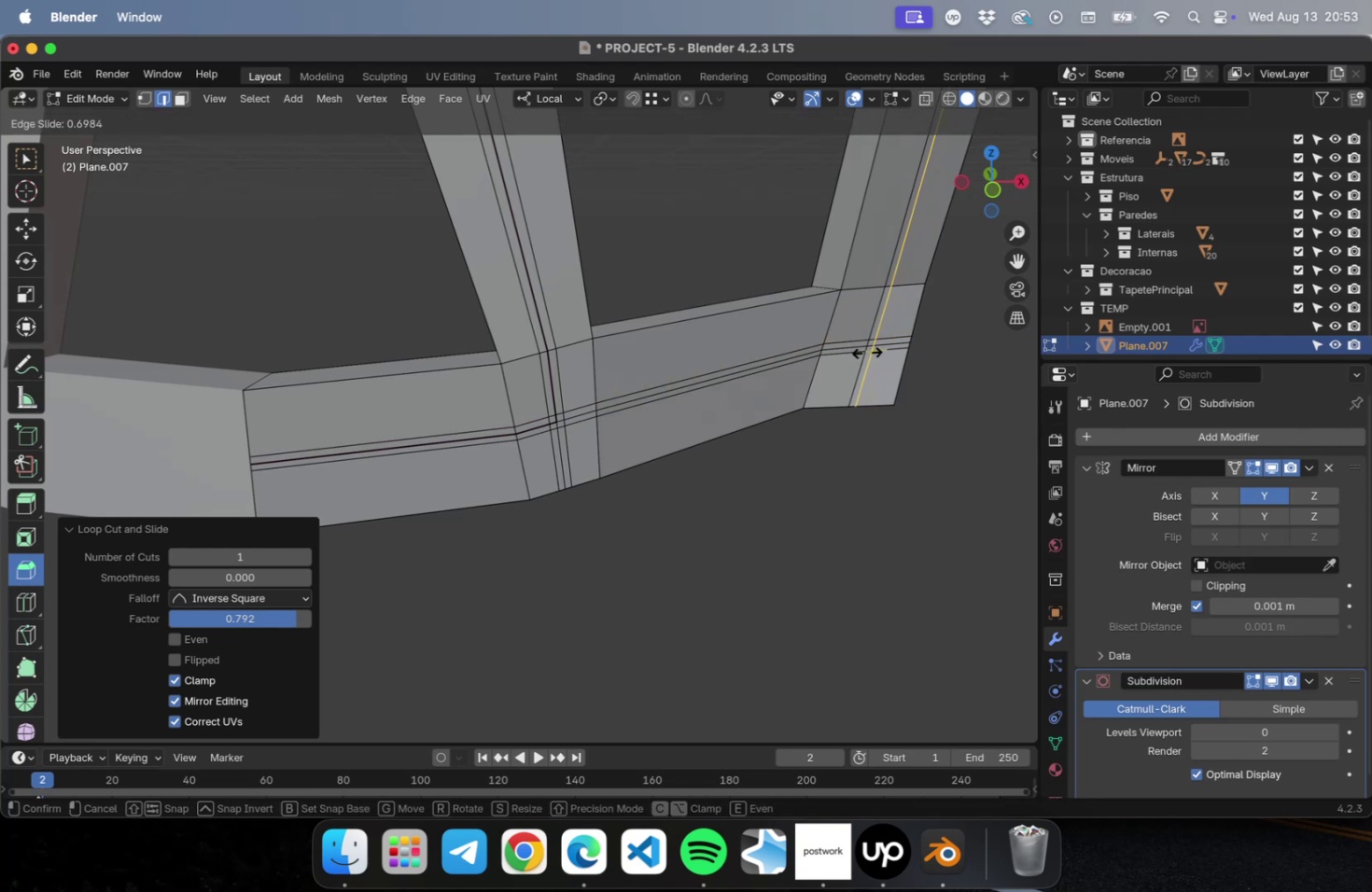 
left_click([866, 352])
 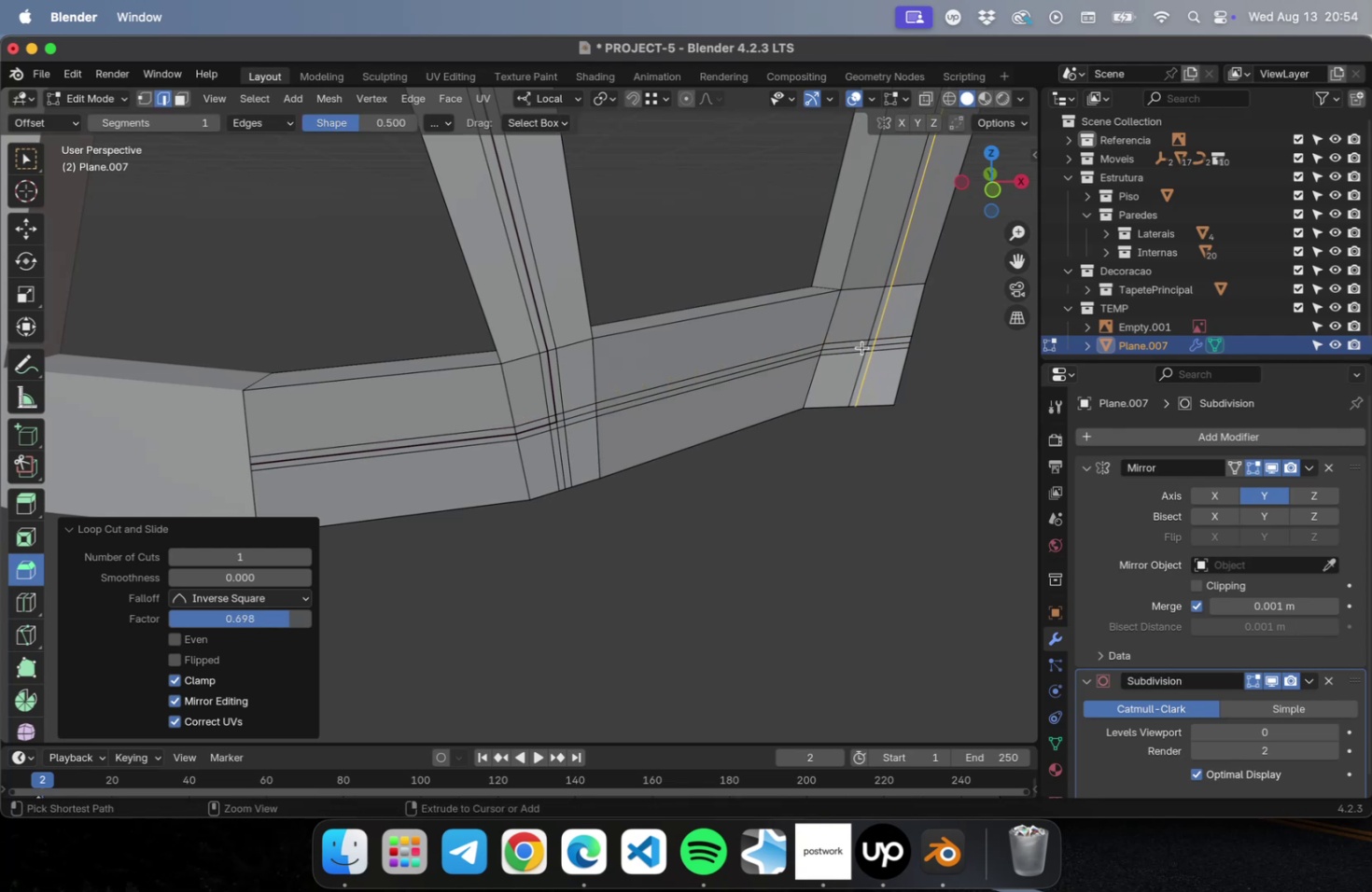 
key(Meta+R)
 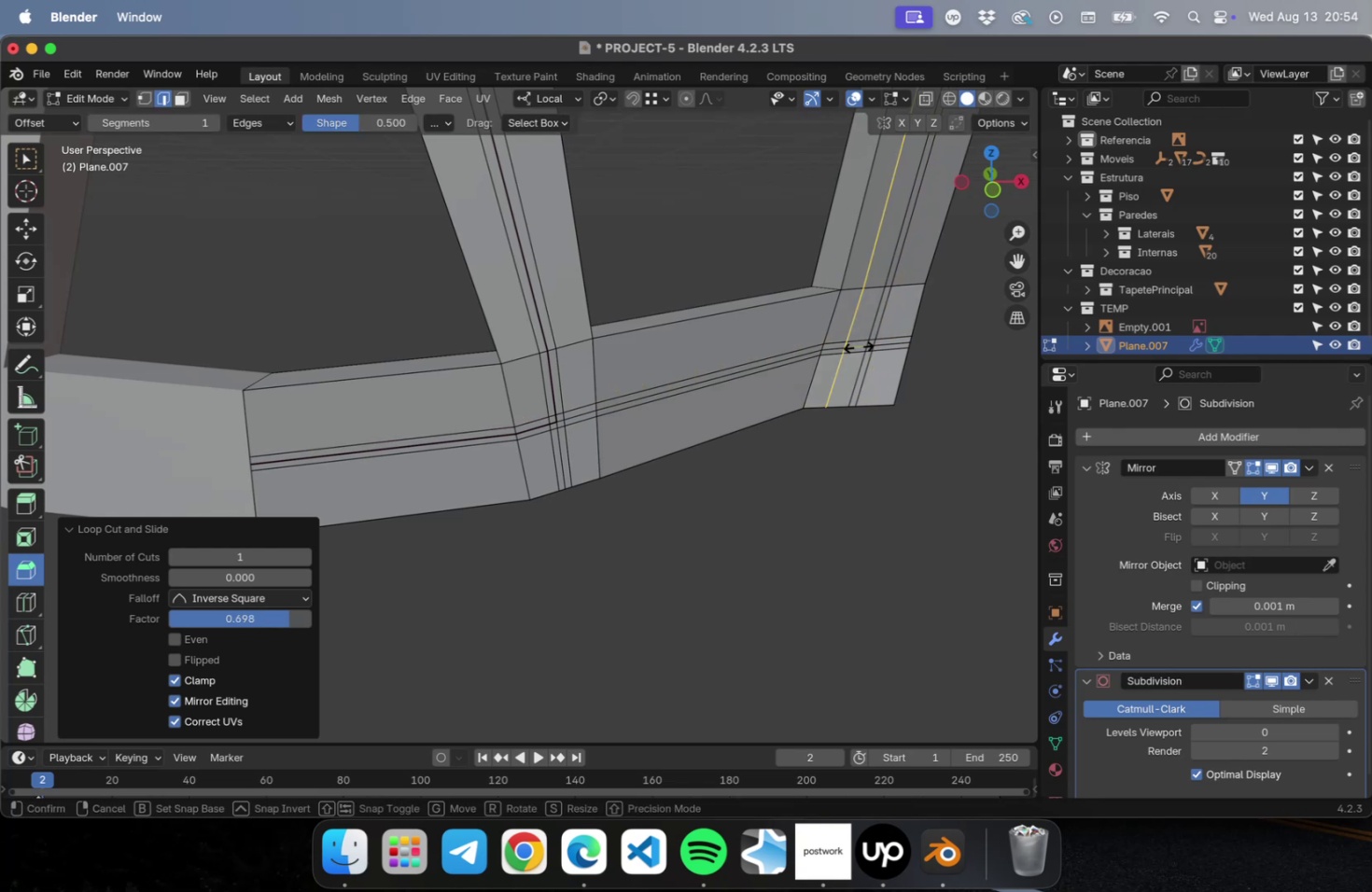 
left_click([858, 346])
 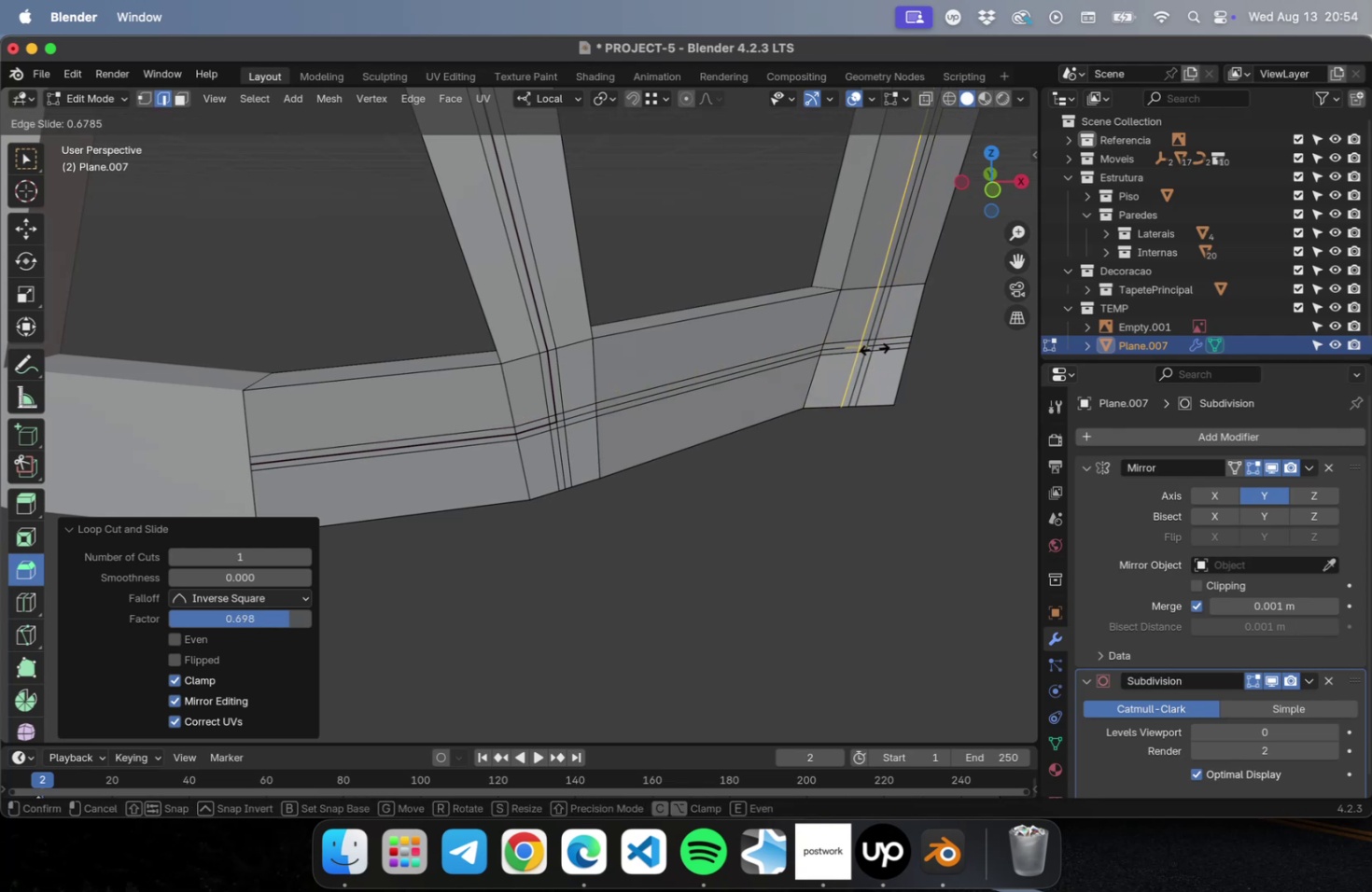 
left_click([874, 348])
 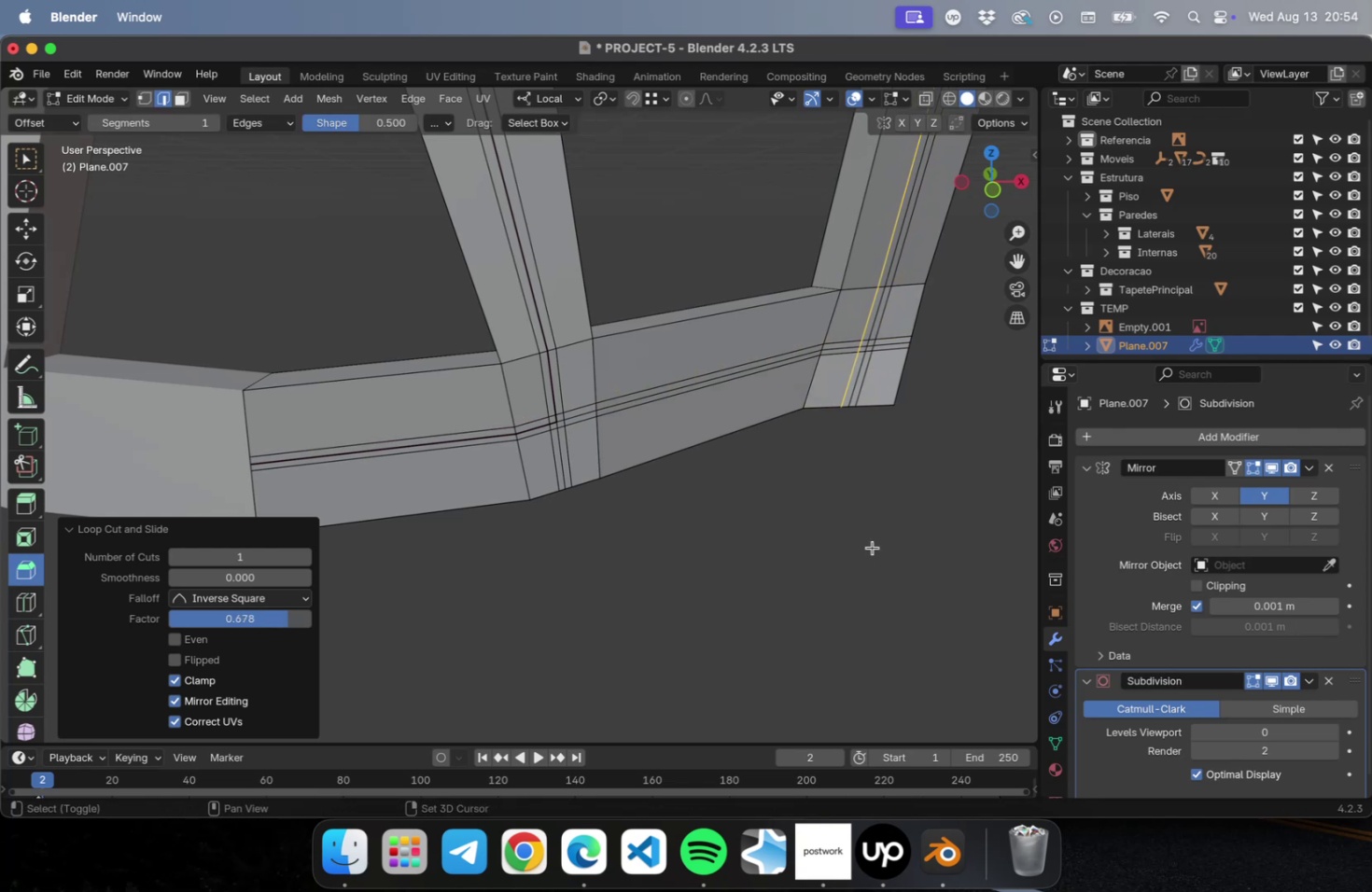 
hold_key(key=ShiftLeft, duration=0.45)
 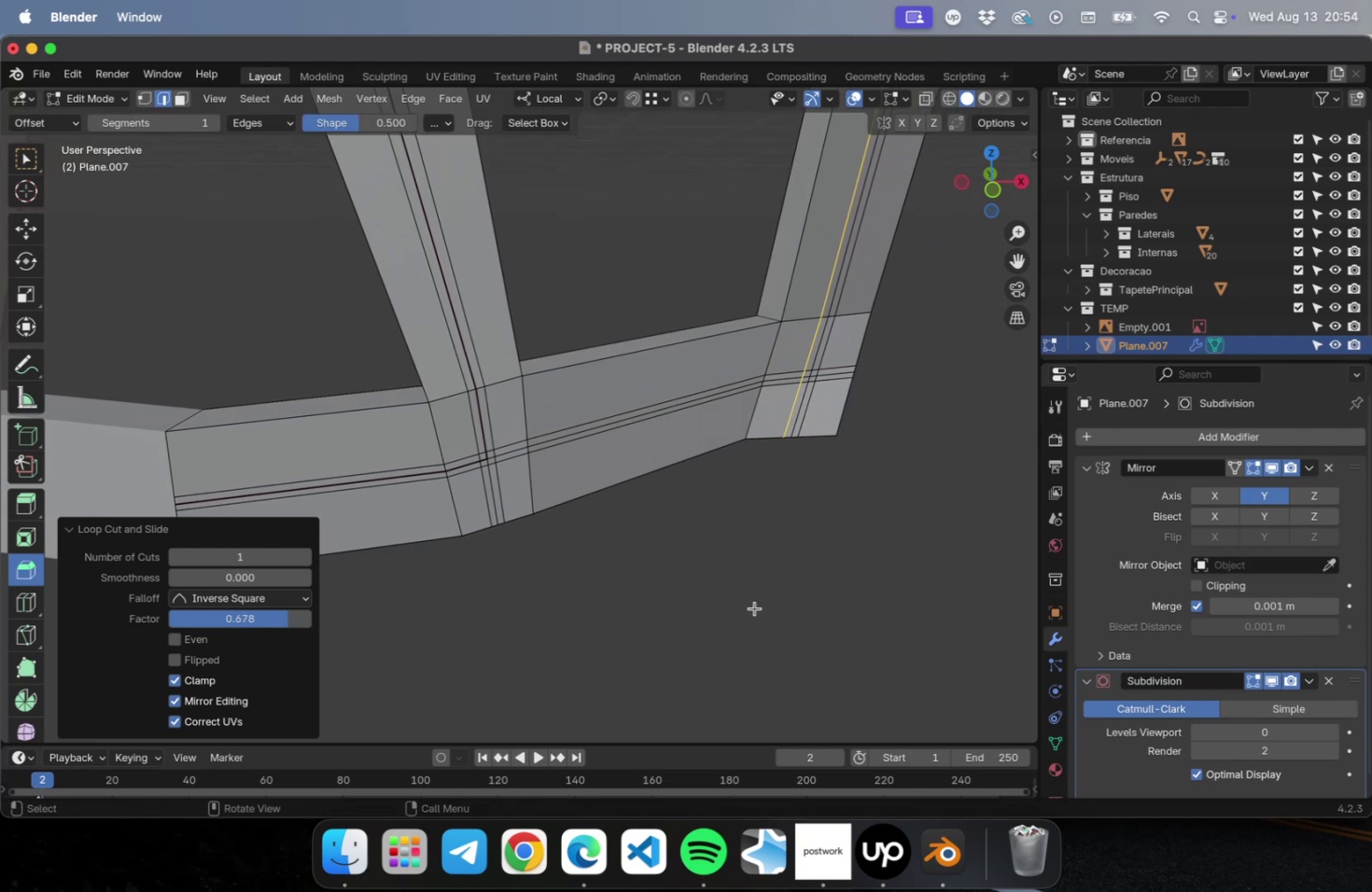 
key(Meta+S)
 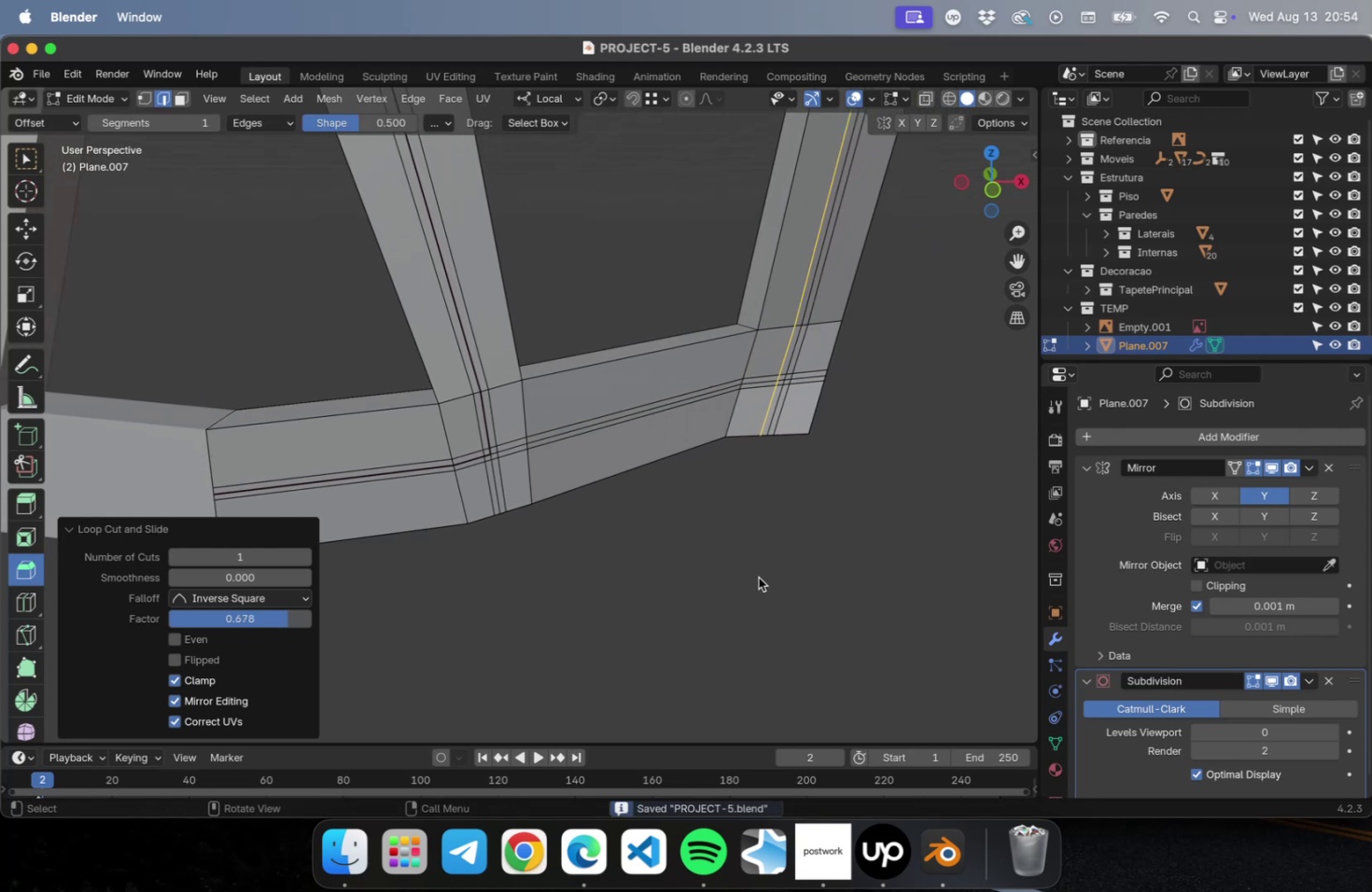 
scroll: coordinate [759, 574], scroll_direction: down, amount: 9.0
 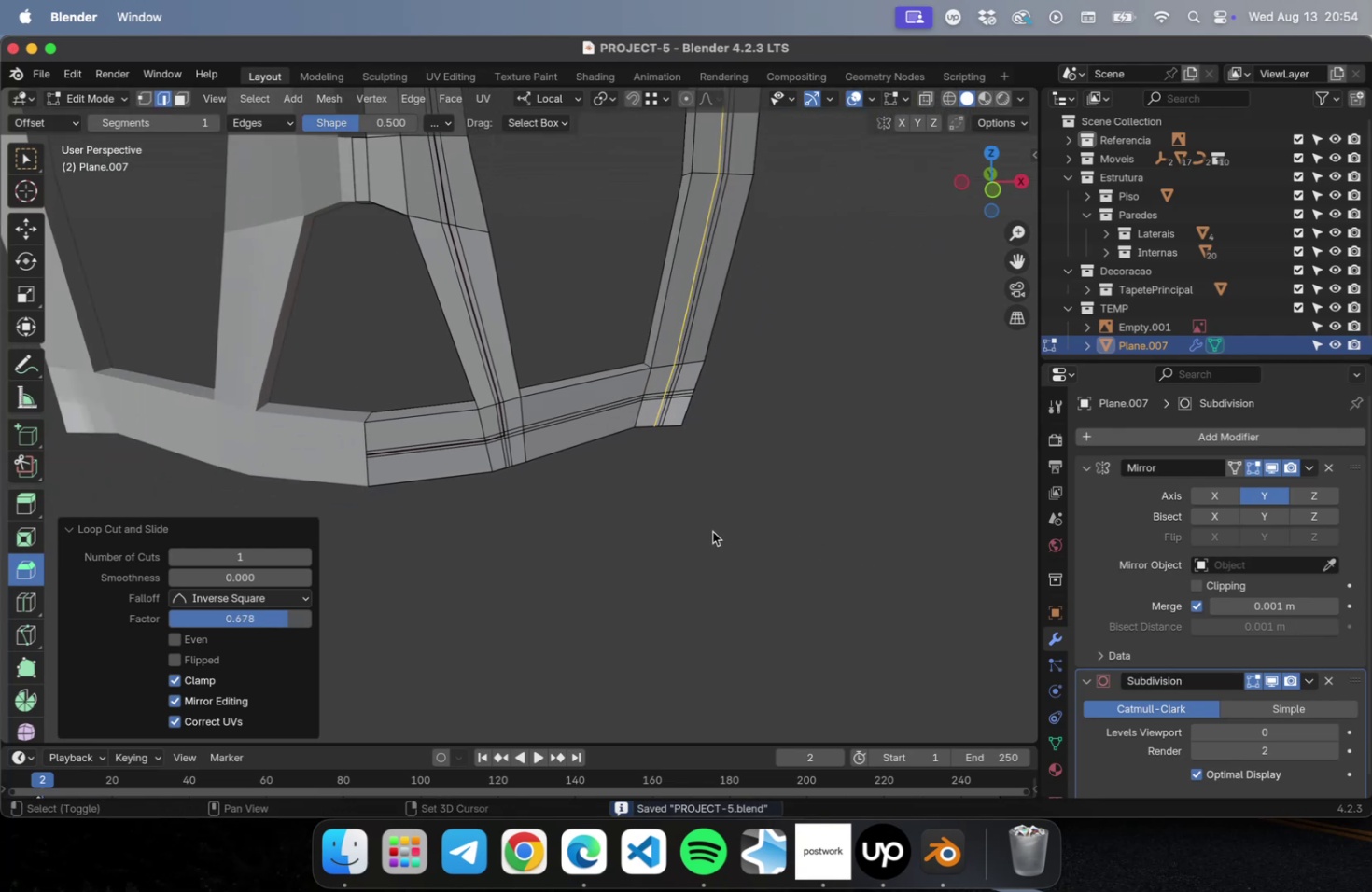 
hold_key(key=ShiftLeft, duration=0.68)
 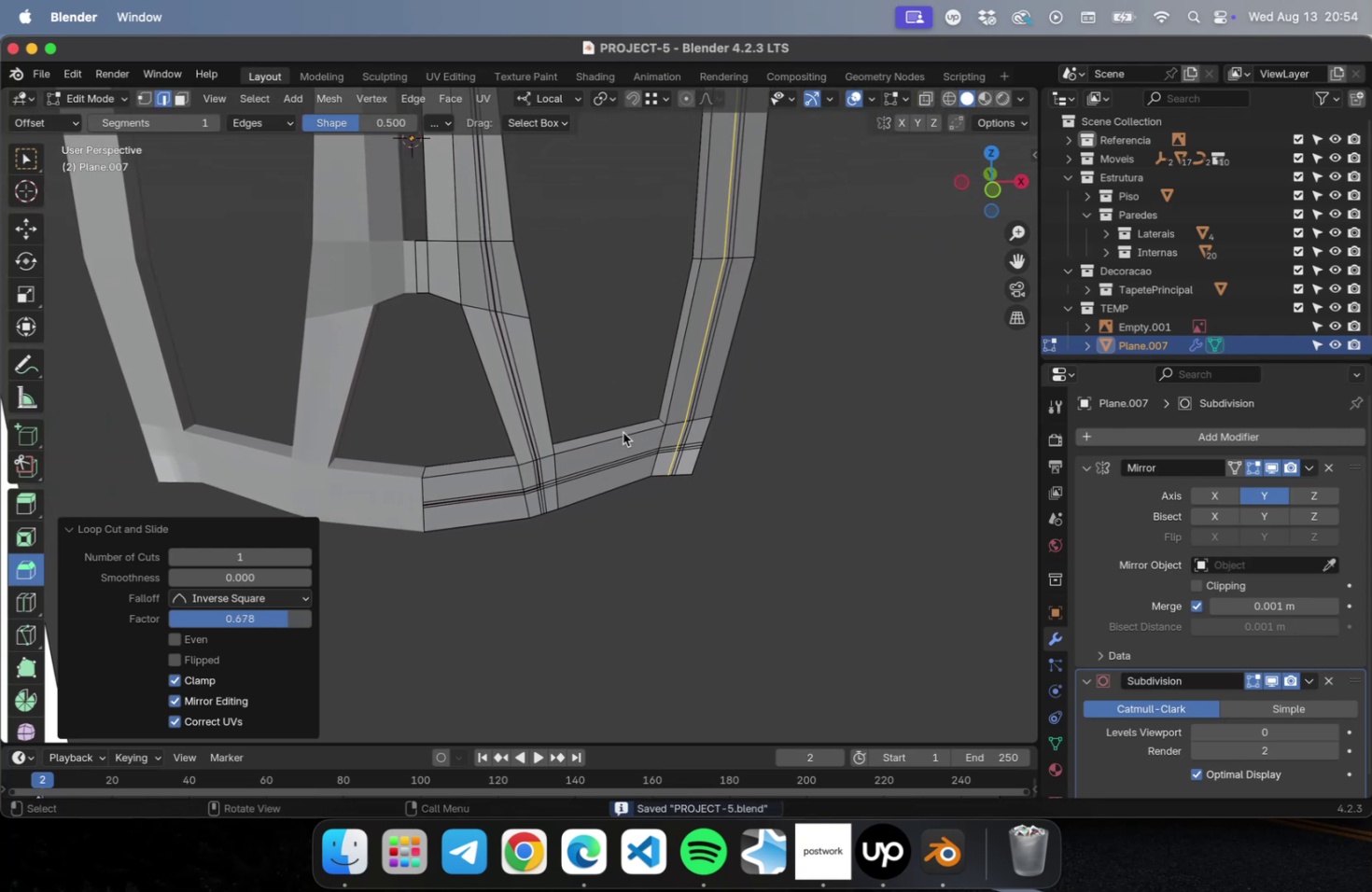 
scroll: coordinate [623, 432], scroll_direction: down, amount: 2.0
 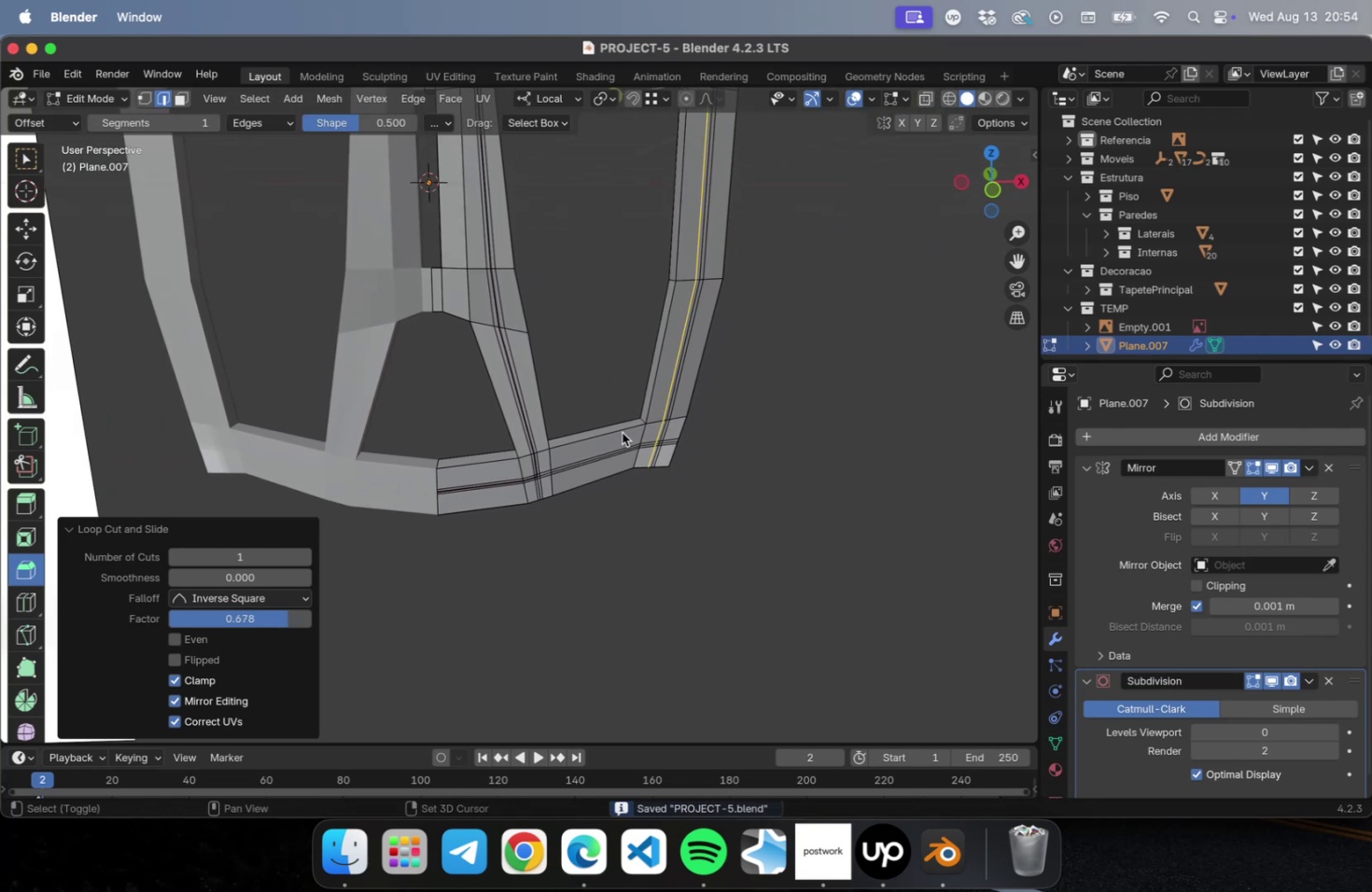 
hold_key(key=ShiftLeft, duration=0.48)
 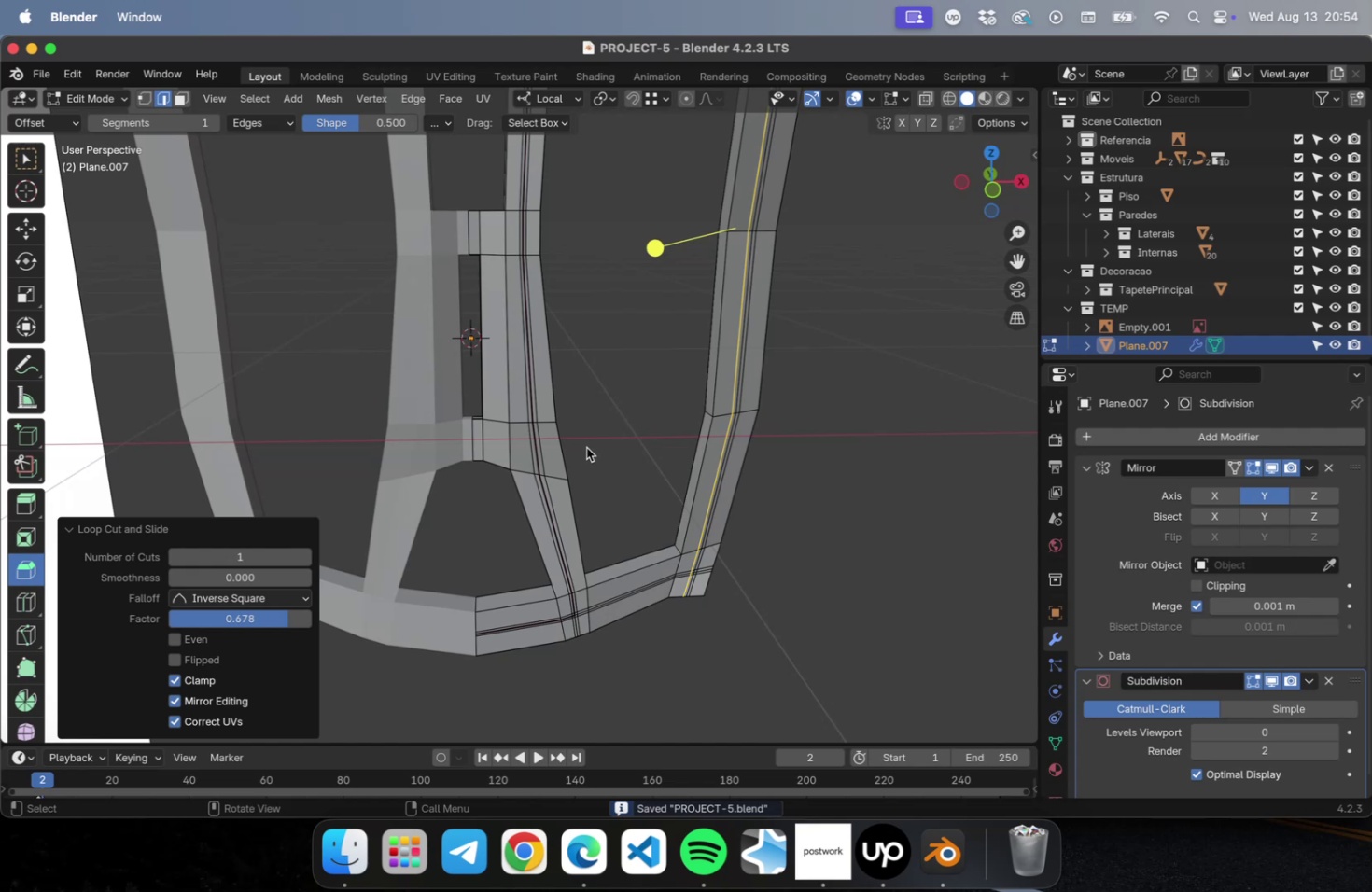 
key(Shift+ShiftLeft)
 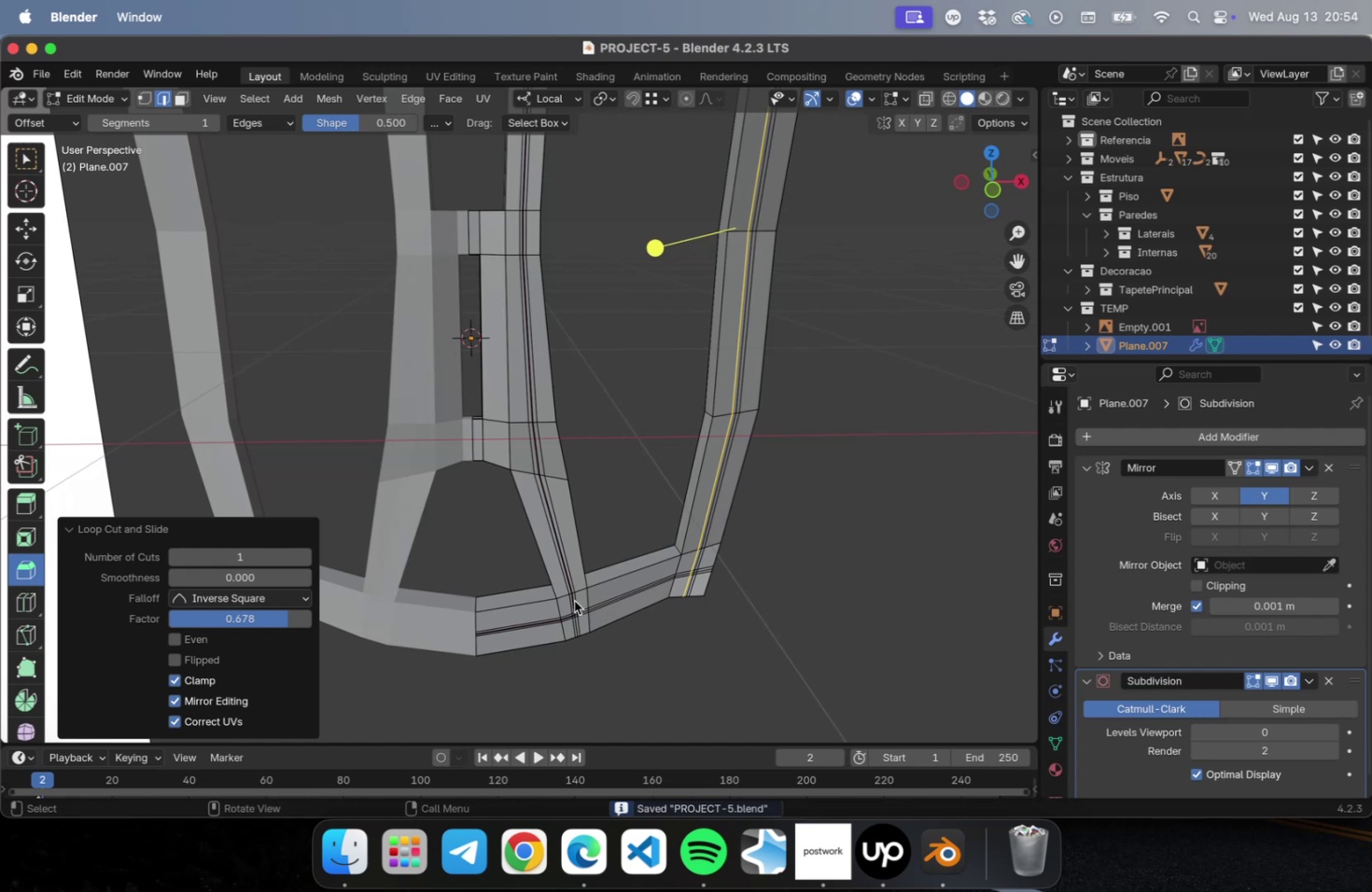 
hold_key(key=OptionLeft, duration=1.2)
left_click([568, 578])
 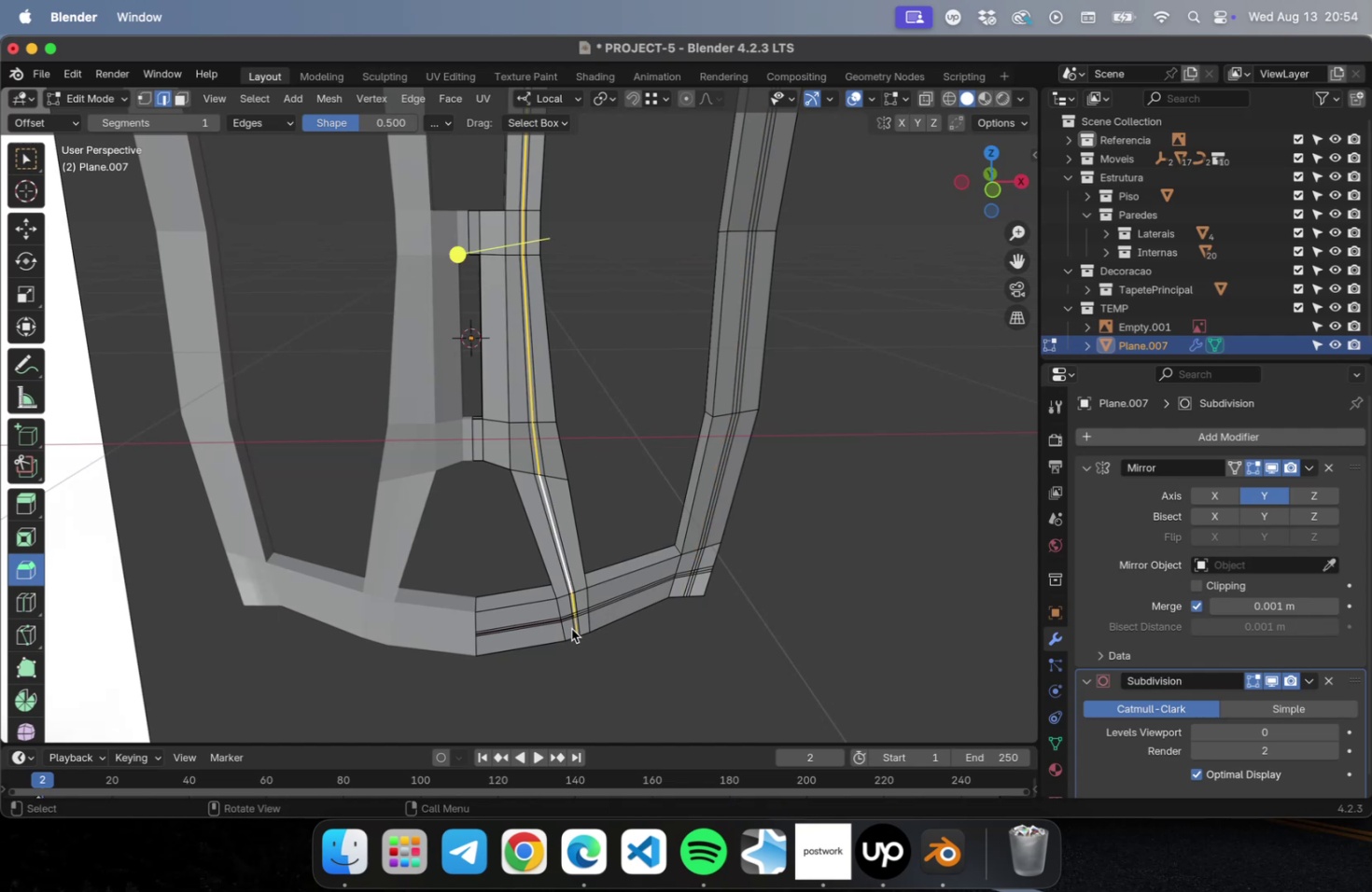 
hold_key(key=ShiftLeft, duration=0.4)
 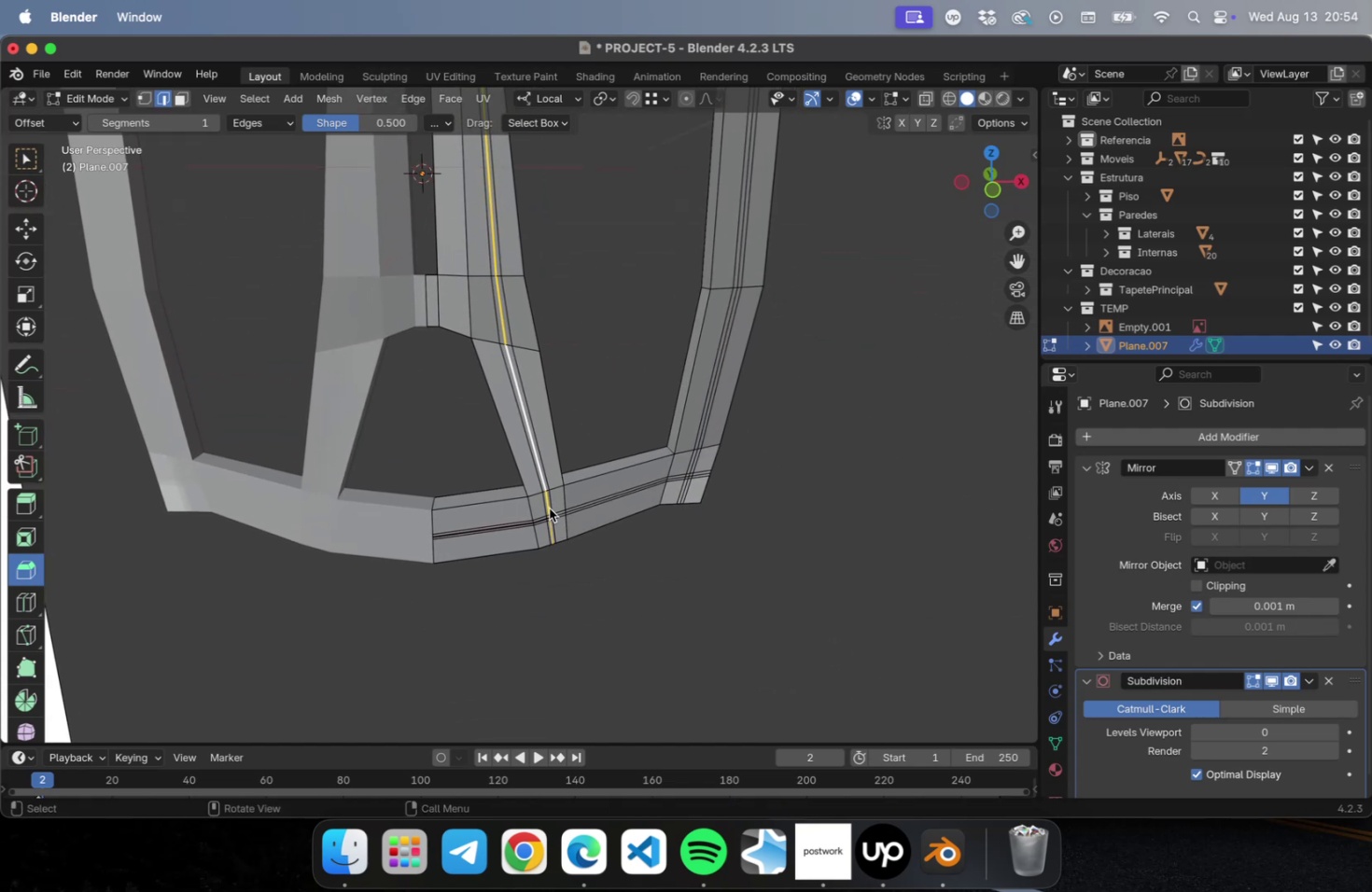 
scroll: coordinate [549, 508], scroll_direction: up, amount: 5.0
 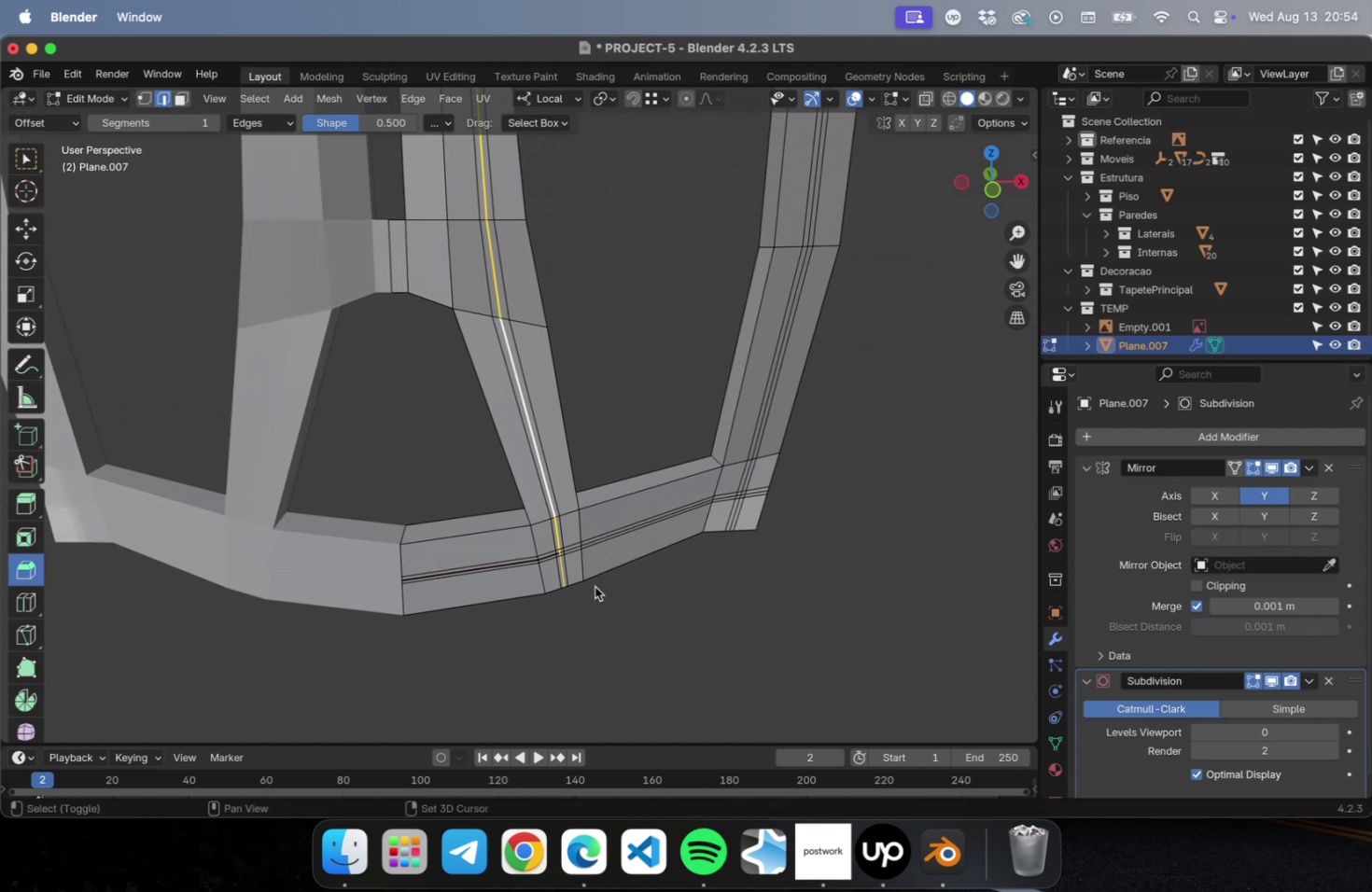 
hold_key(key=ShiftLeft, duration=0.8)
left_click_drag(start_coordinate=[585, 596], to_coordinate=[554, 570])
 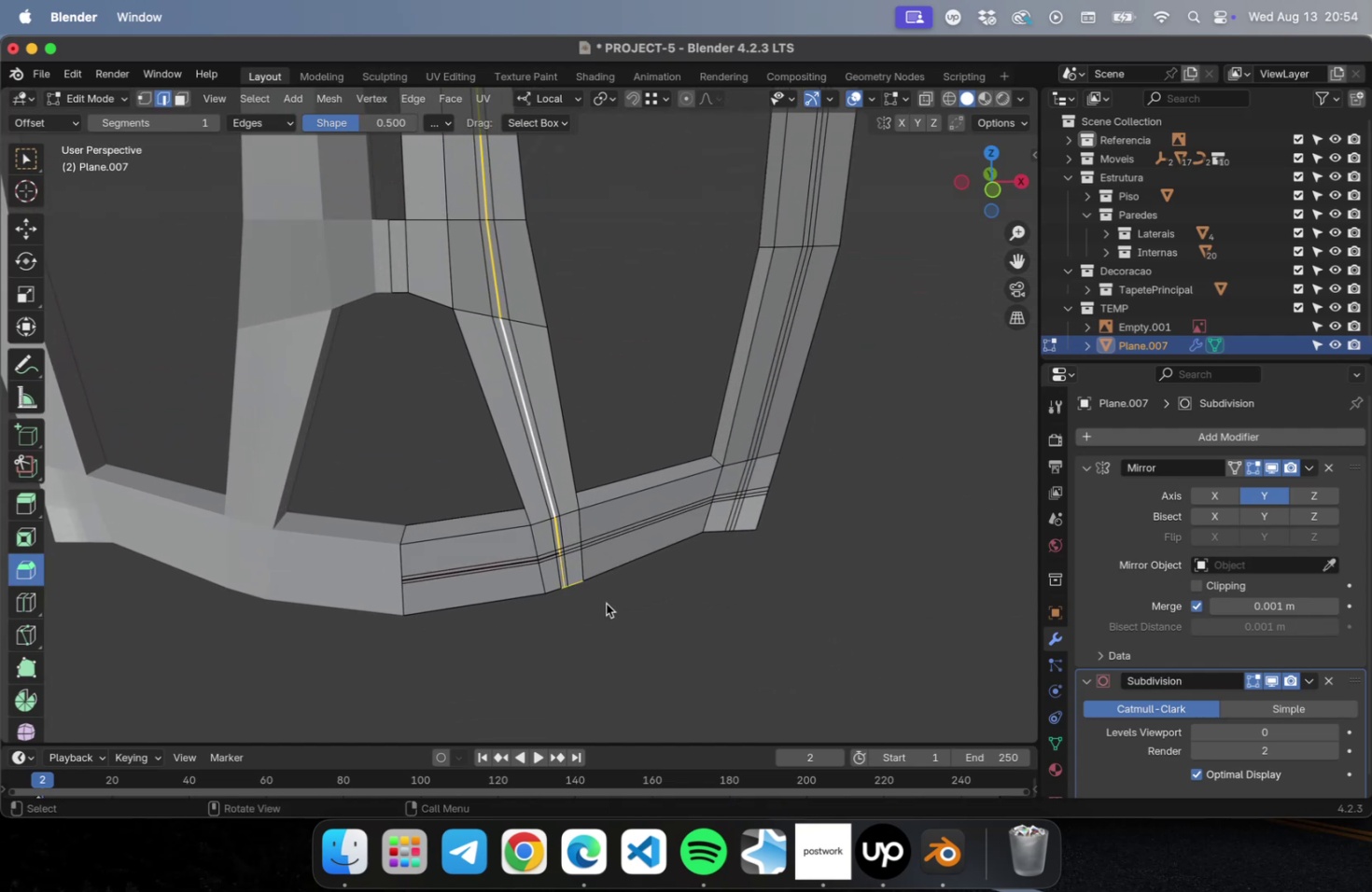 
scroll: coordinate [601, 594], scroll_direction: up, amount: 5.0
 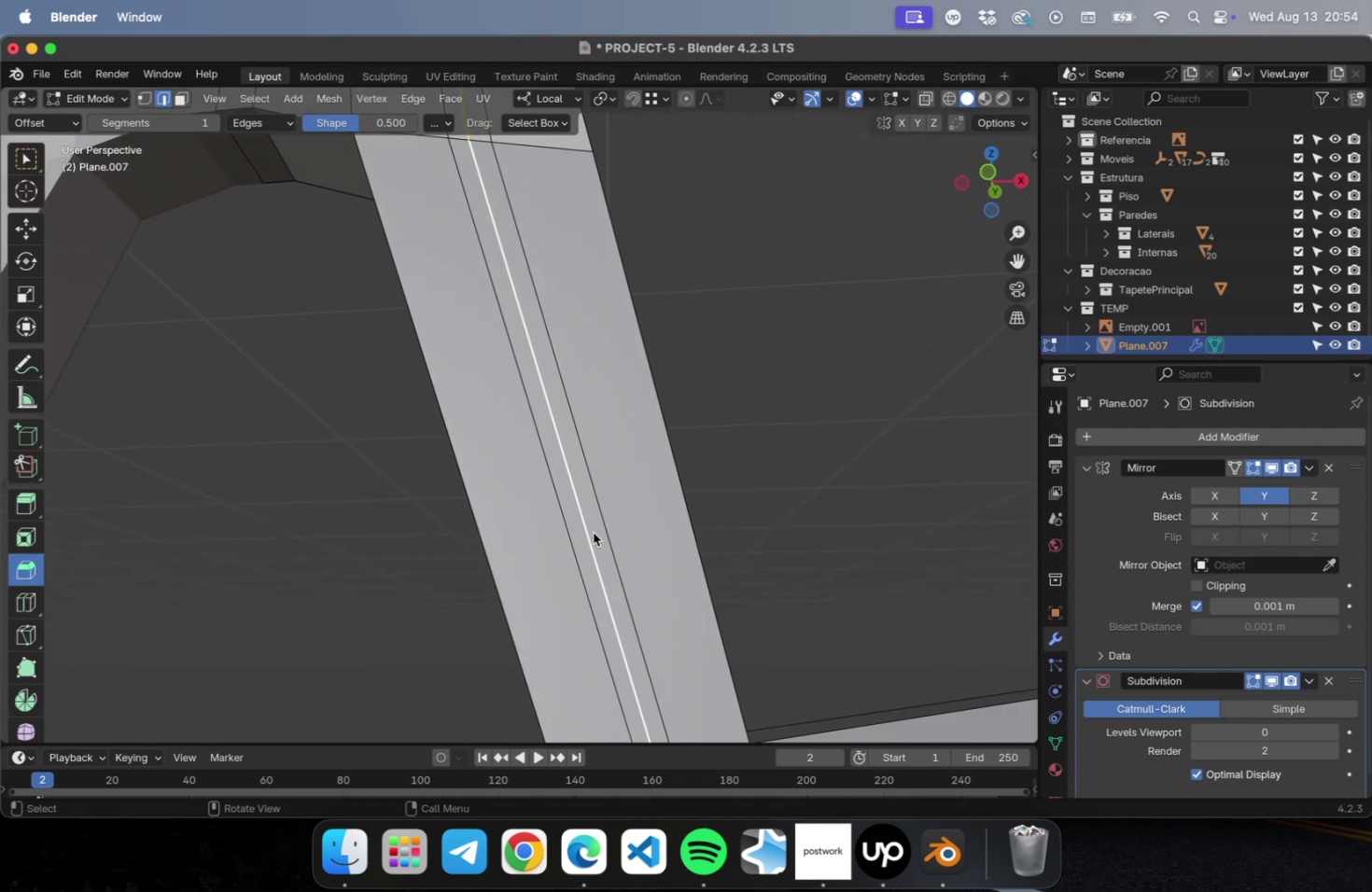 
hold_key(key=ShiftLeft, duration=0.51)
 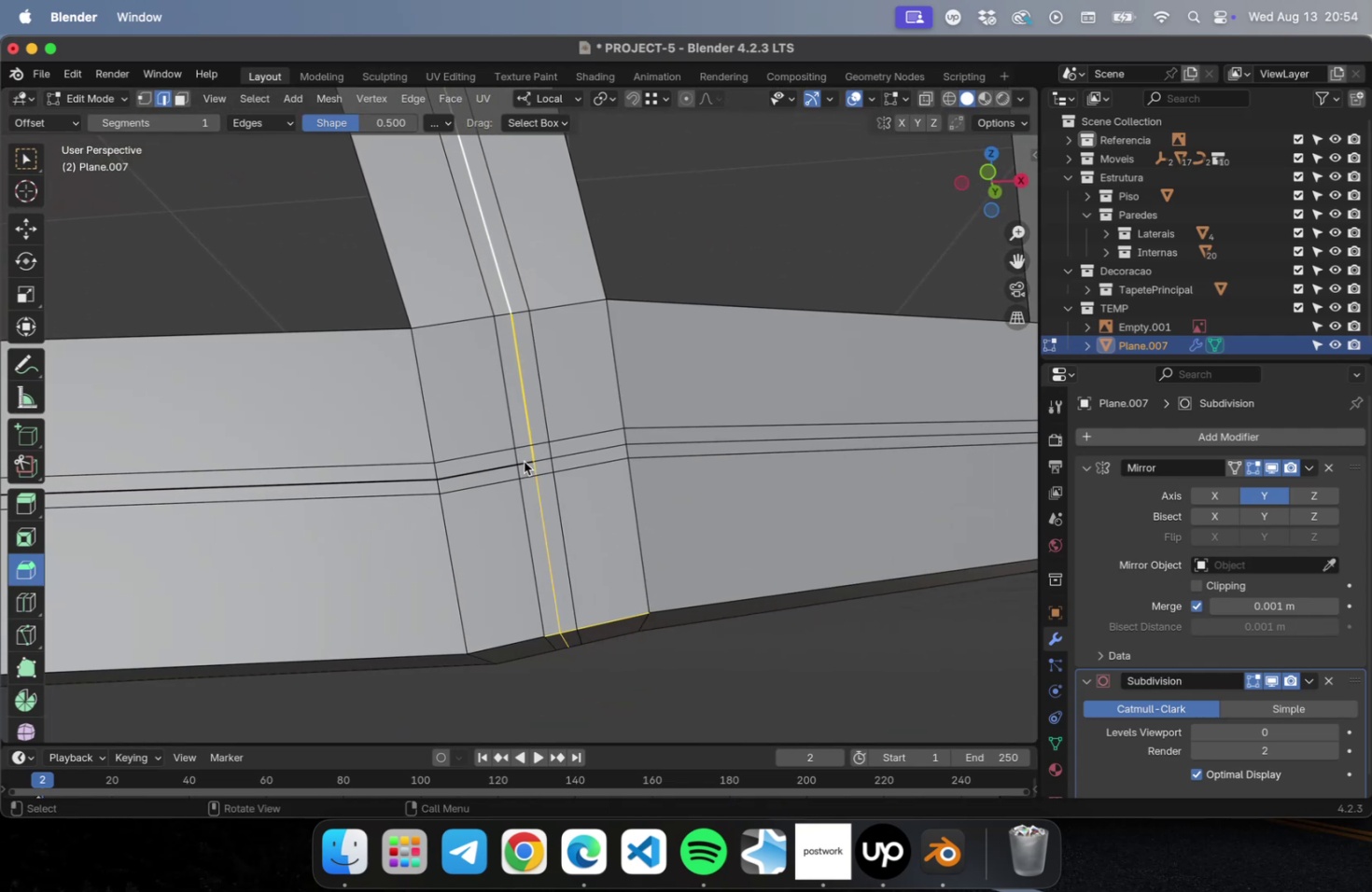 
left_click([524, 461])
 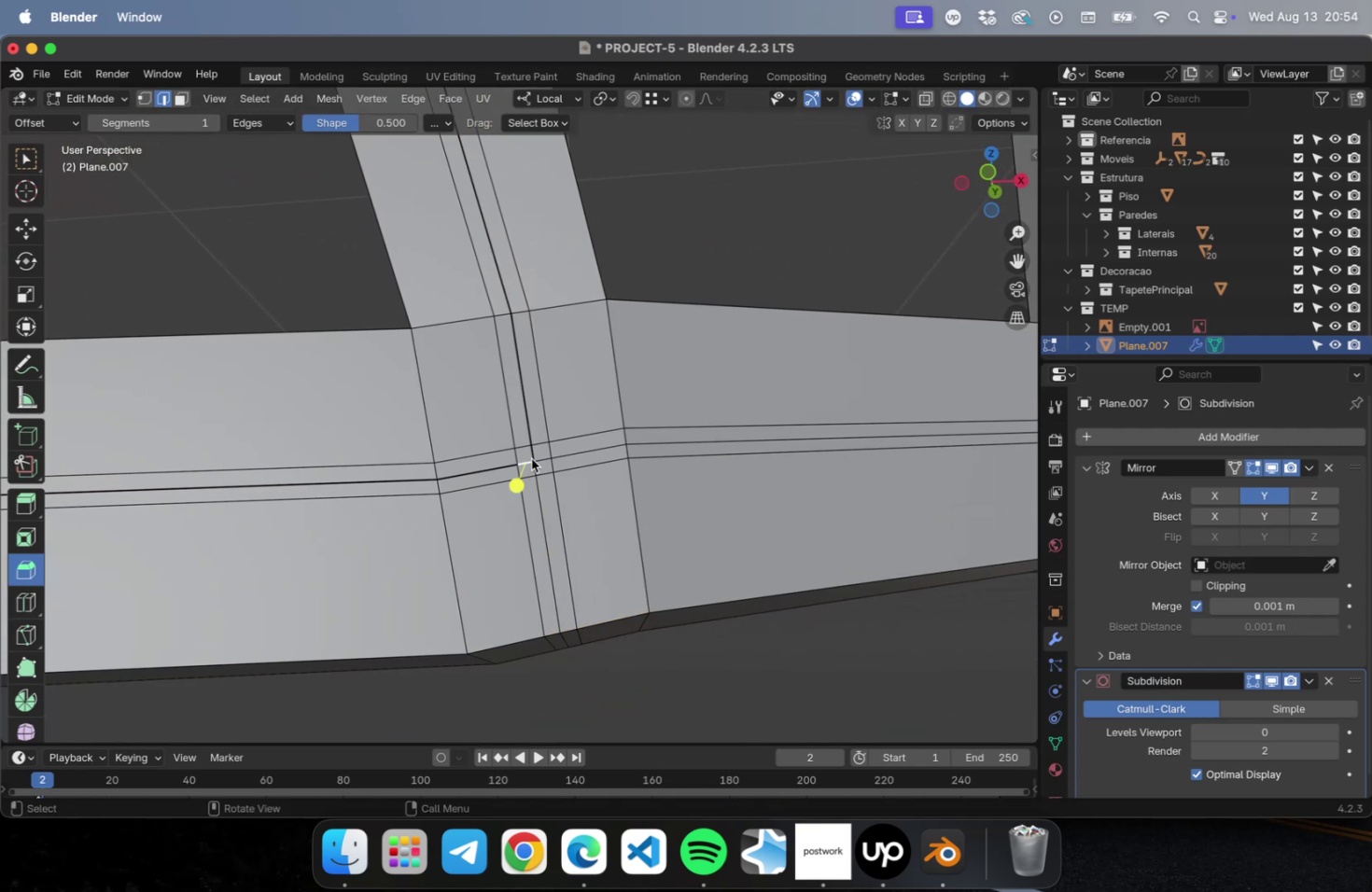 
left_click([531, 458])
 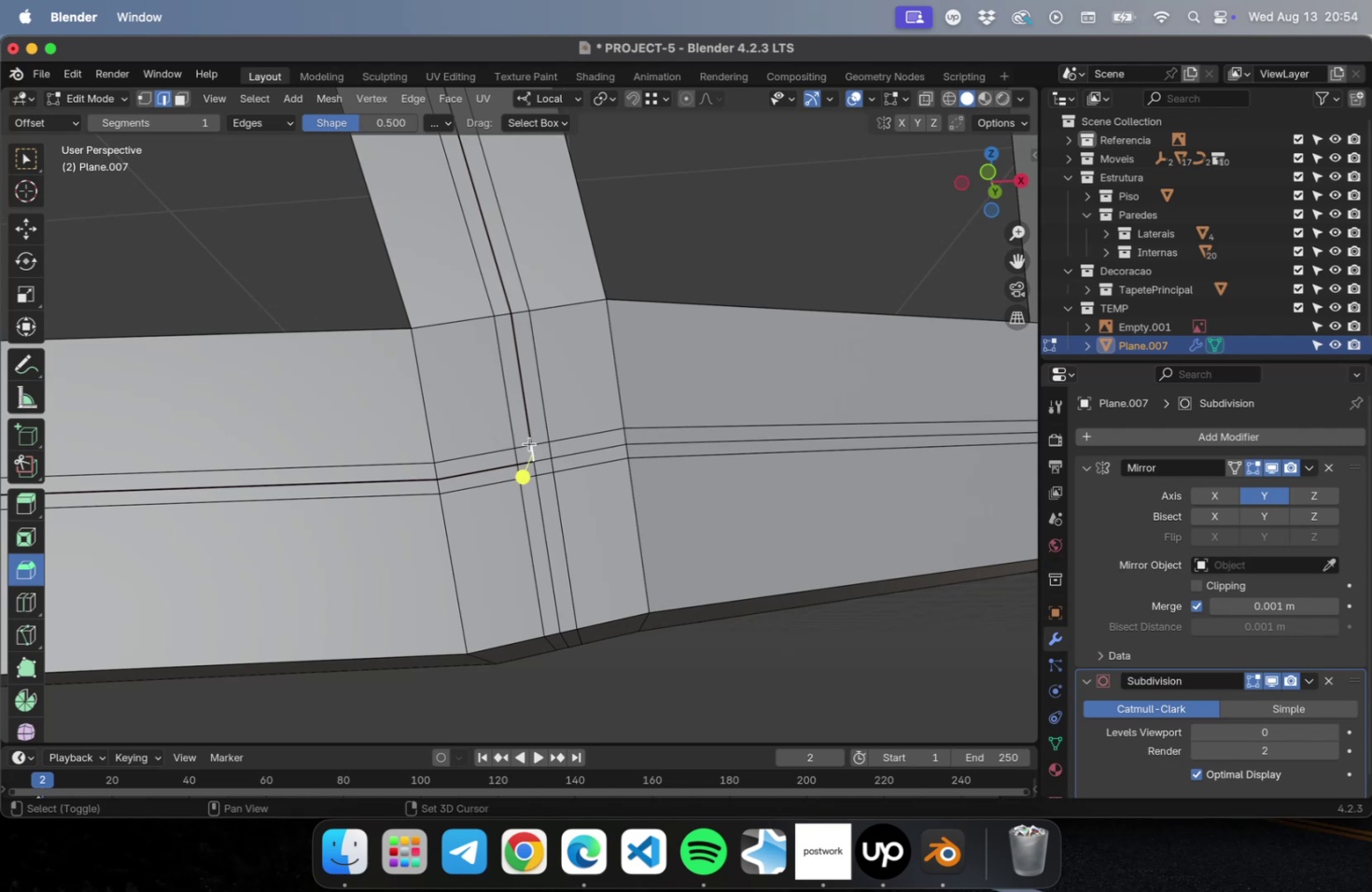 
hold_key(key=ShiftLeft, duration=1.27)
left_click([530, 425])
 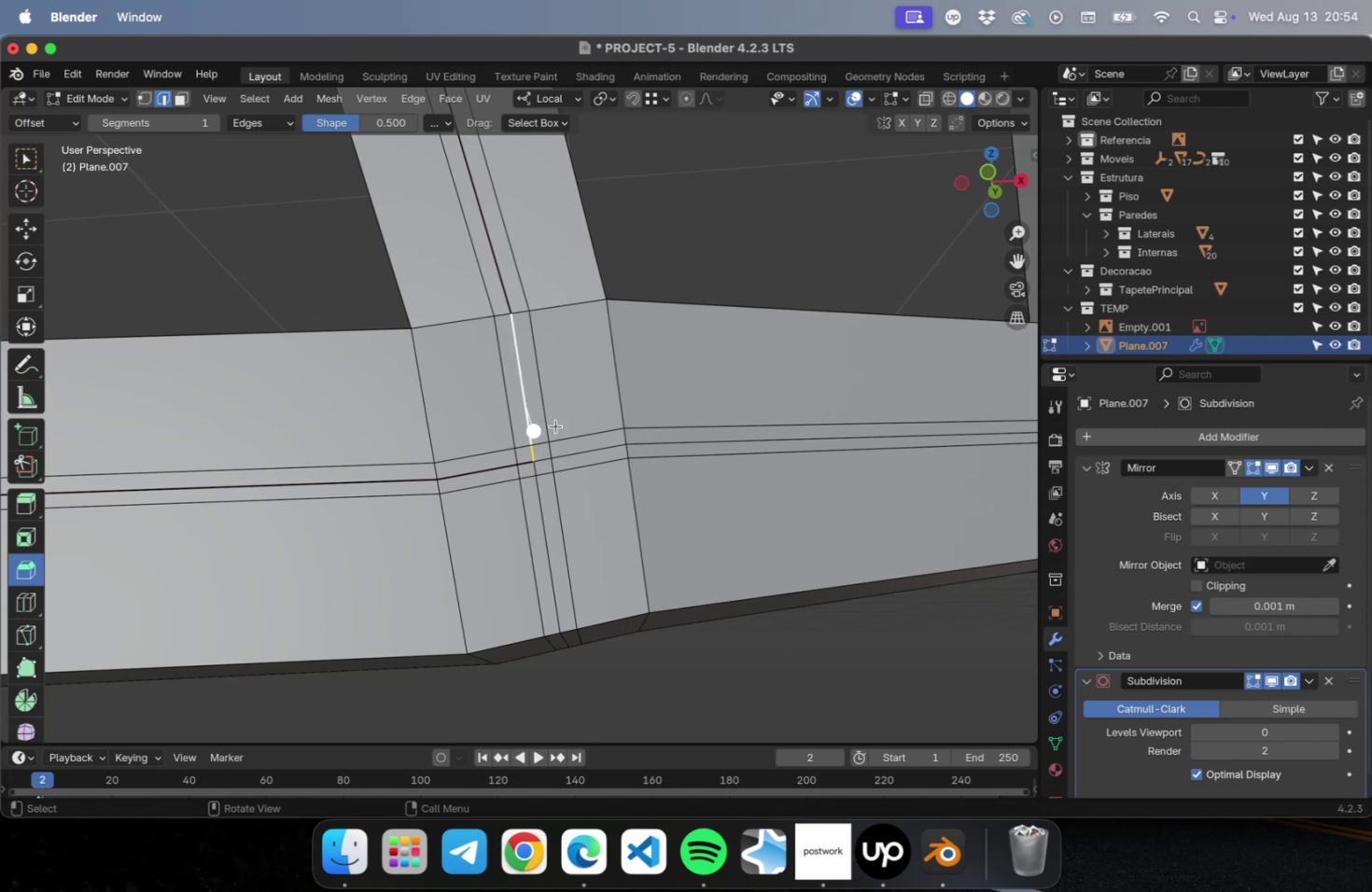 
scroll: coordinate [566, 438], scroll_direction: down, amount: 15.0
 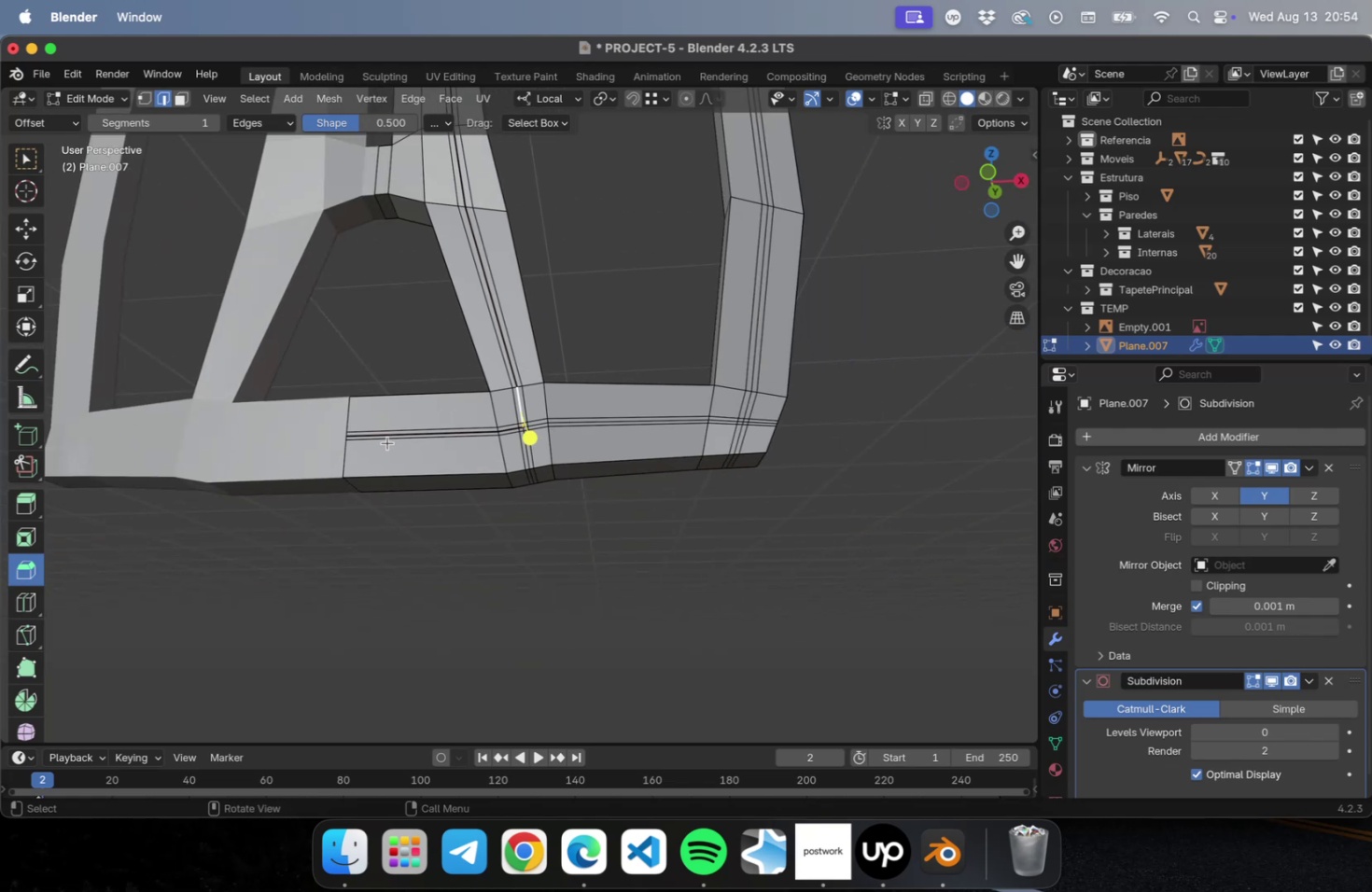 
key(Shift+ShiftLeft)
 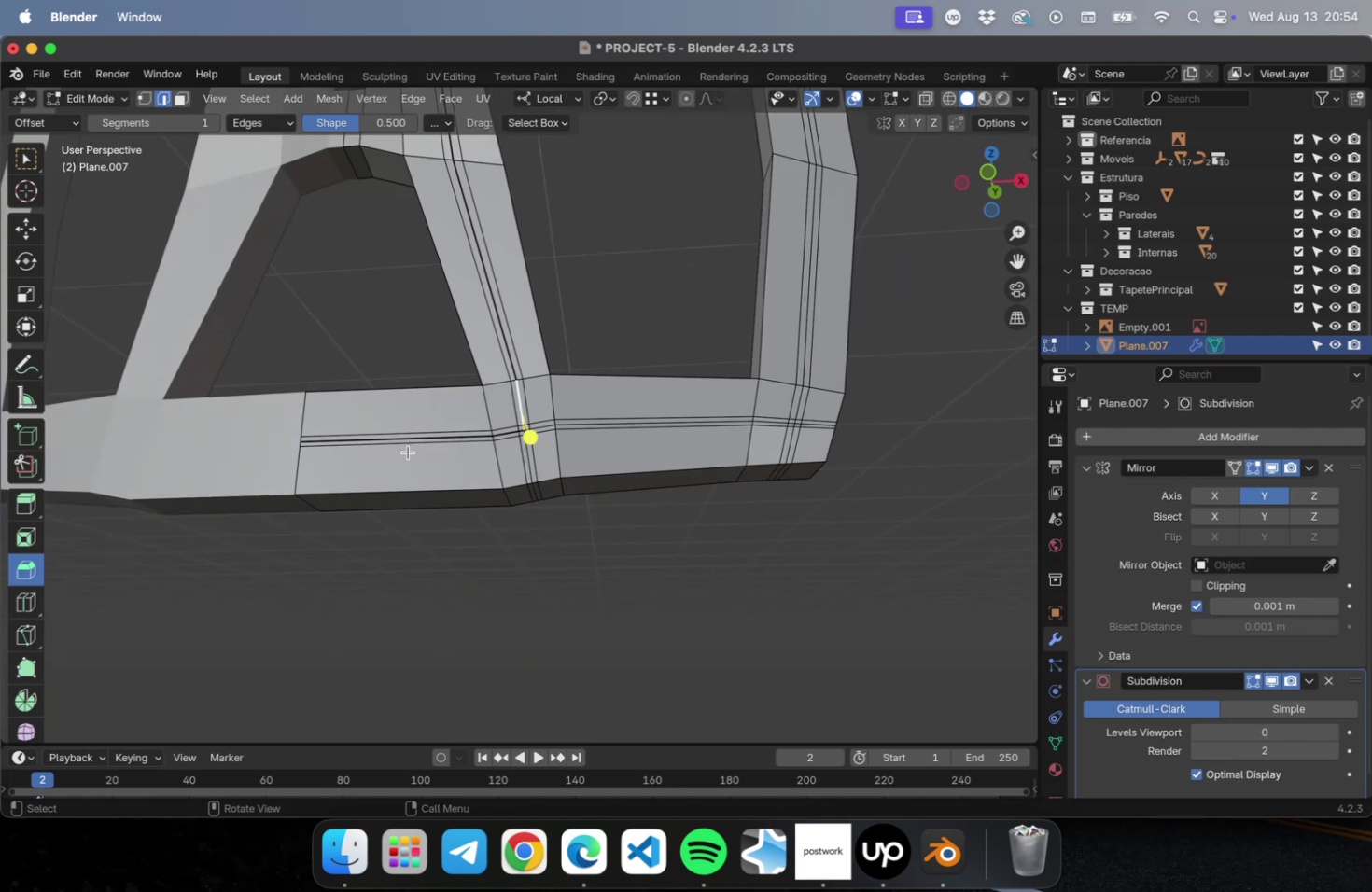 
scroll: coordinate [408, 452], scroll_direction: up, amount: 5.0
 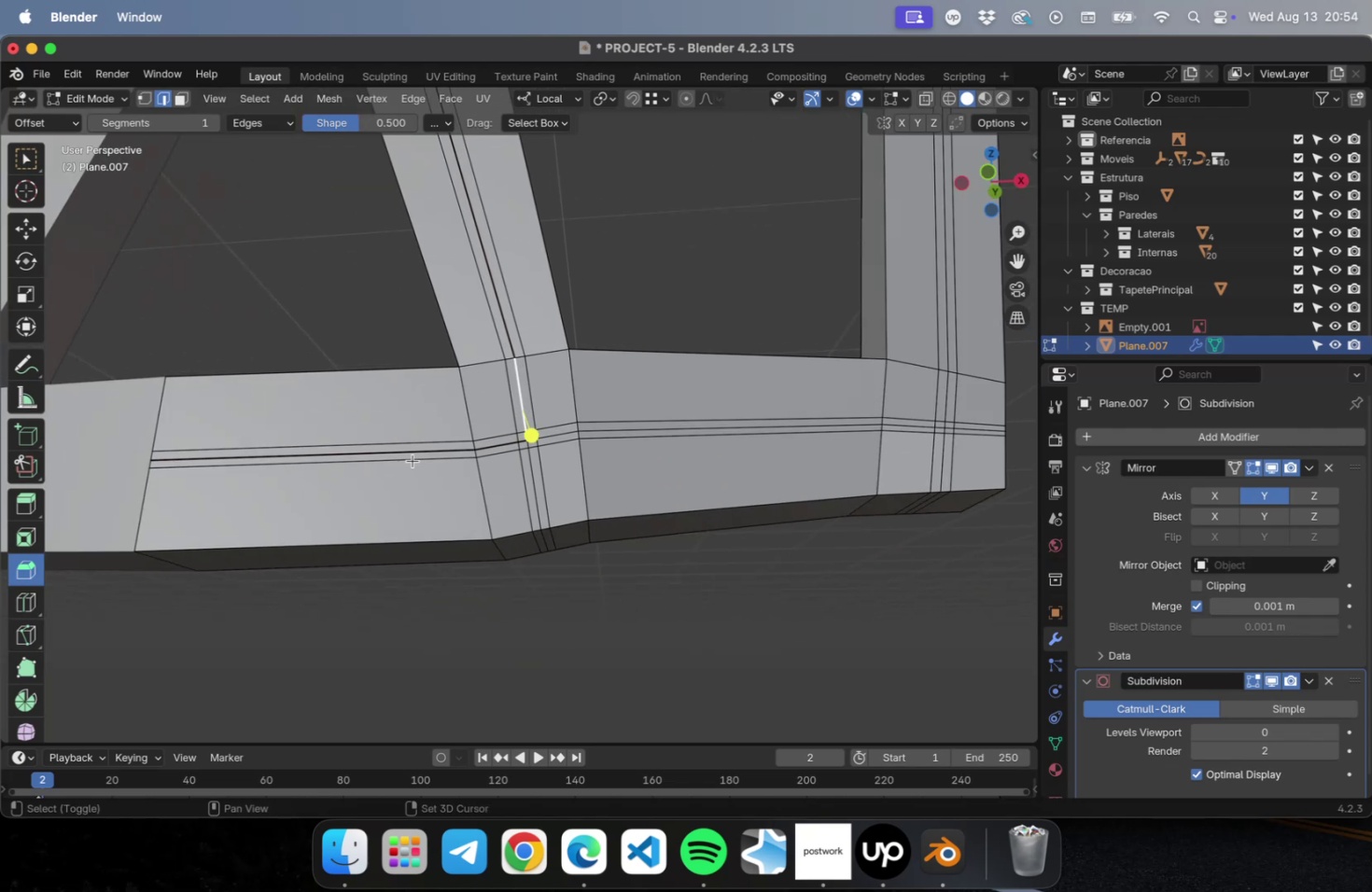 
hold_key(key=ShiftLeft, duration=1.73)
left_click([411, 451])
 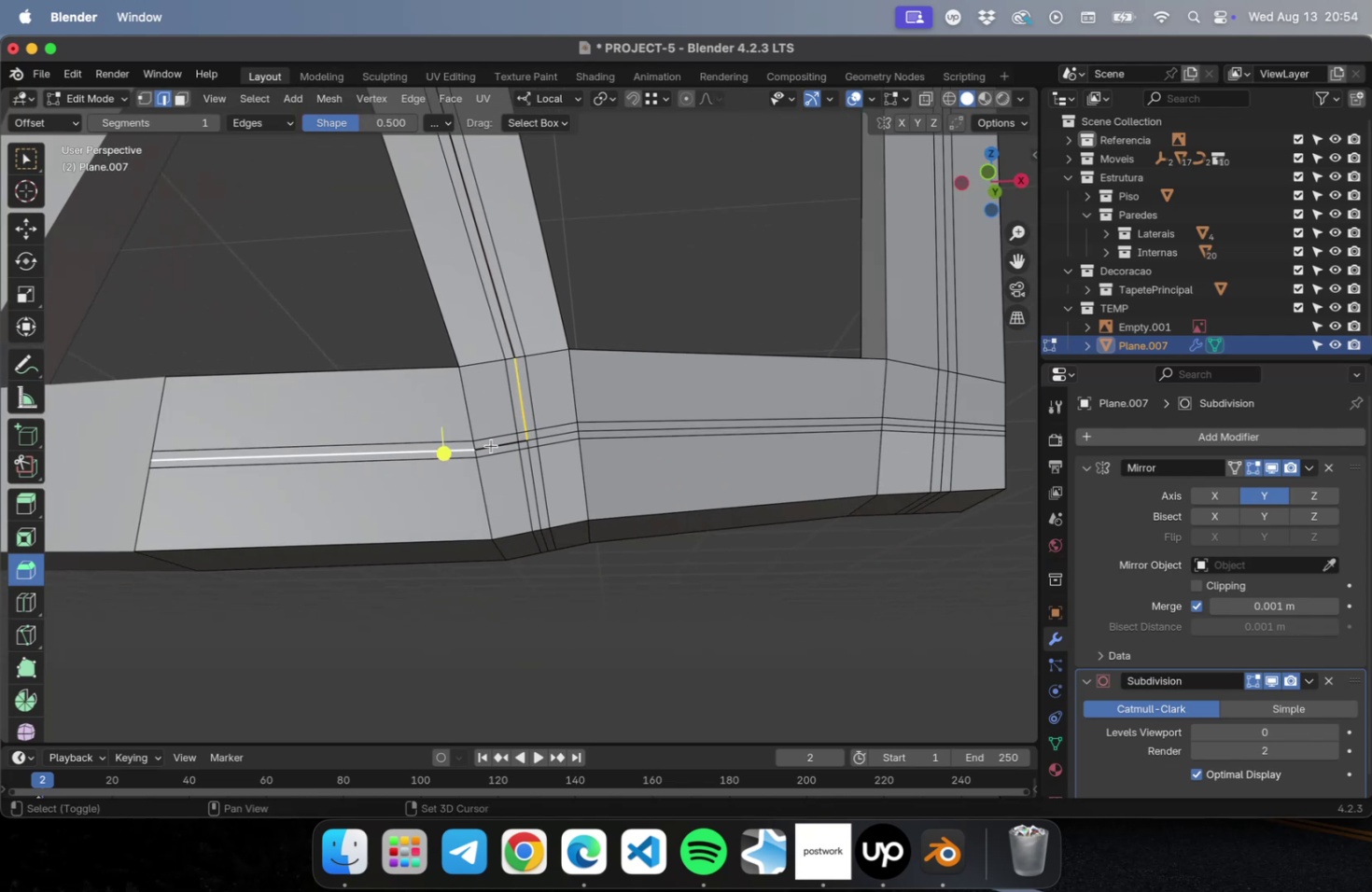 
left_click([491, 445])
 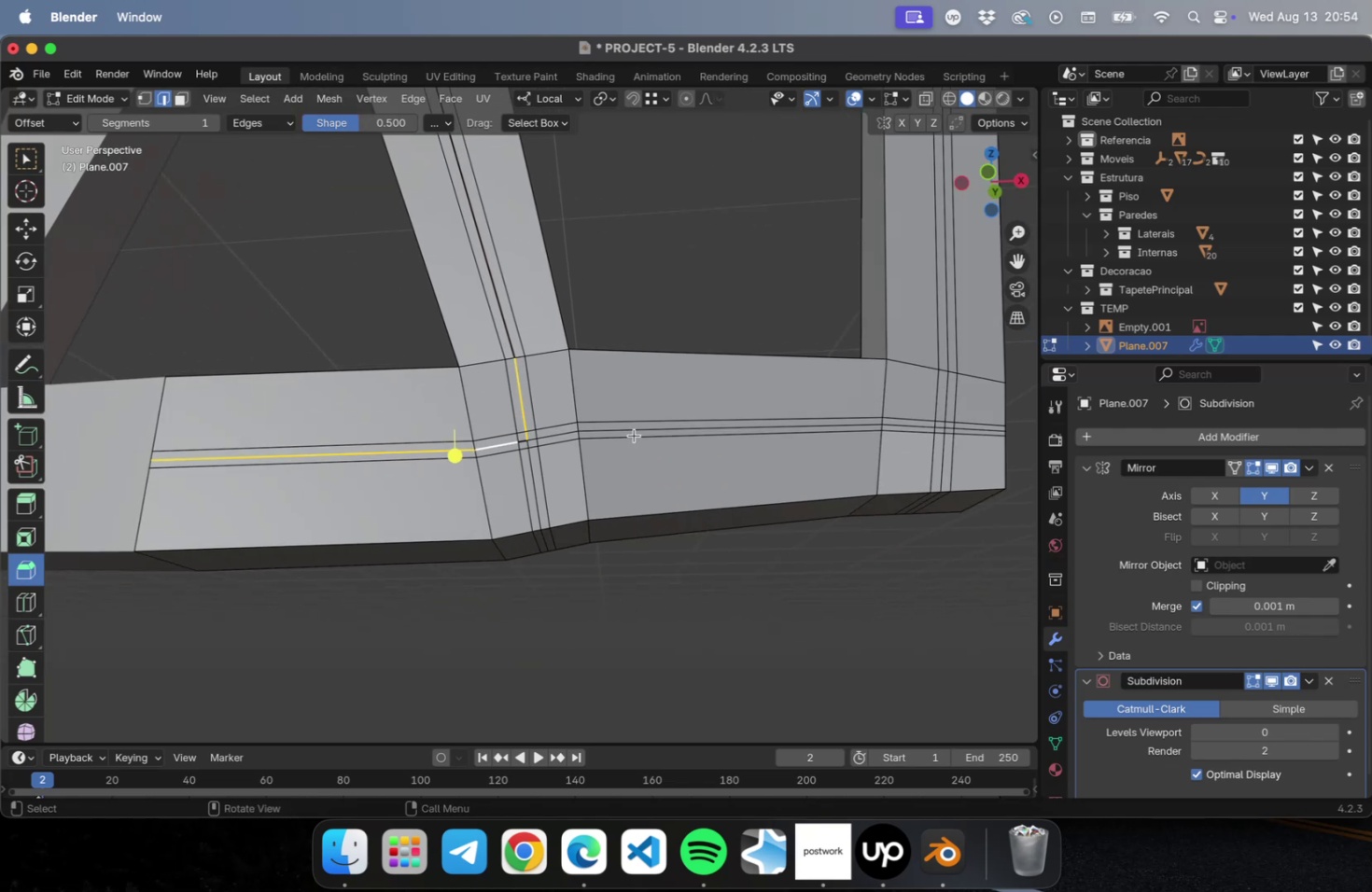 
scroll: coordinate [634, 435], scroll_direction: down, amount: 1.0
 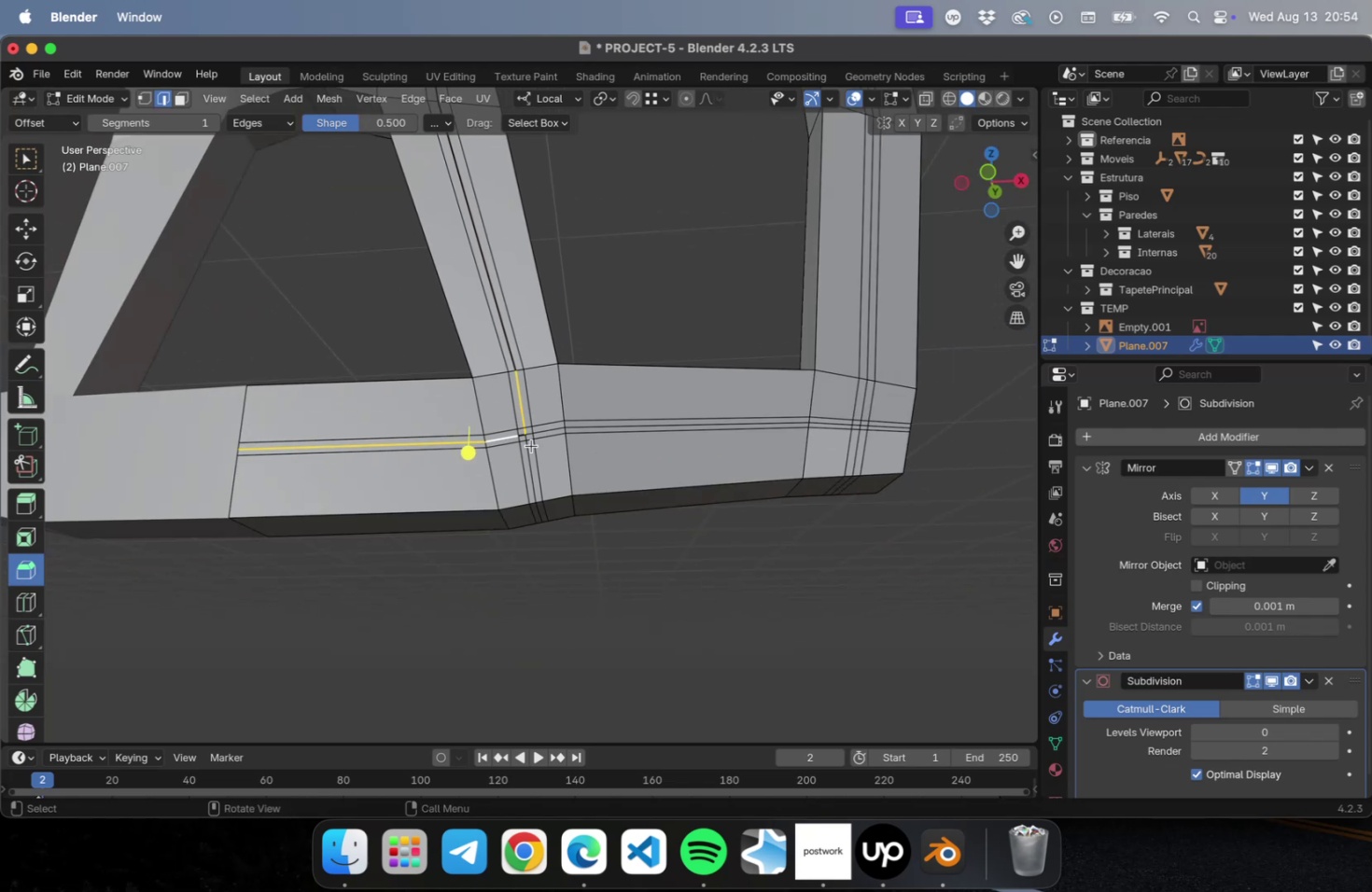 
scroll: coordinate [530, 446], scroll_direction: up, amount: 10.0
 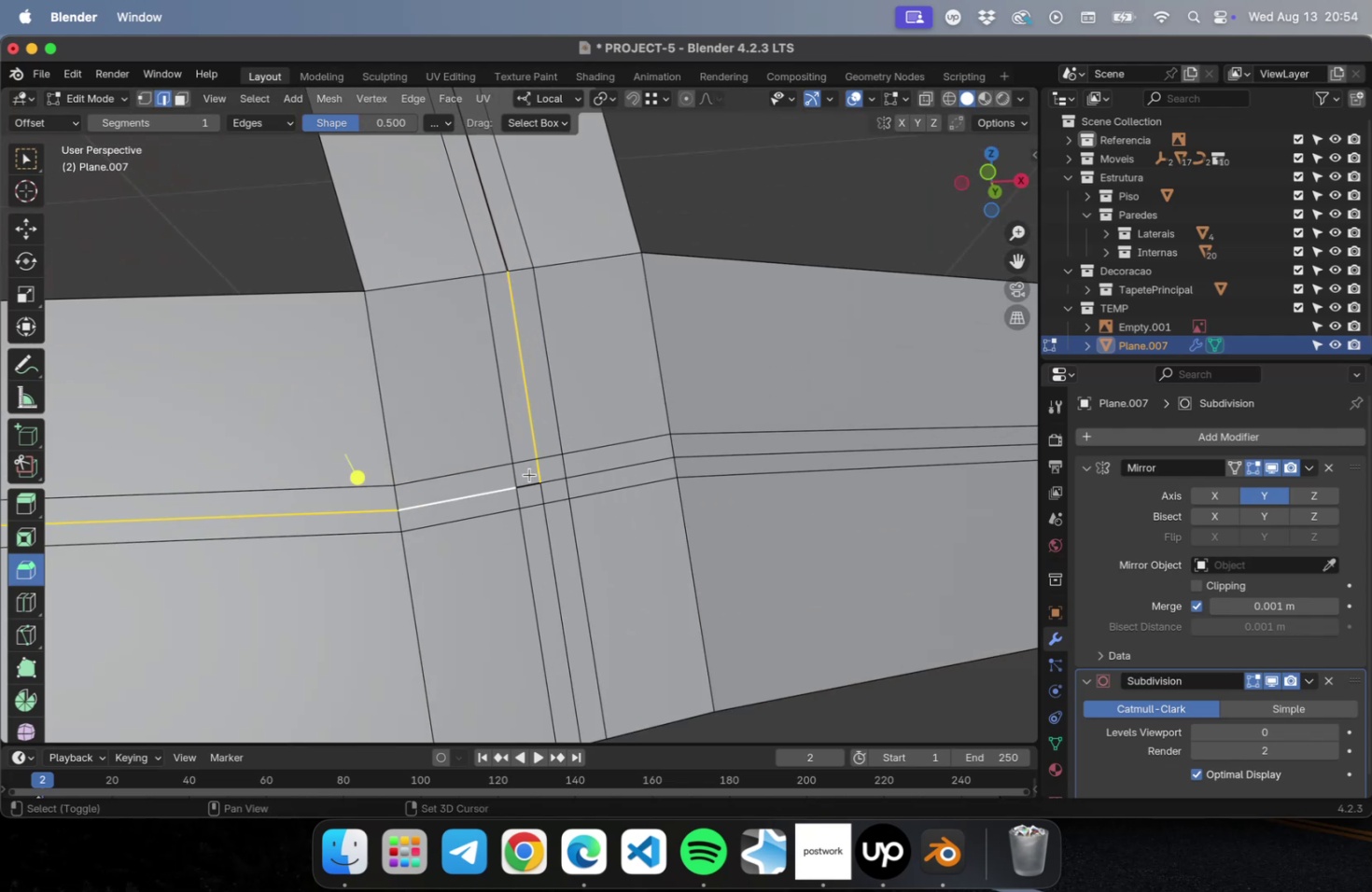 
hold_key(key=ShiftLeft, duration=0.62)
left_click([528, 482])
 